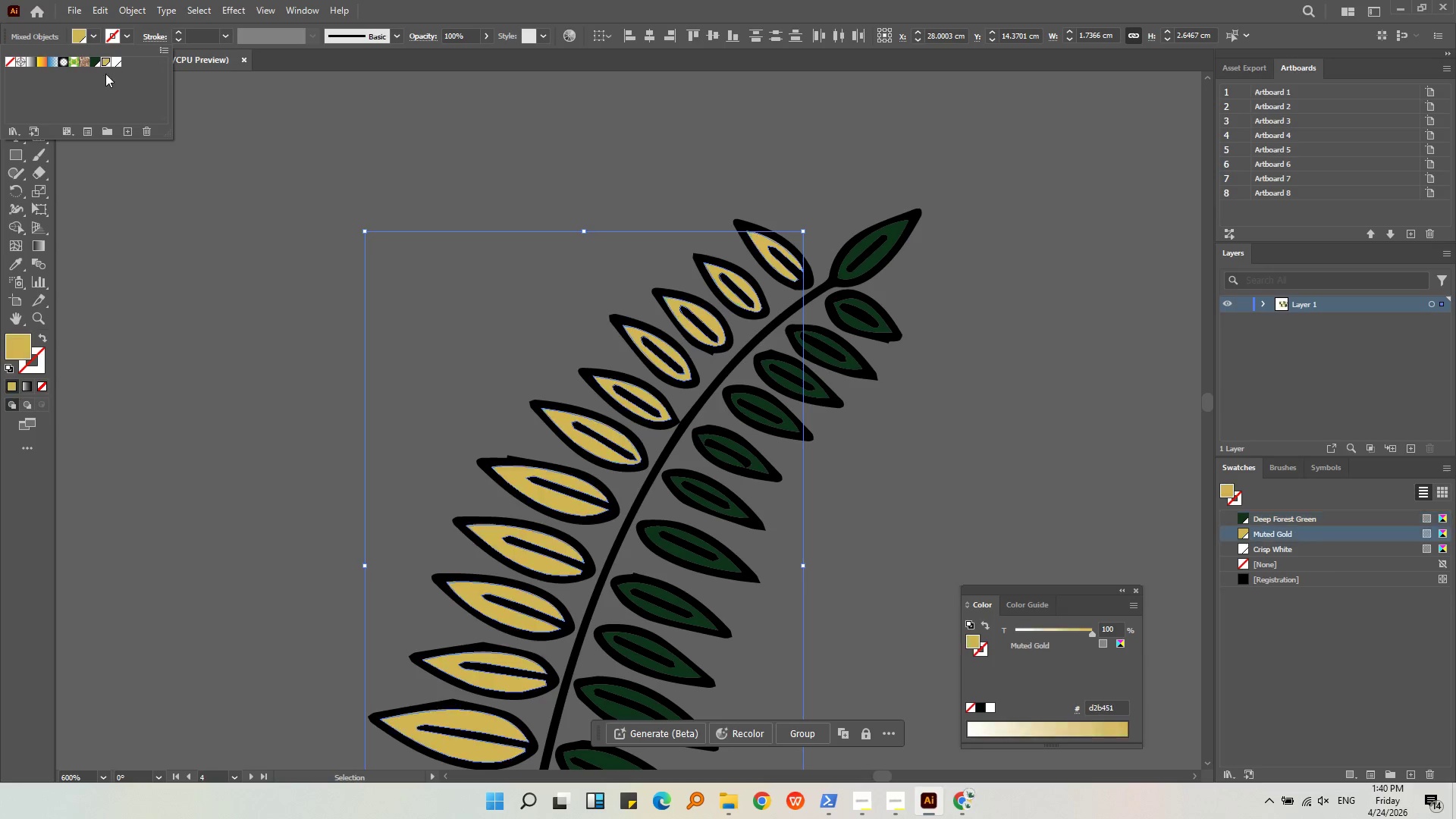 
double_click([166, 189])
 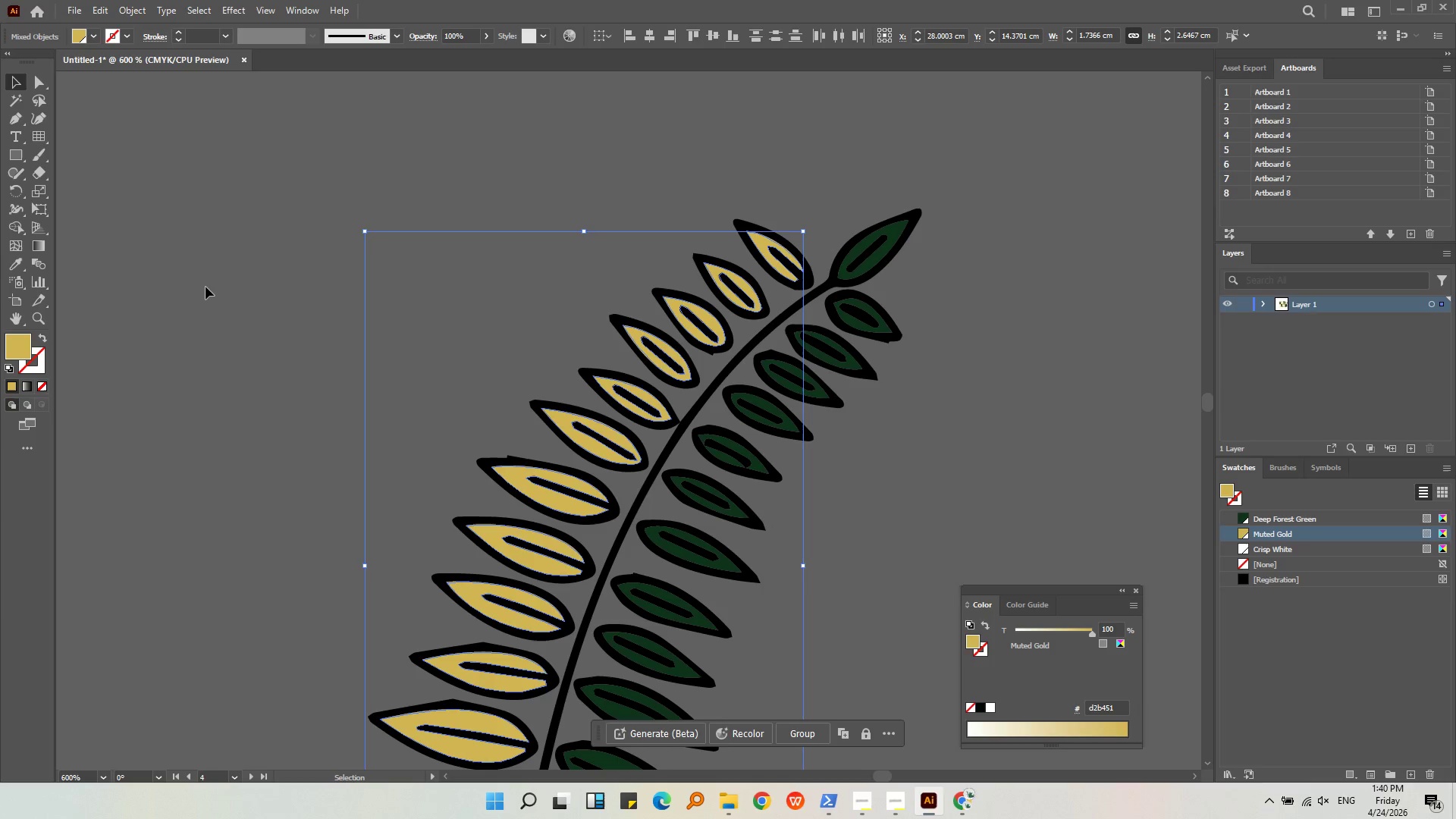 
triple_click([223, 306])
 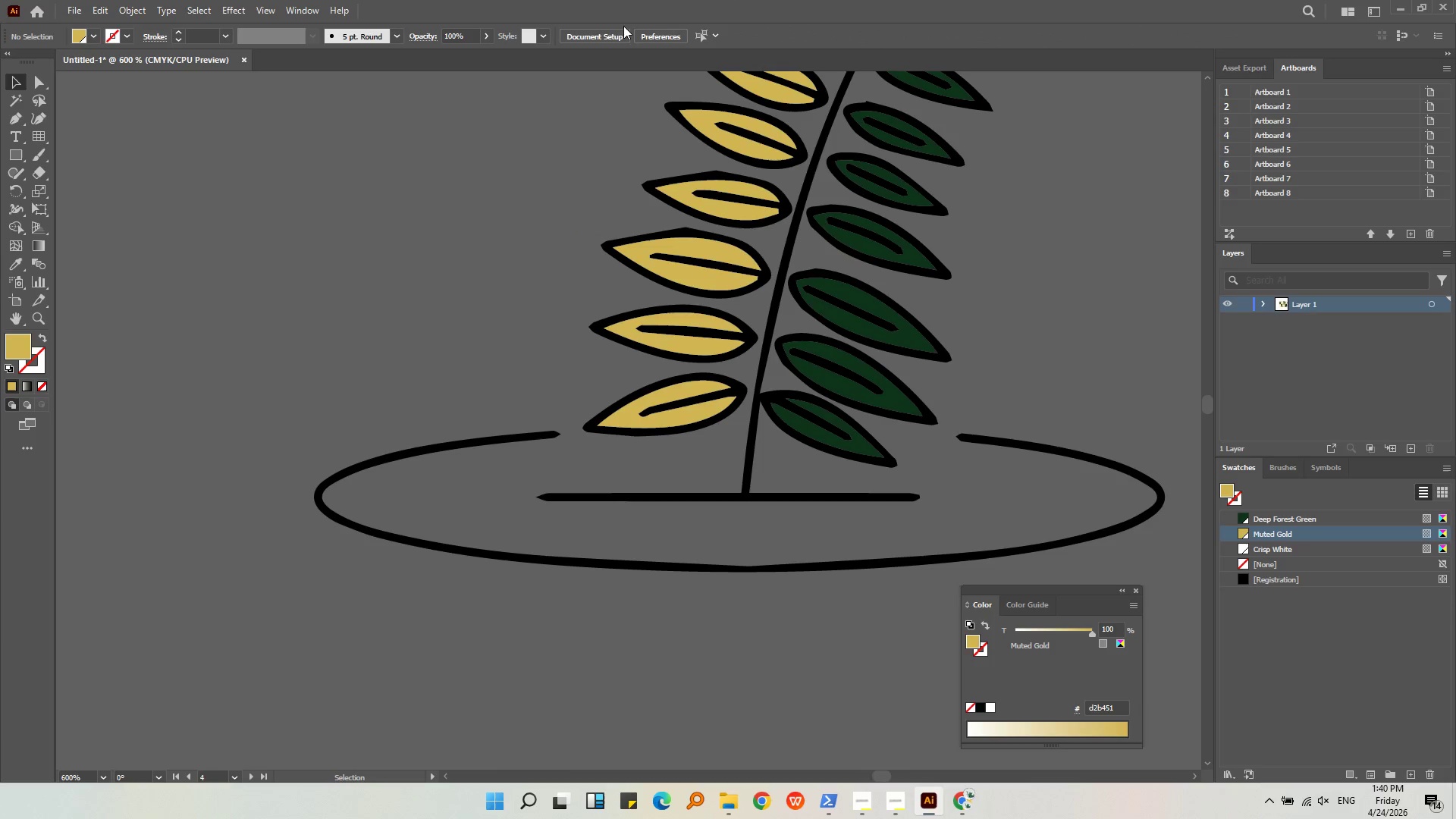 
key(Alt+AltLeft)
 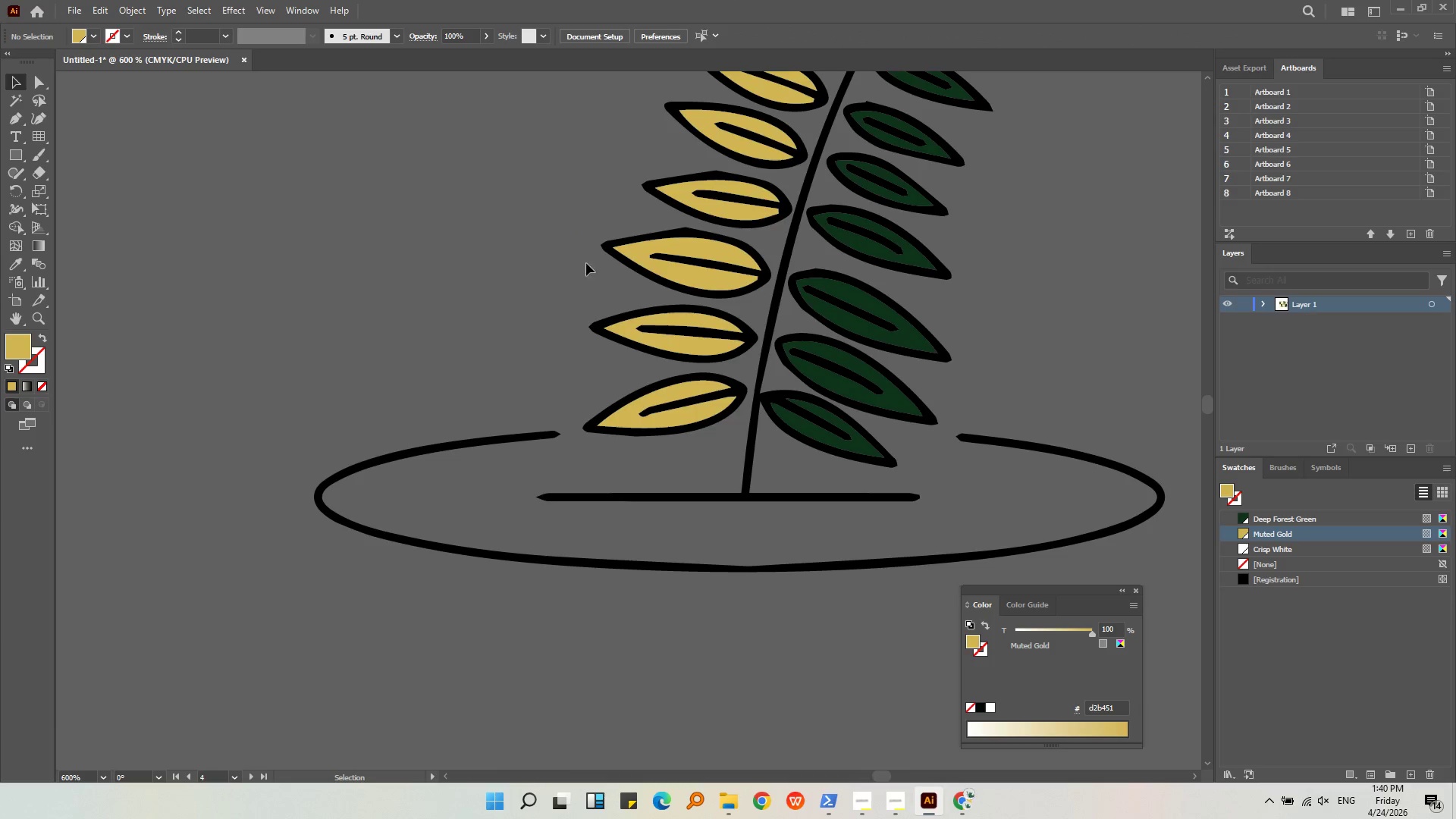 
scroll: coordinate [573, 278], scroll_direction: down, amount: 2.0
 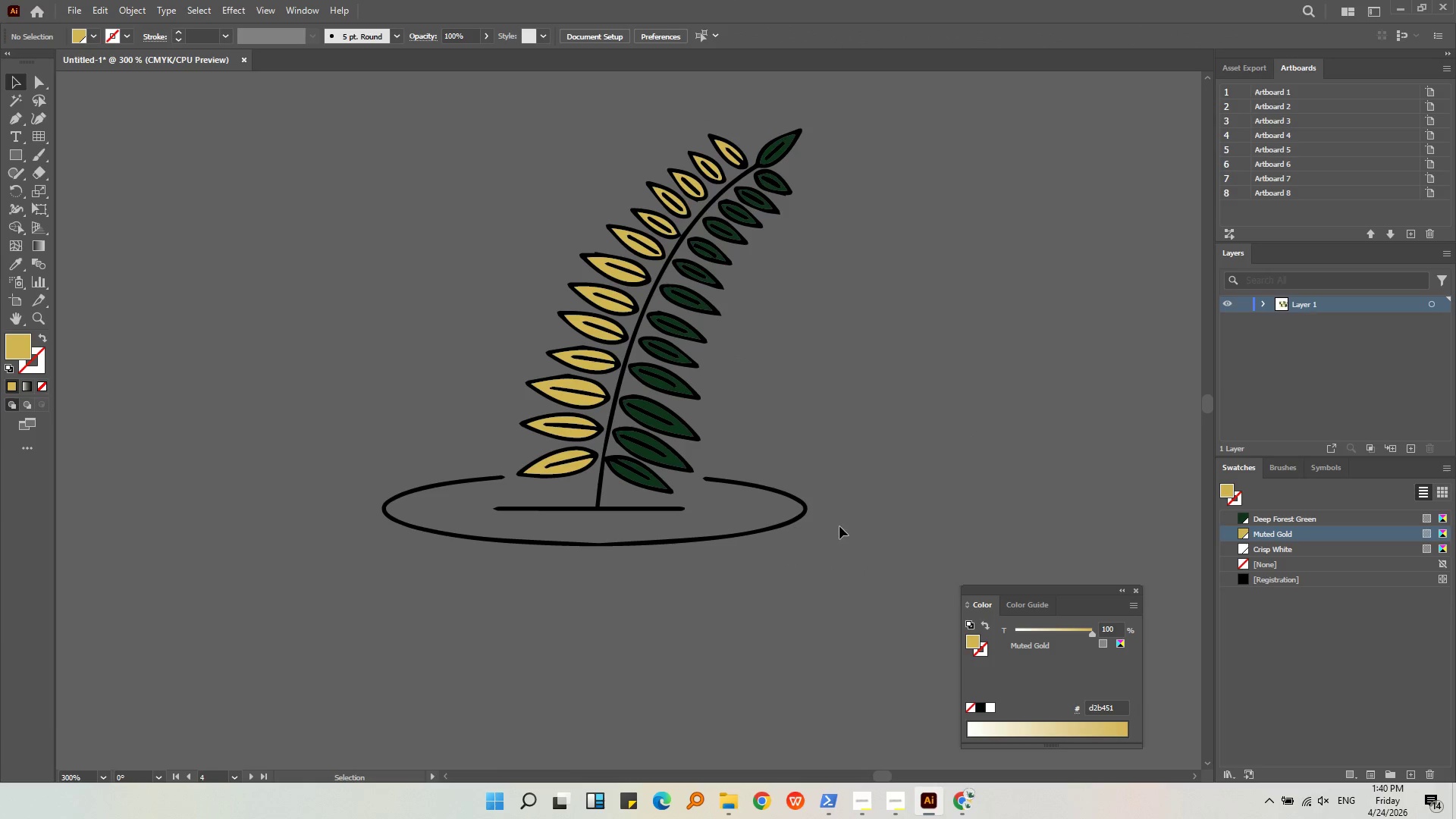 
left_click_drag(start_coordinate=[850, 576], to_coordinate=[306, 20])
 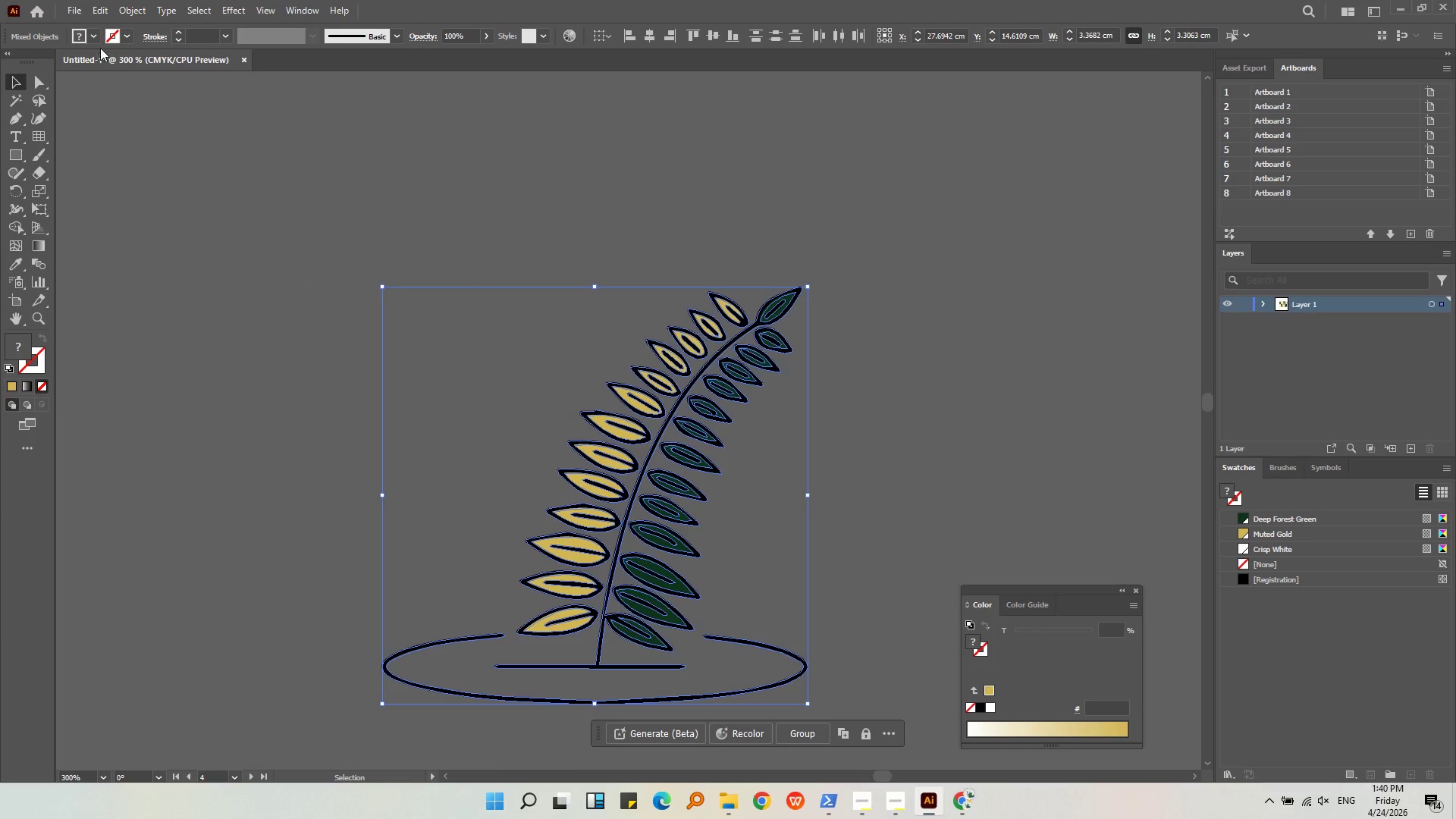 
left_click([122, 36])
 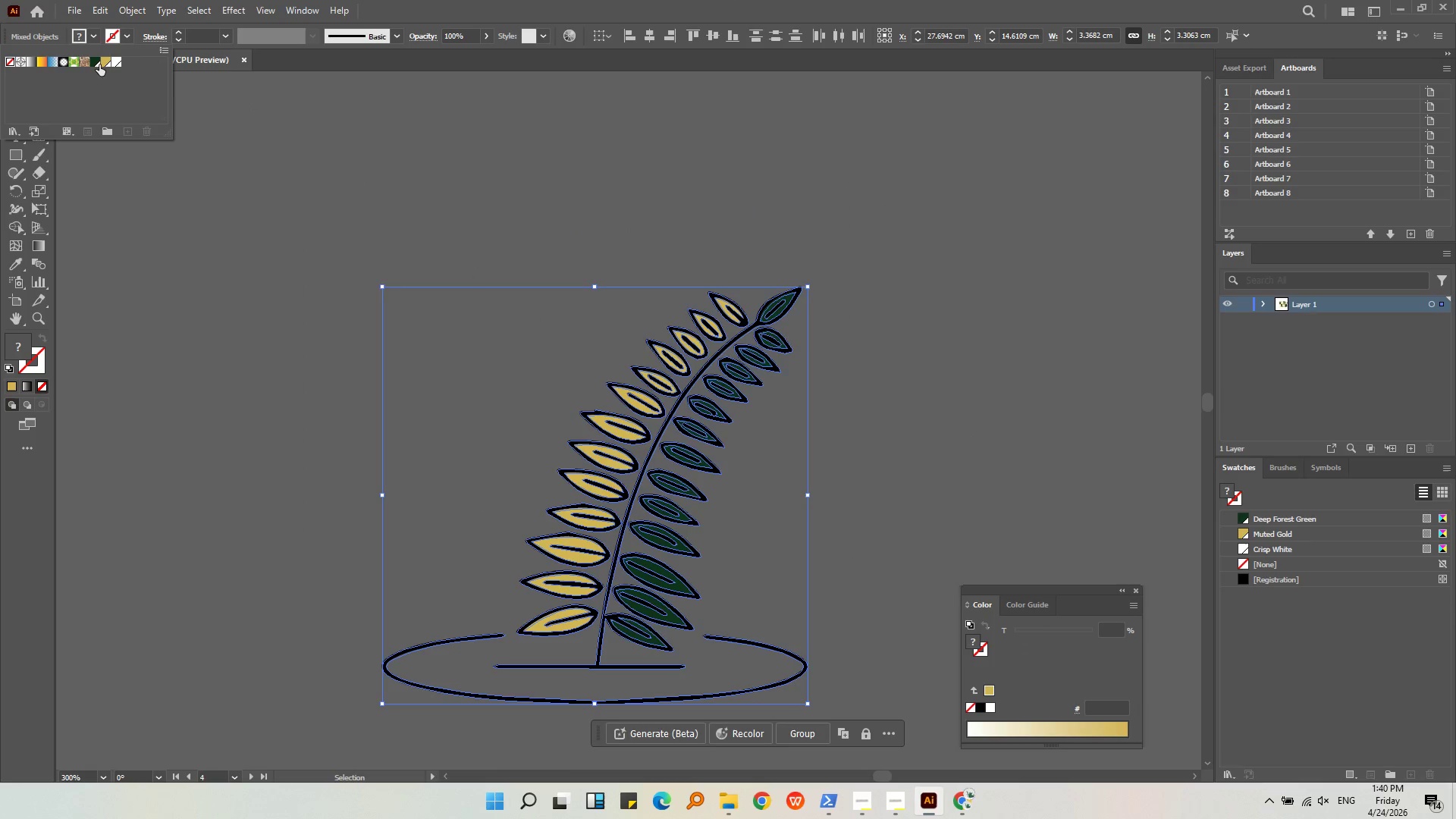 
left_click([94, 65])
 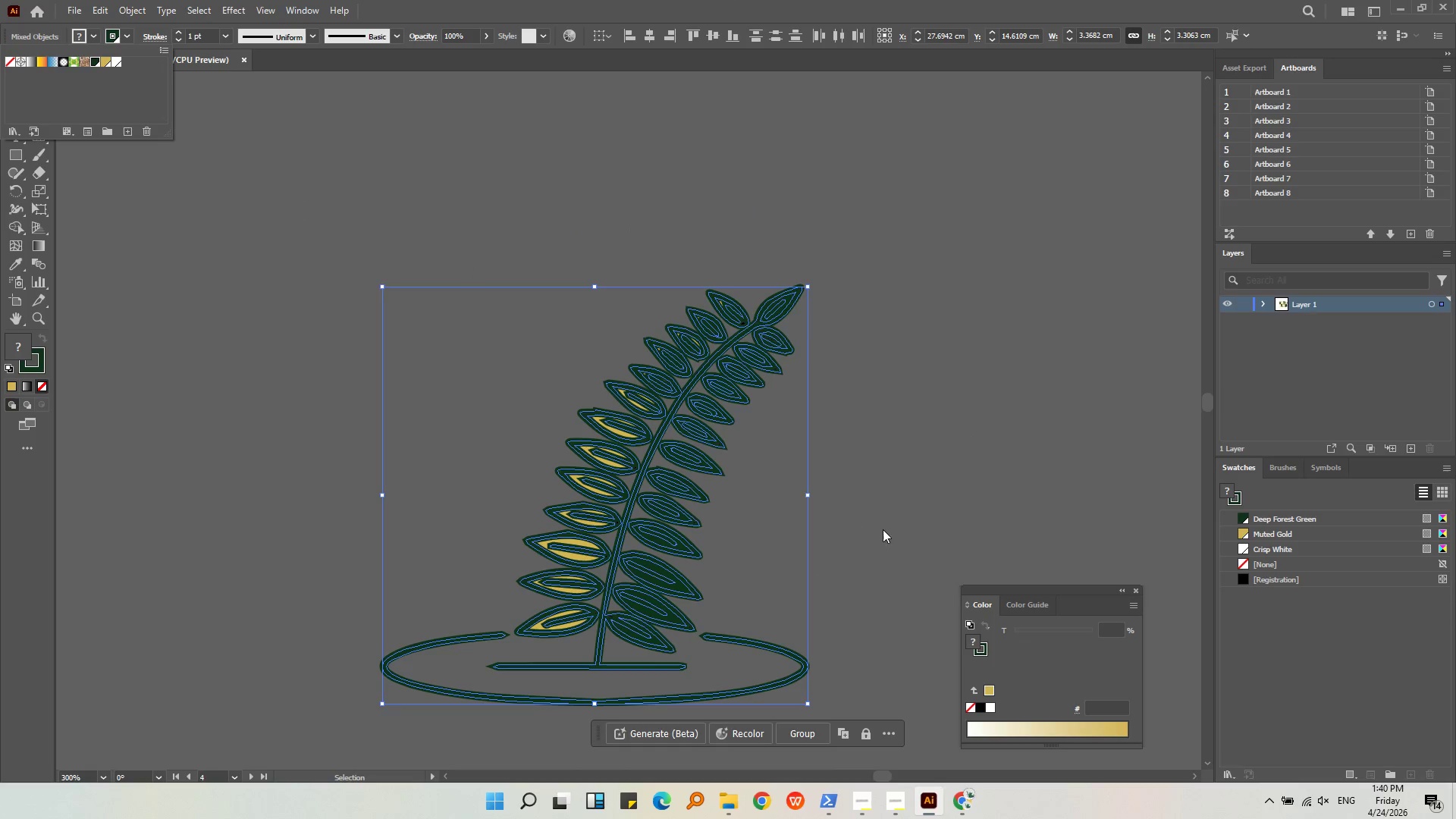 
left_click([885, 529])
 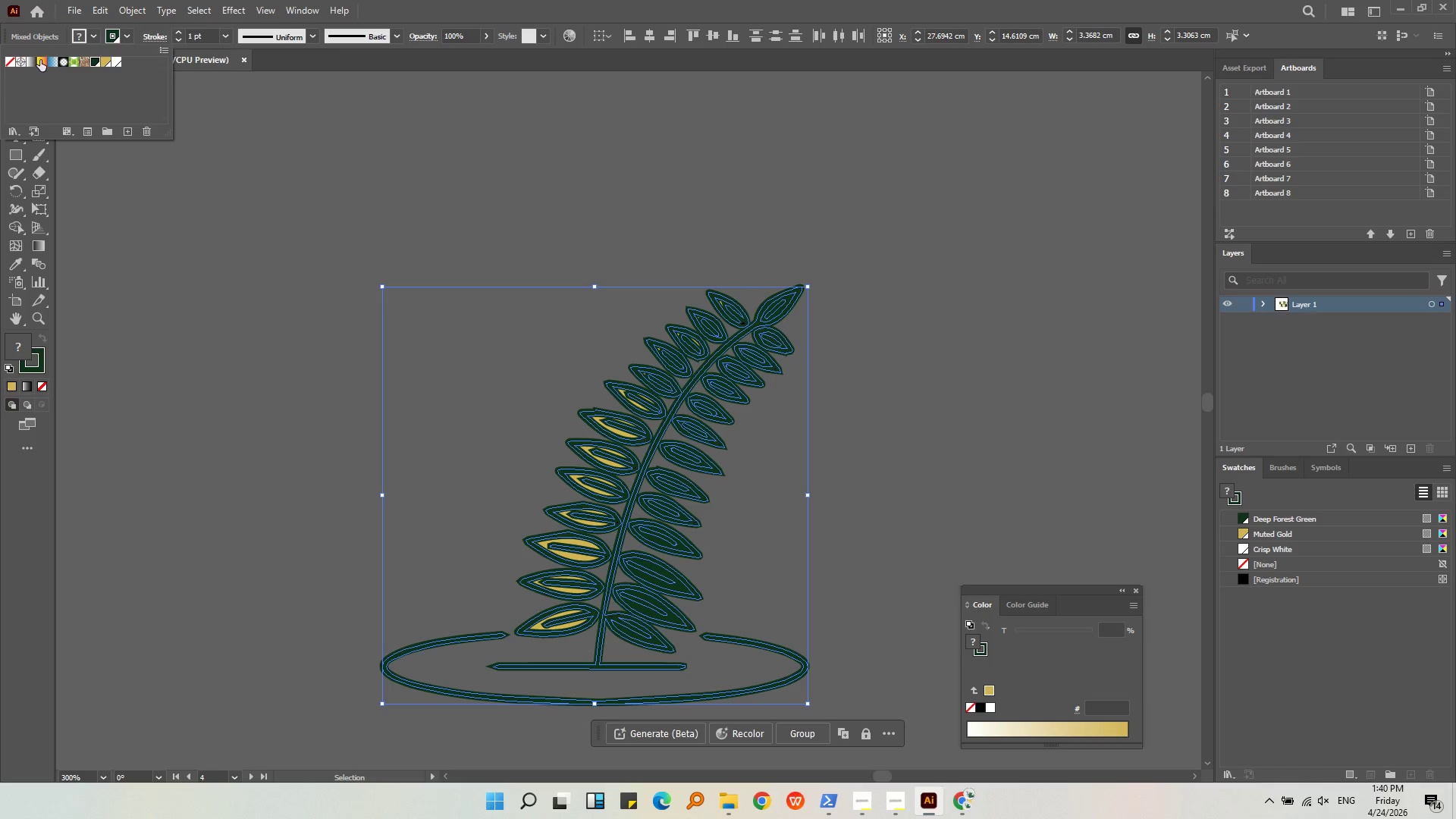 
left_click([12, 61])
 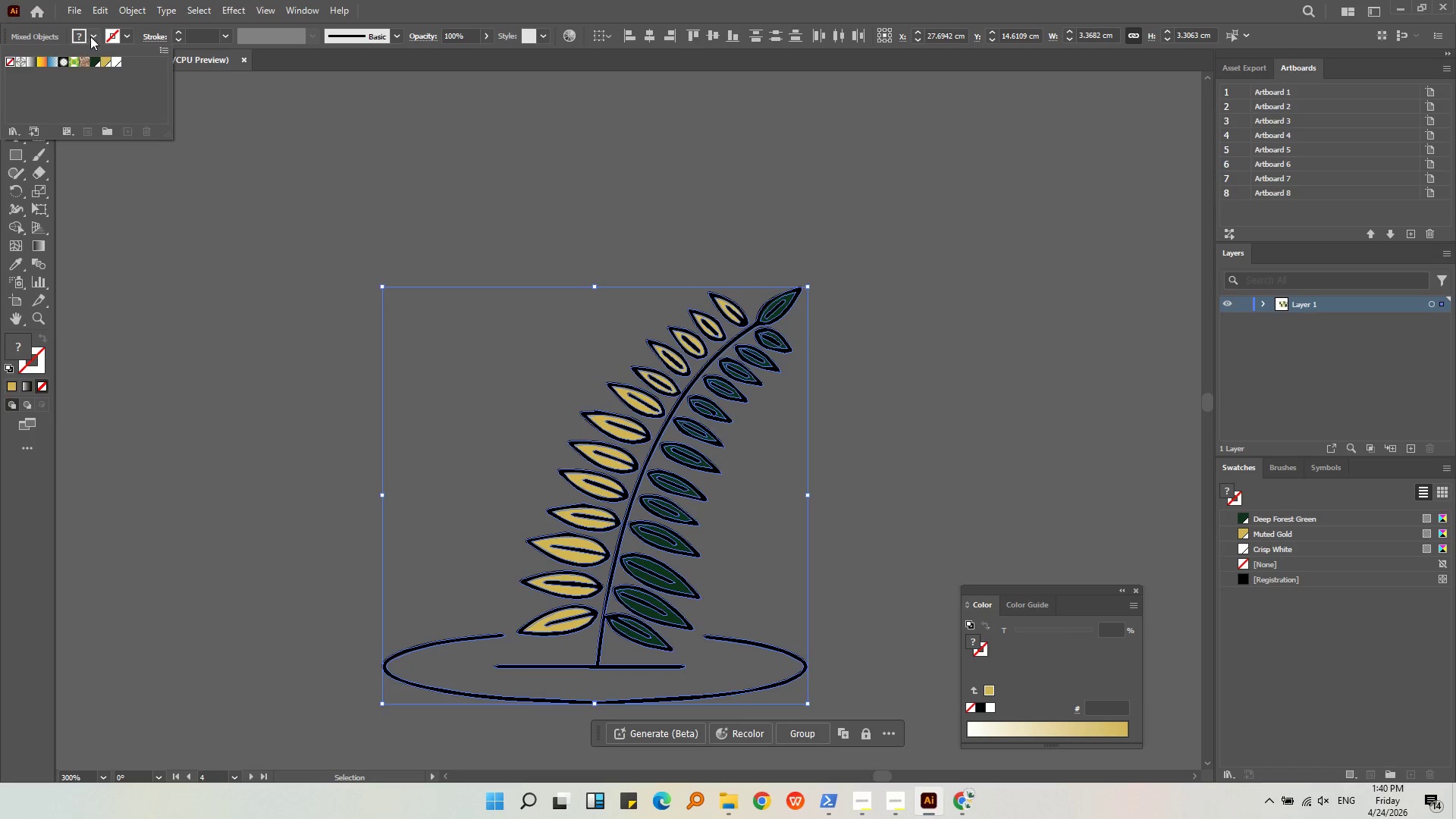 
double_click([93, 36])
 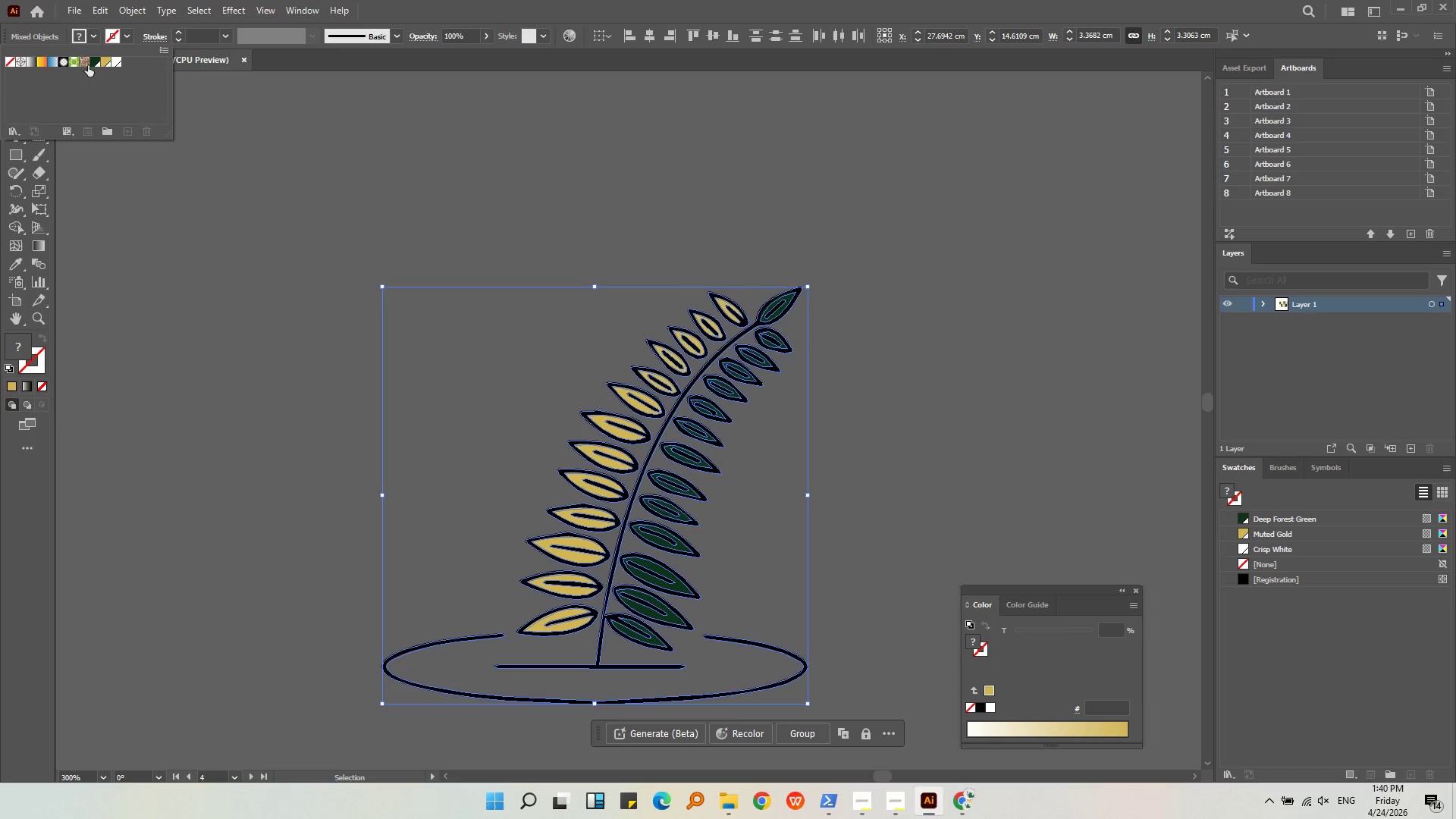 
left_click([93, 65])
 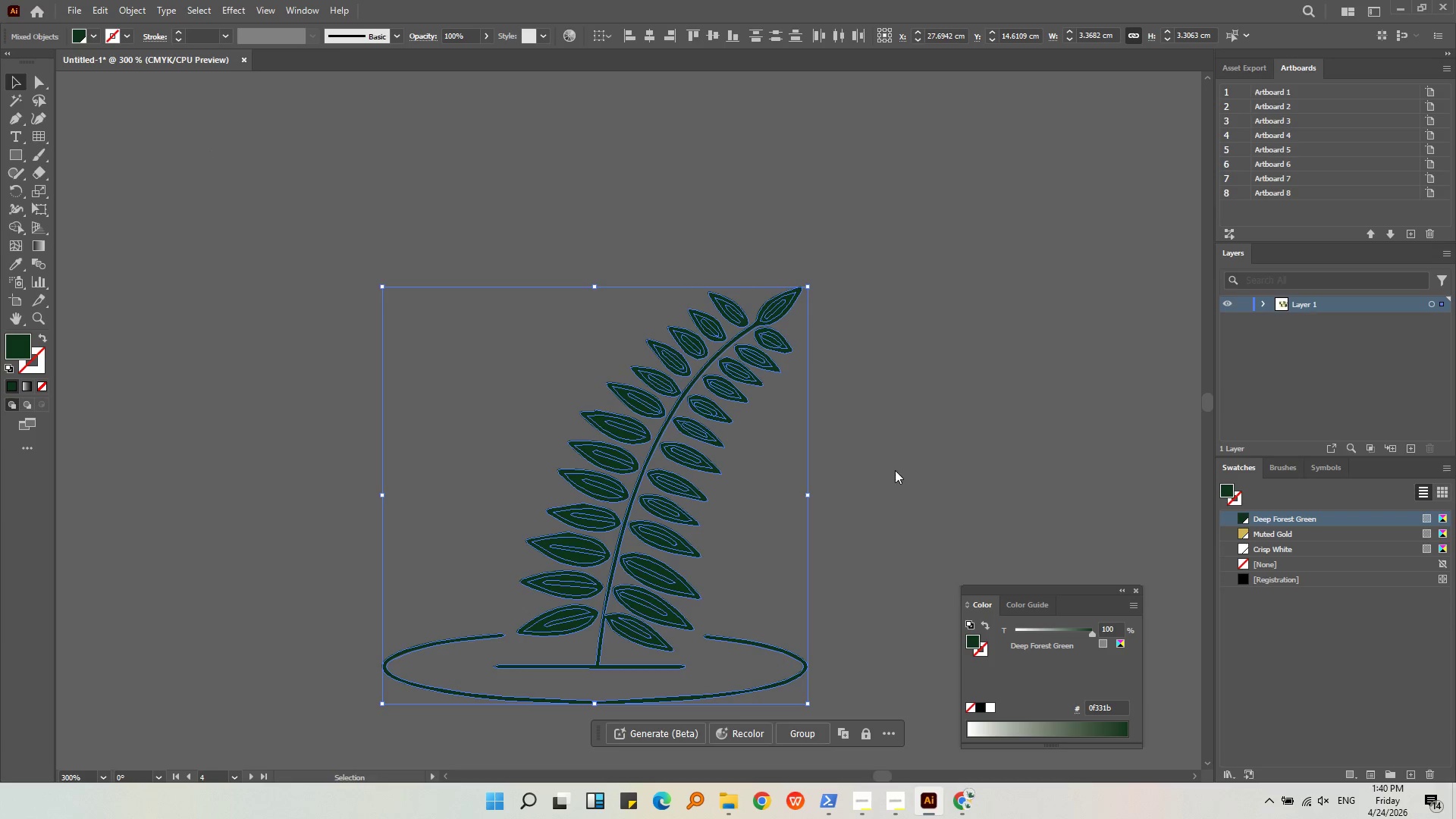 
double_click([883, 492])
 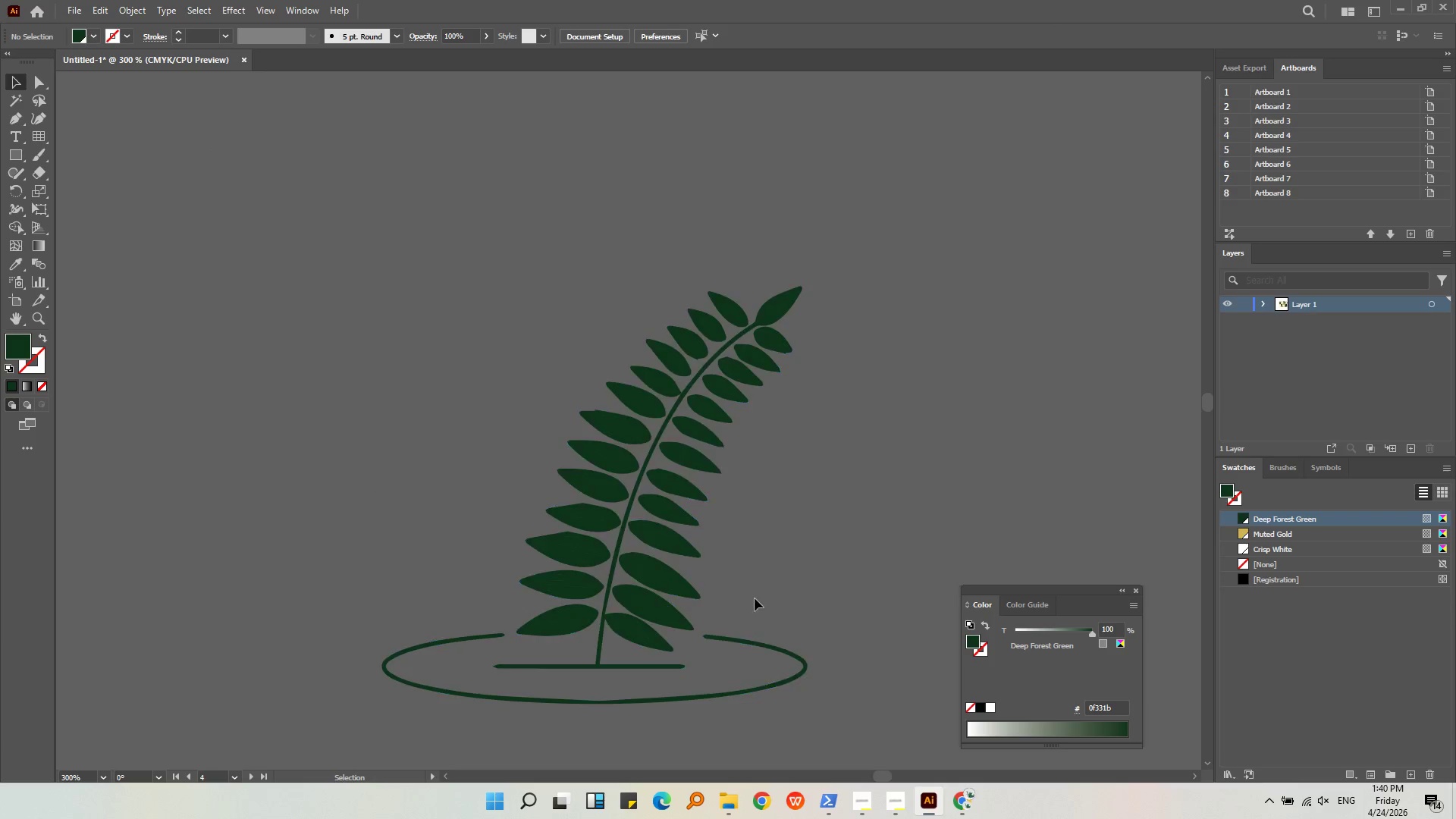 
key(Alt+AltLeft)
 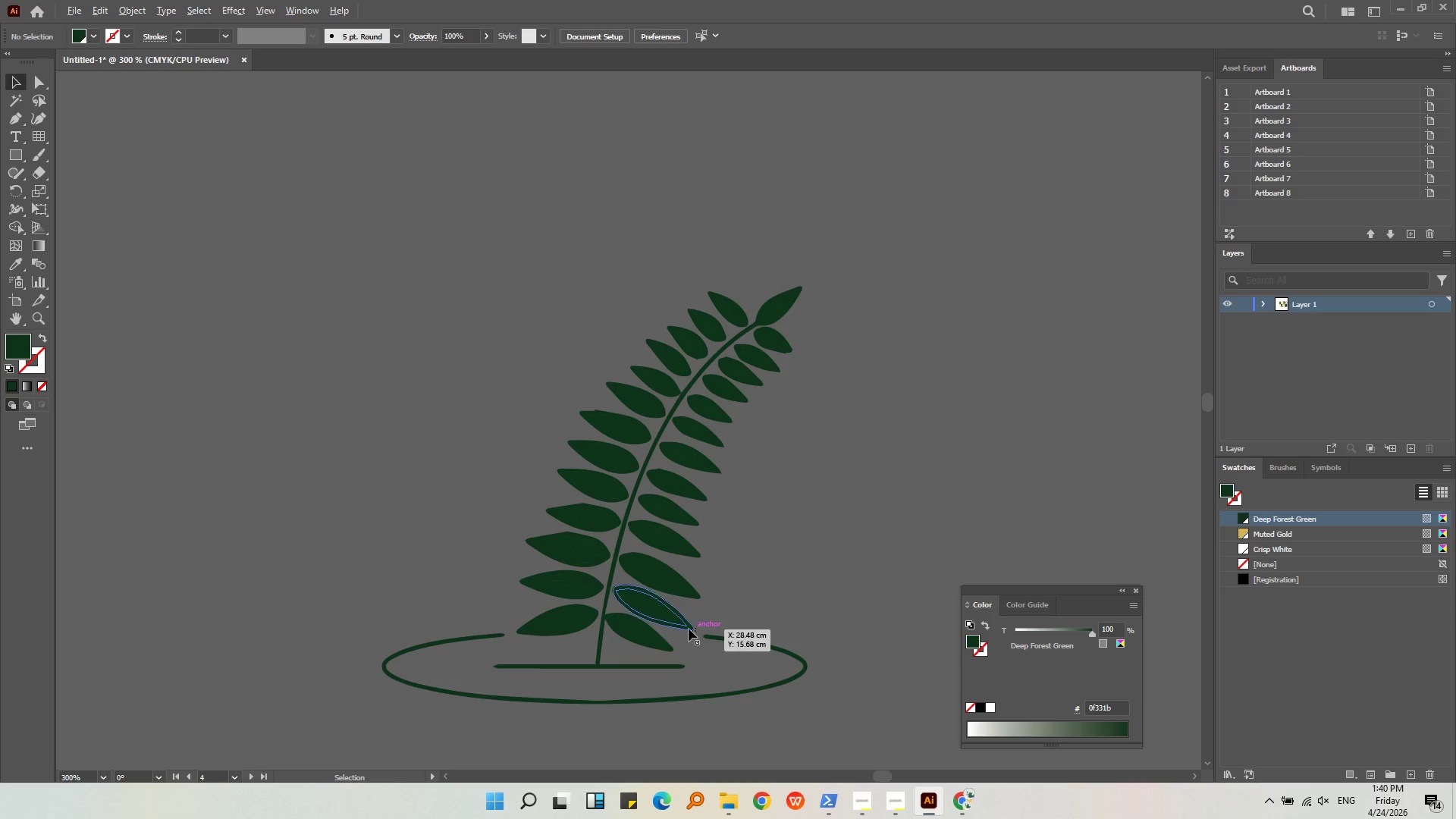 
scroll: coordinate [686, 626], scroll_direction: up, amount: 2.0
 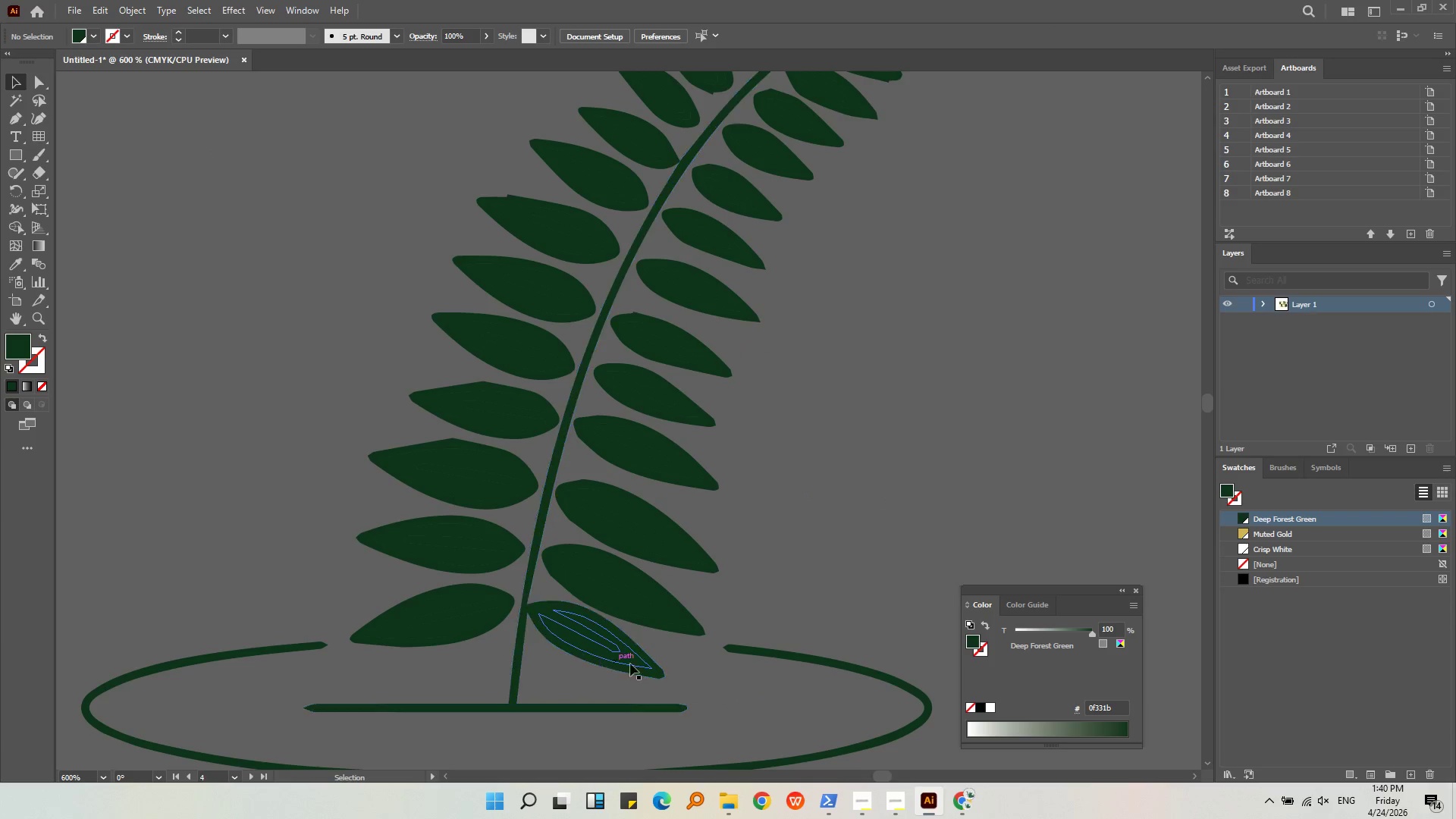 
left_click([639, 663])
 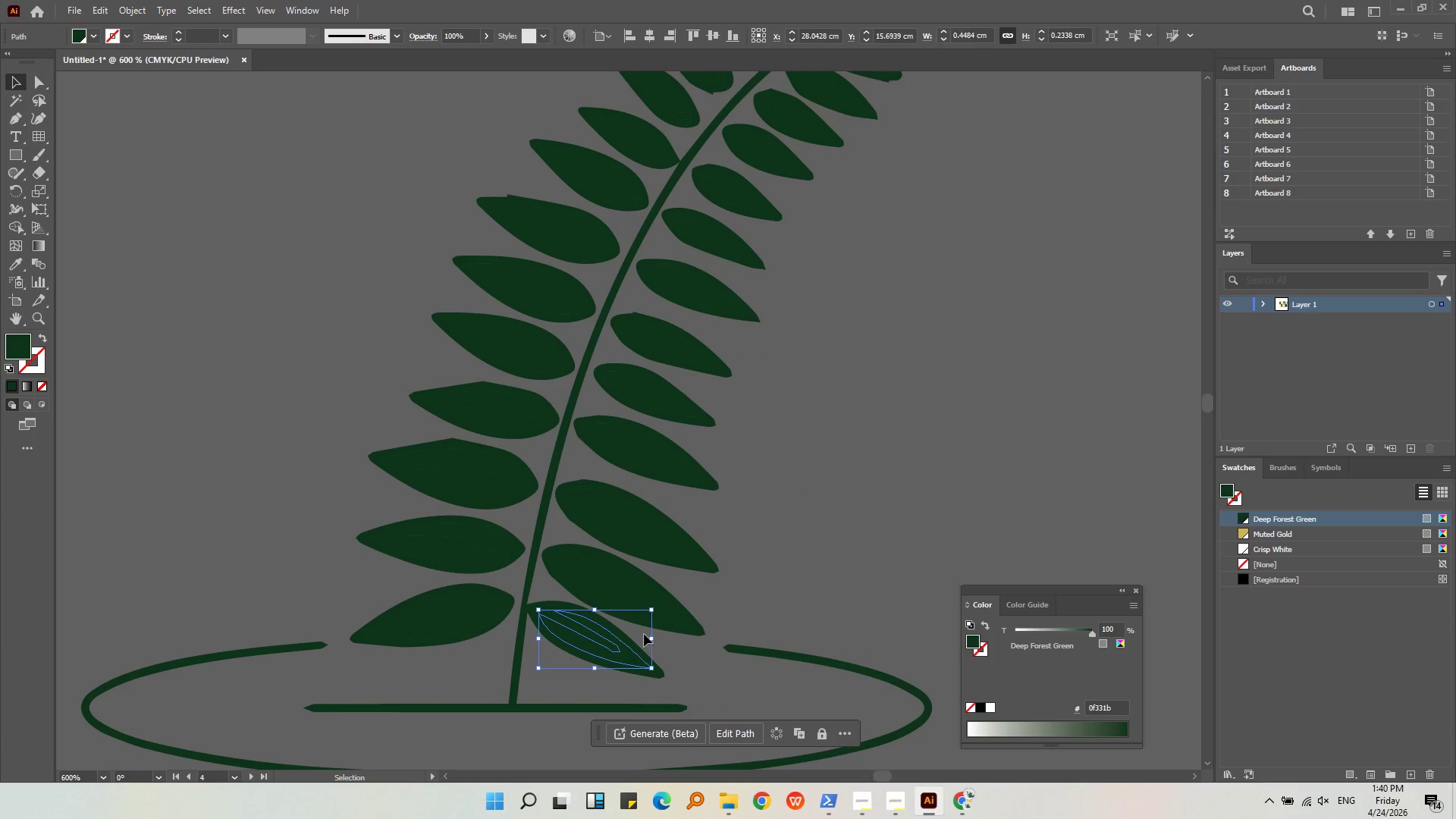 
hold_key(key=ShiftLeft, duration=1.84)
left_click([665, 615])
 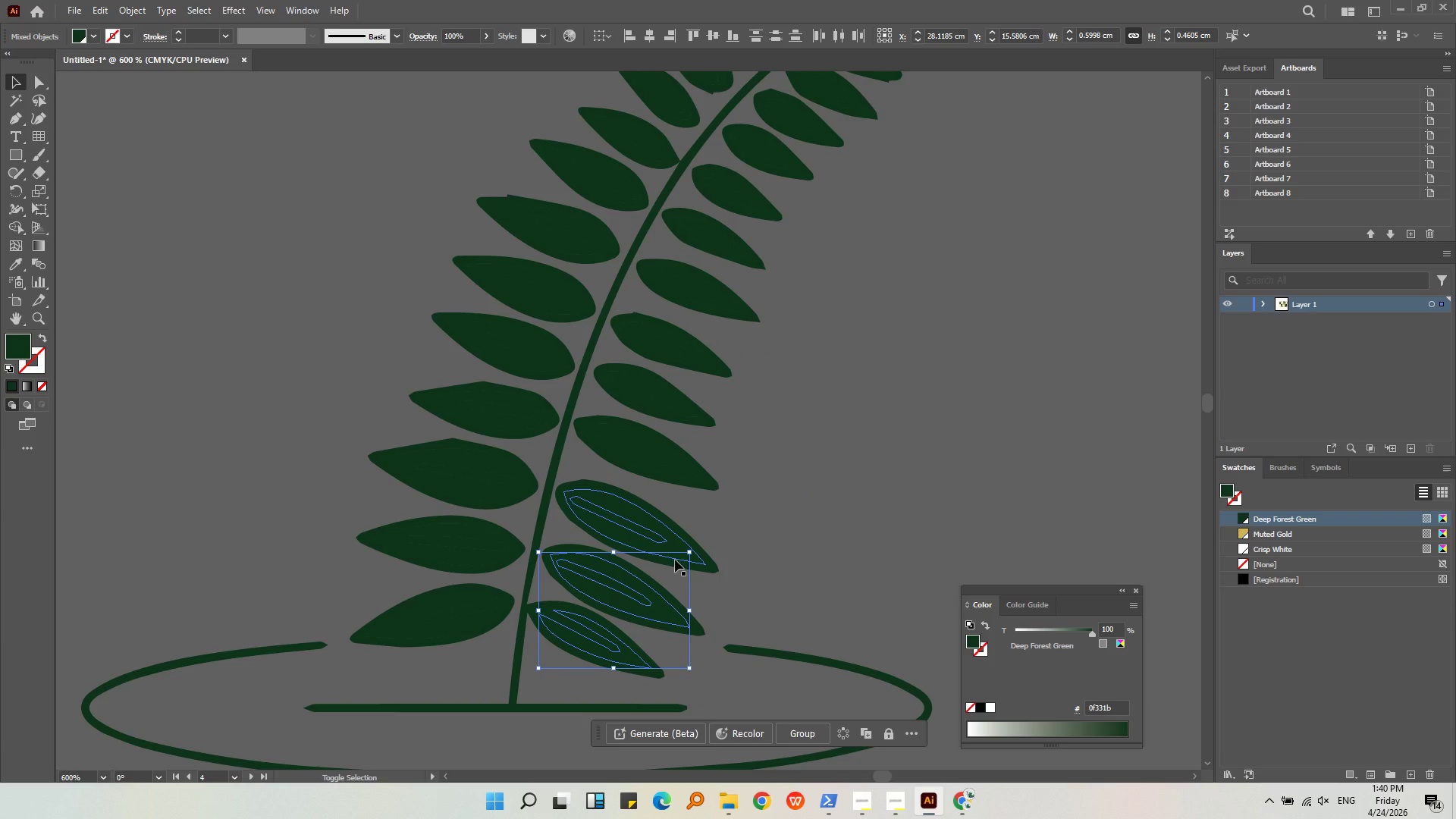 
left_click([675, 560])
 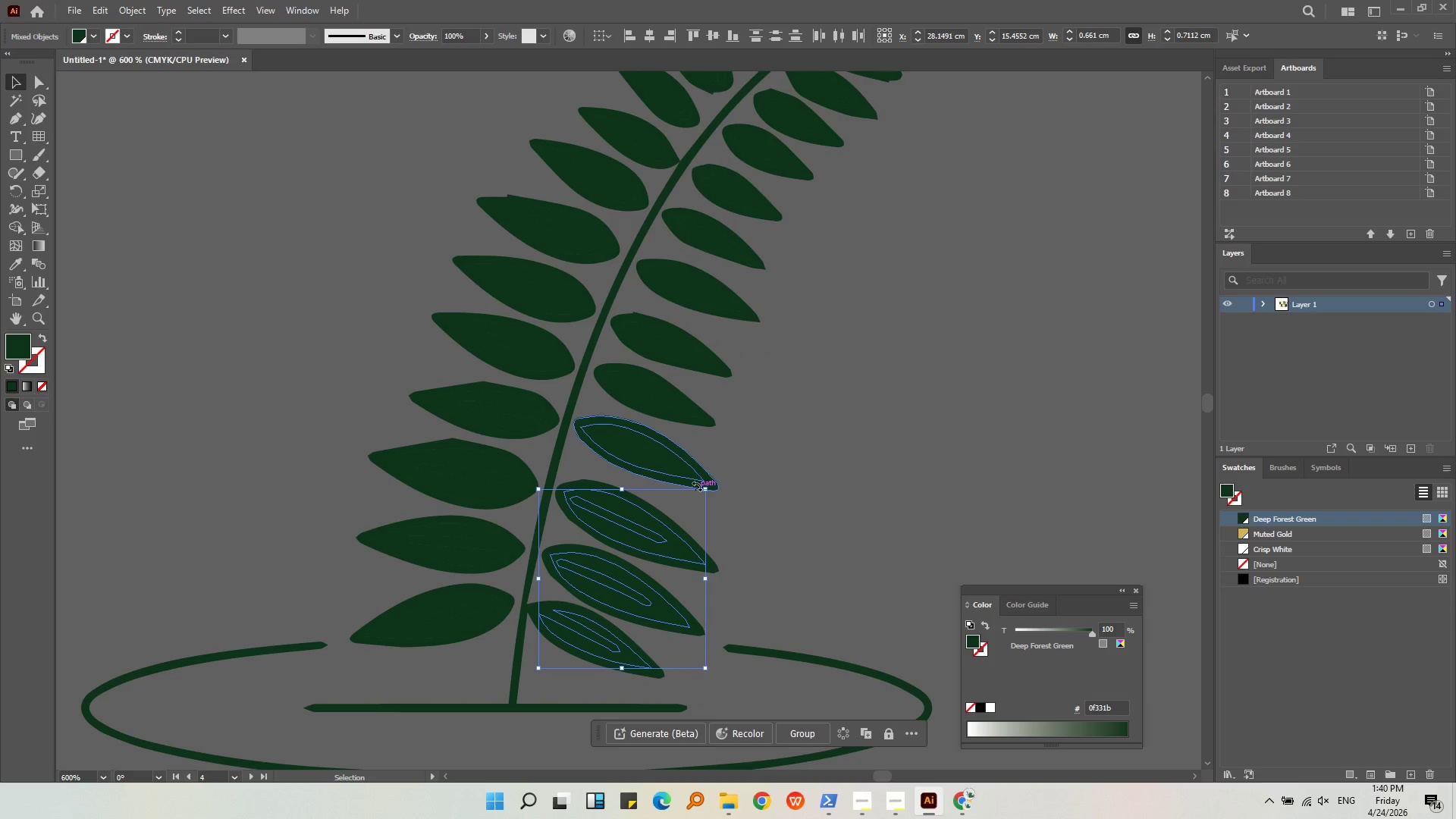 
hold_key(key=ShiftLeft, duration=0.52)
left_click([695, 474])
 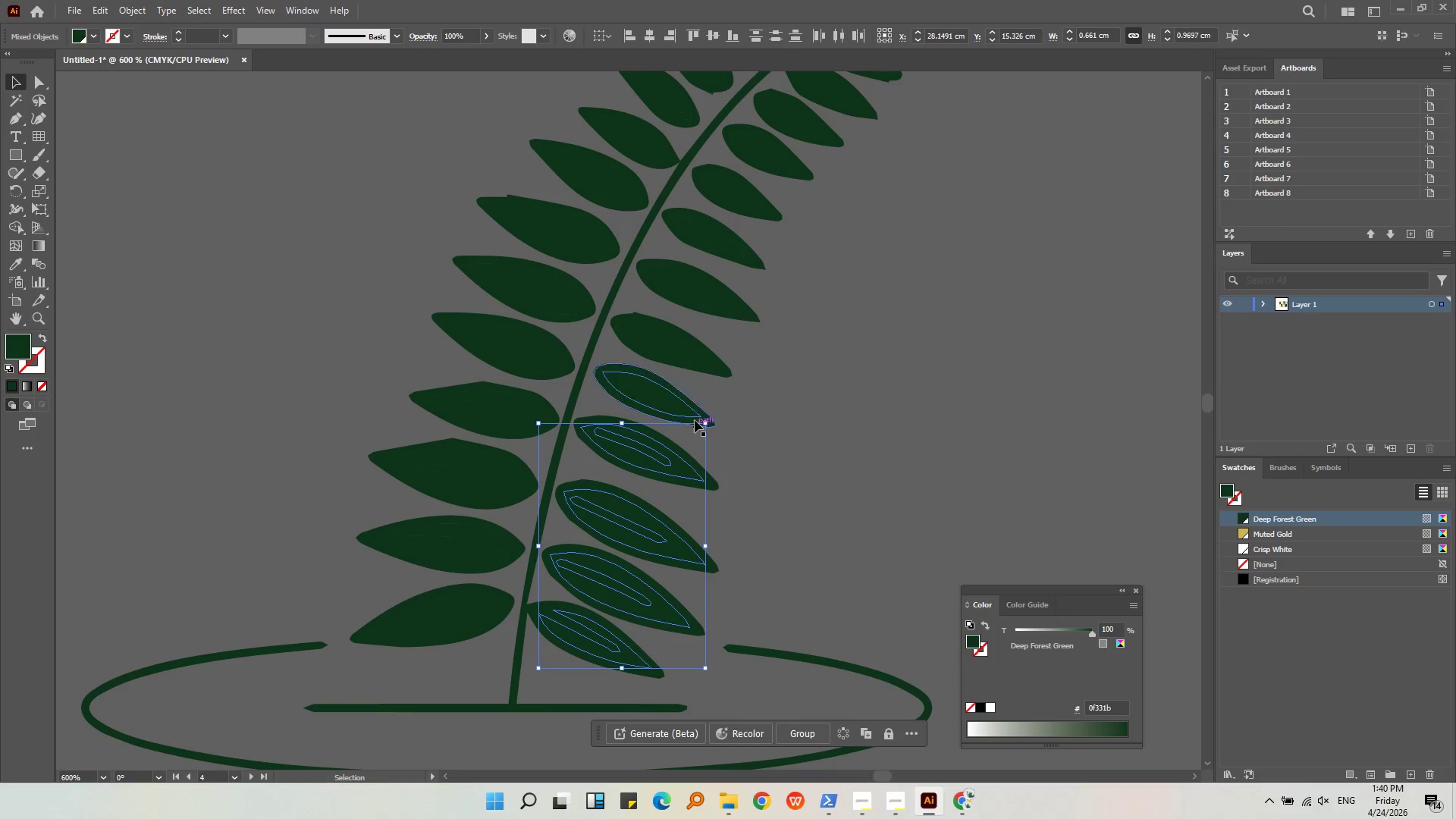 
hold_key(key=ShiftLeft, duration=0.45)
left_click([695, 414])
 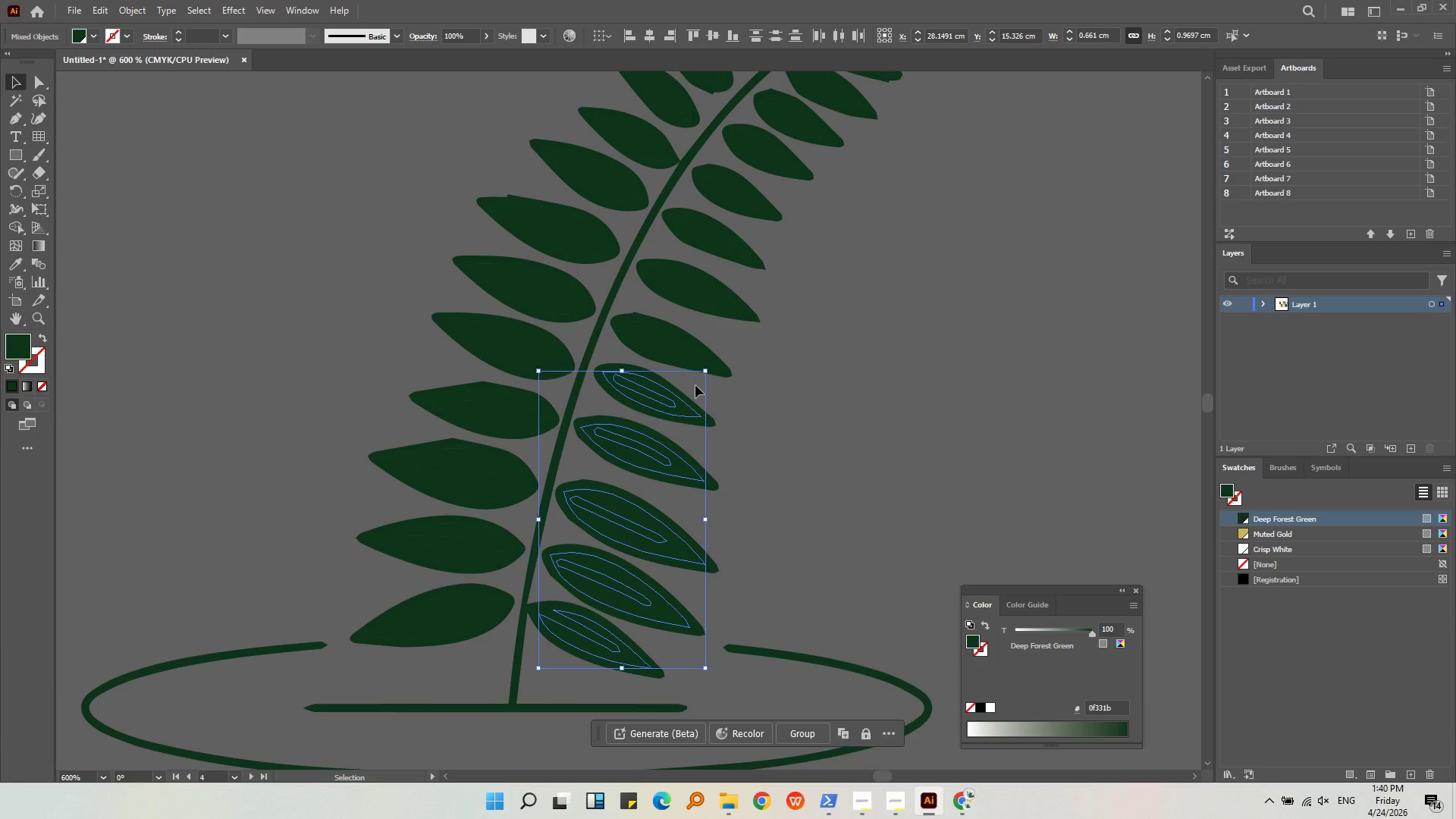 
hold_key(key=ShiftLeft, duration=0.47)
left_click([698, 361])
 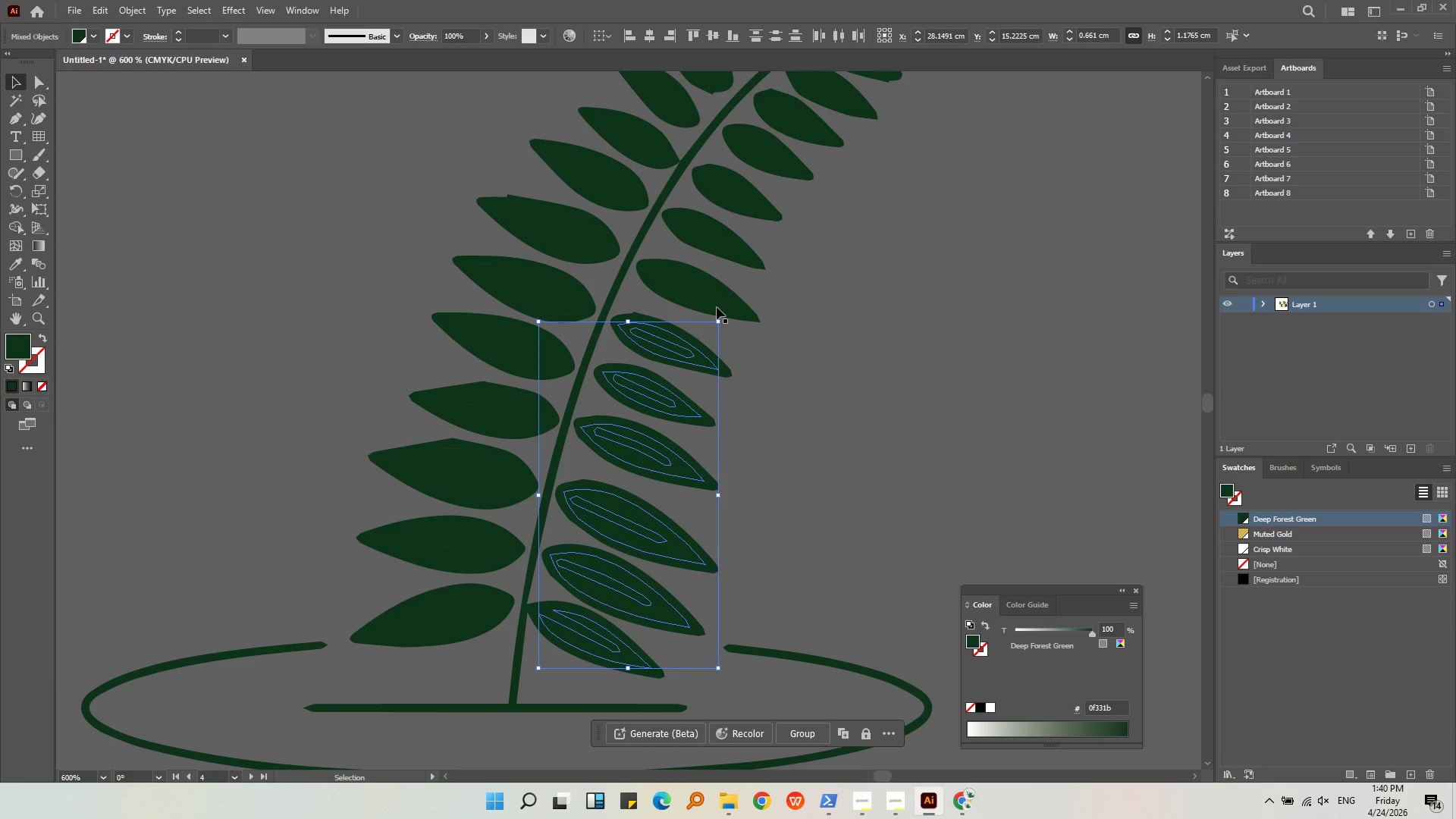 
hold_key(key=ShiftLeft, duration=0.73)
left_click([720, 311])
 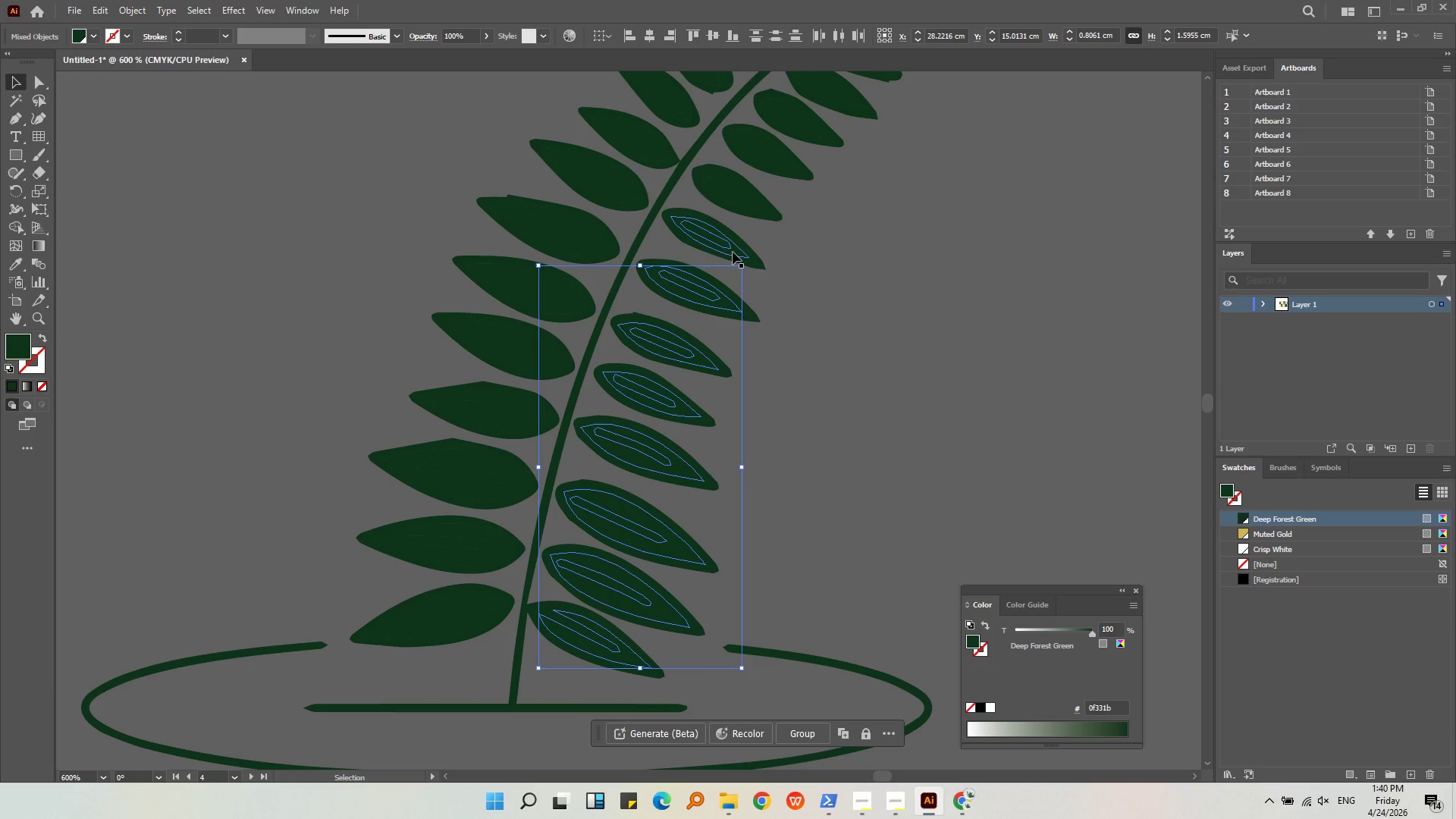 
hold_key(key=ShiftLeft, duration=0.41)
left_click([733, 251])
 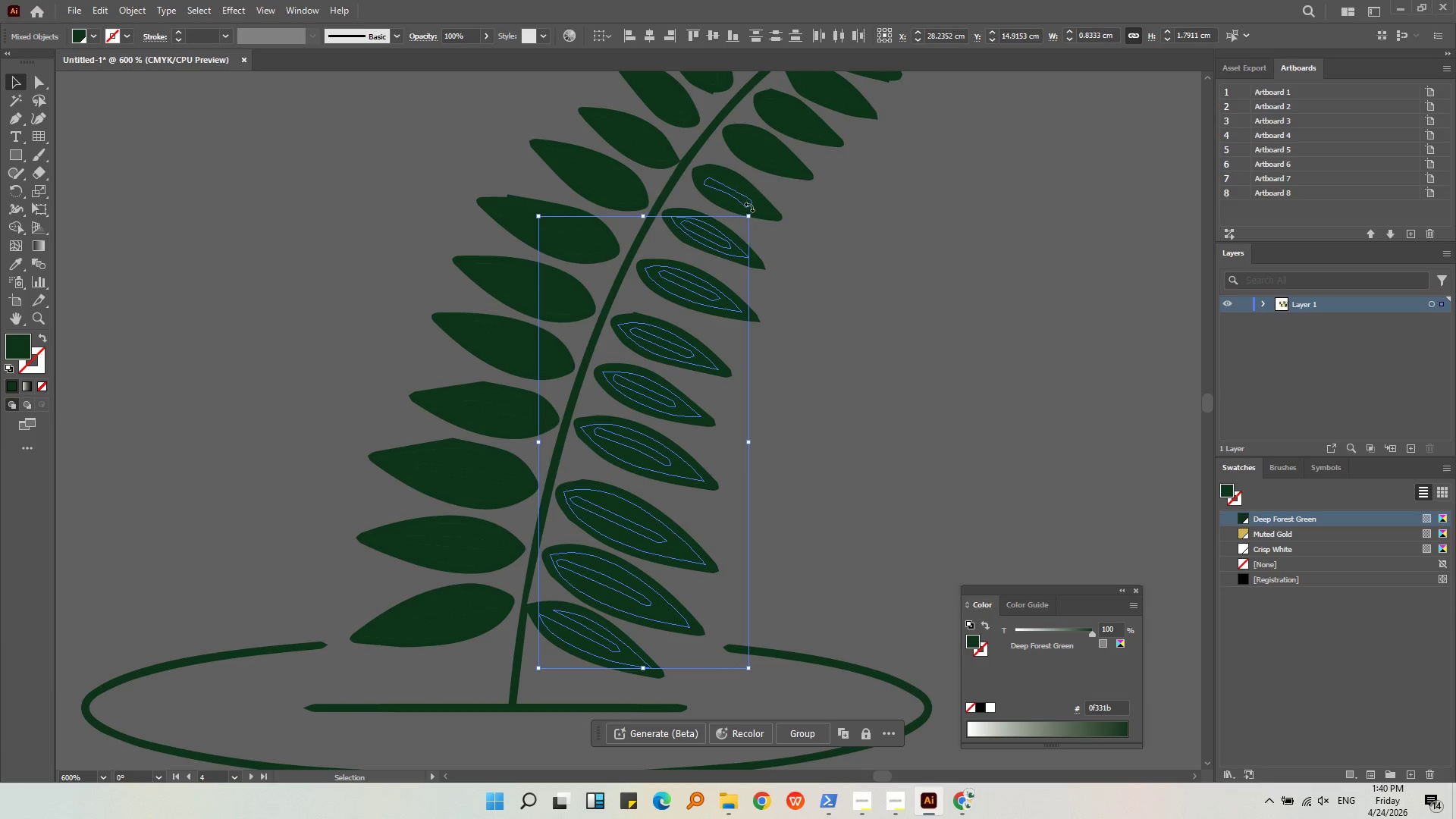 
hold_key(key=ShiftLeft, duration=1.11)
left_click([758, 208])
 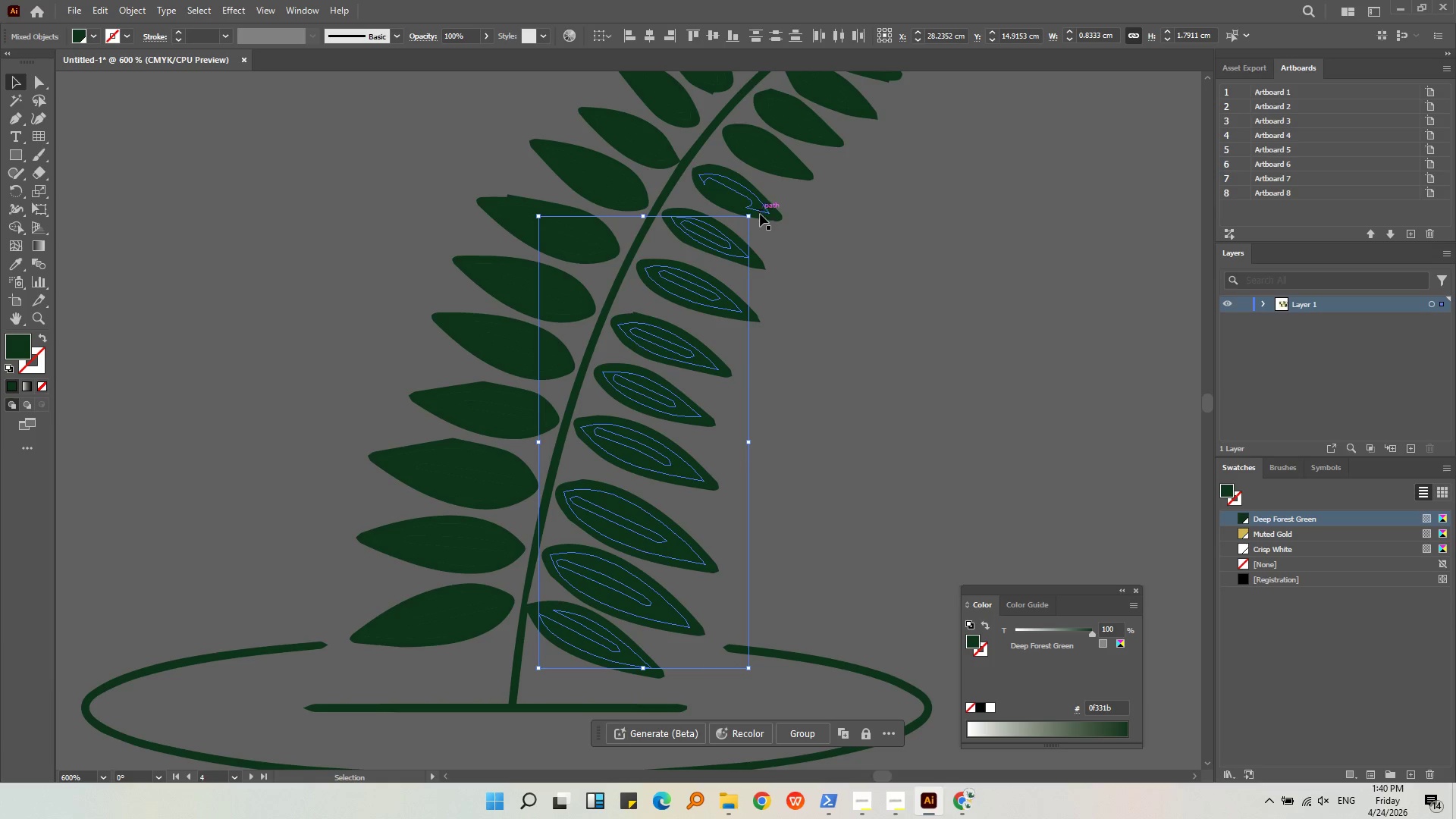 
hold_key(key=ShiftLeft, duration=0.97)
left_click([727, 202])
 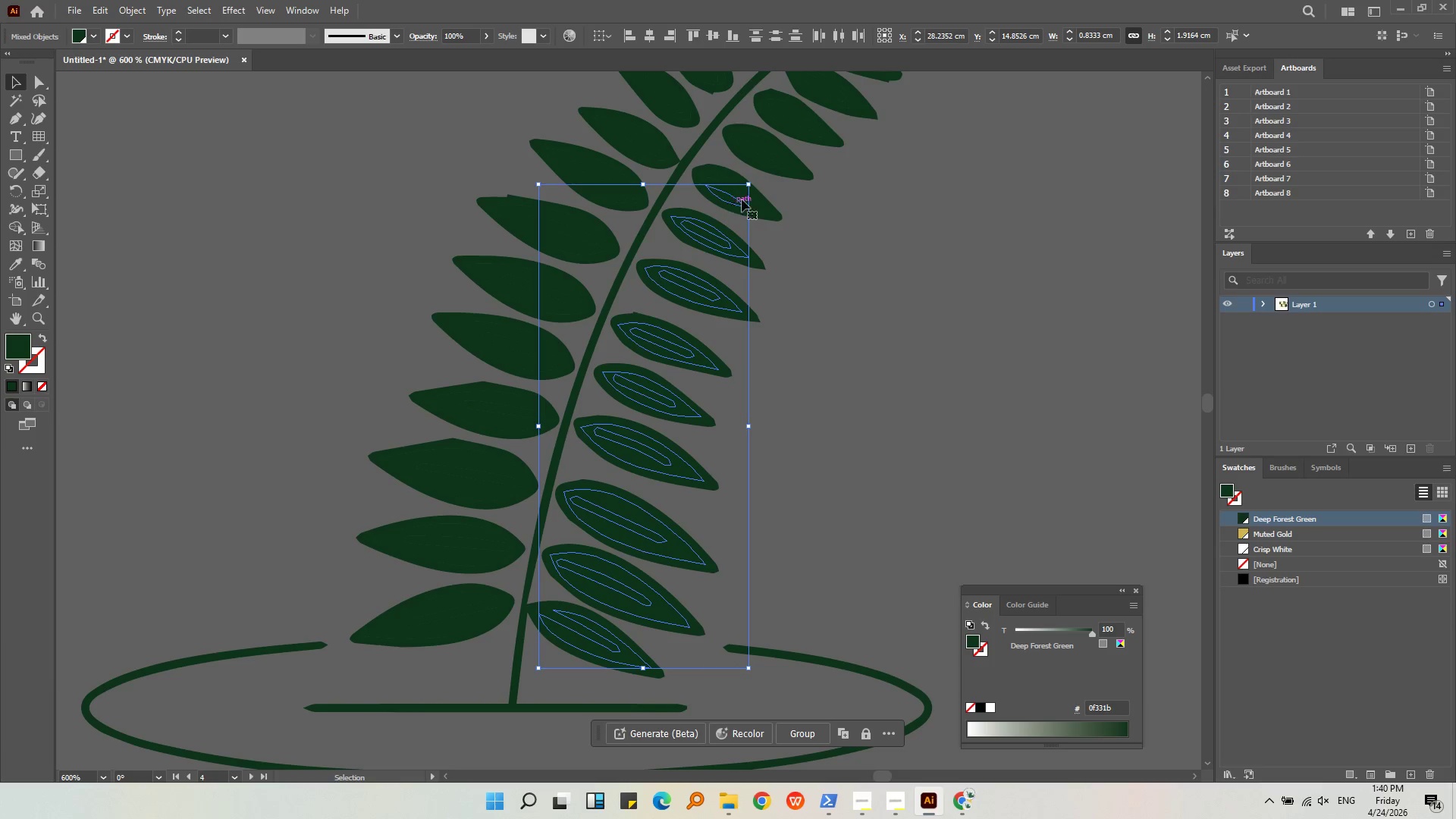 
hold_key(key=ShiftLeft, duration=1.03)
left_click([758, 207])
 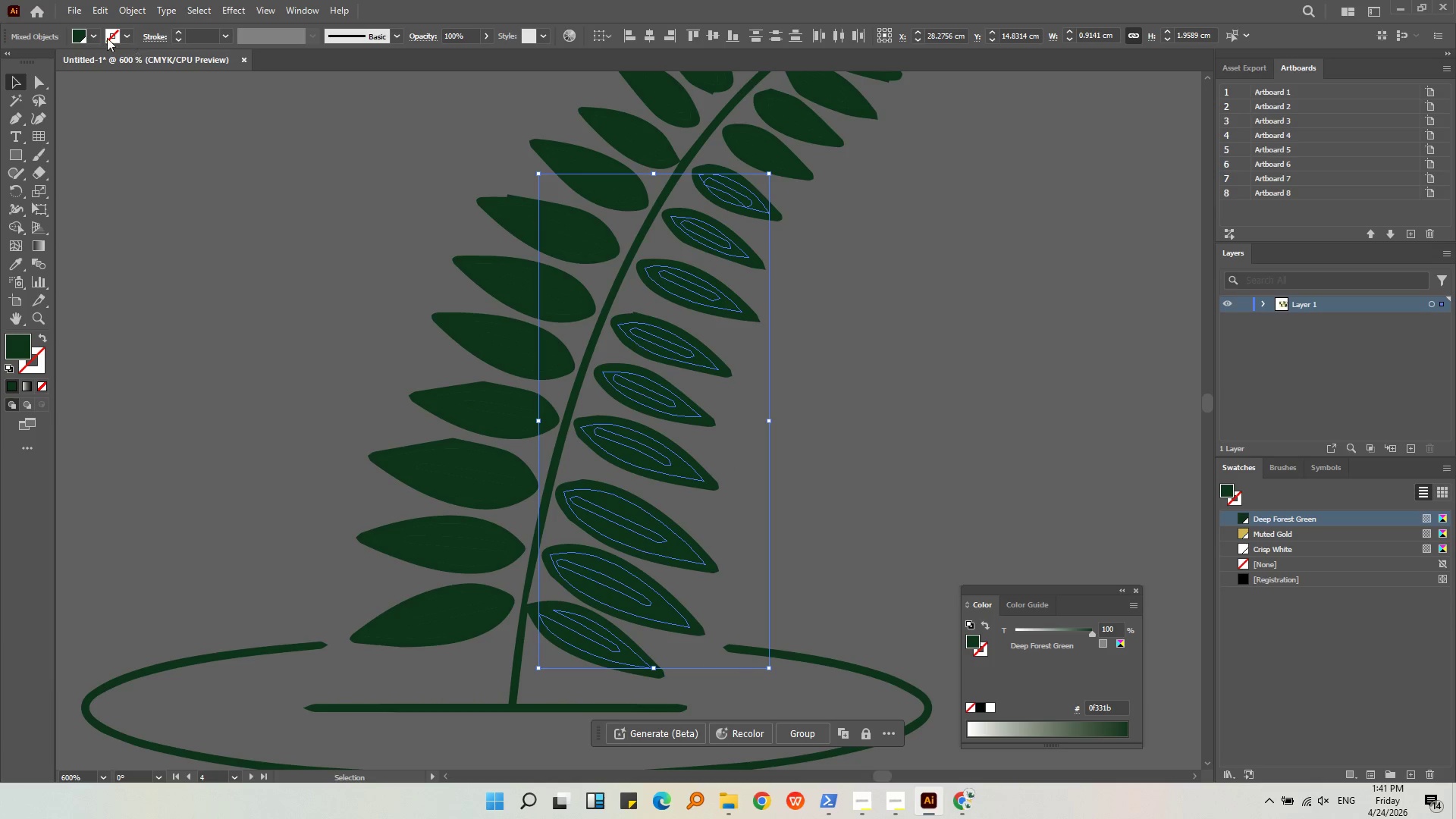 
left_click([86, 30])
 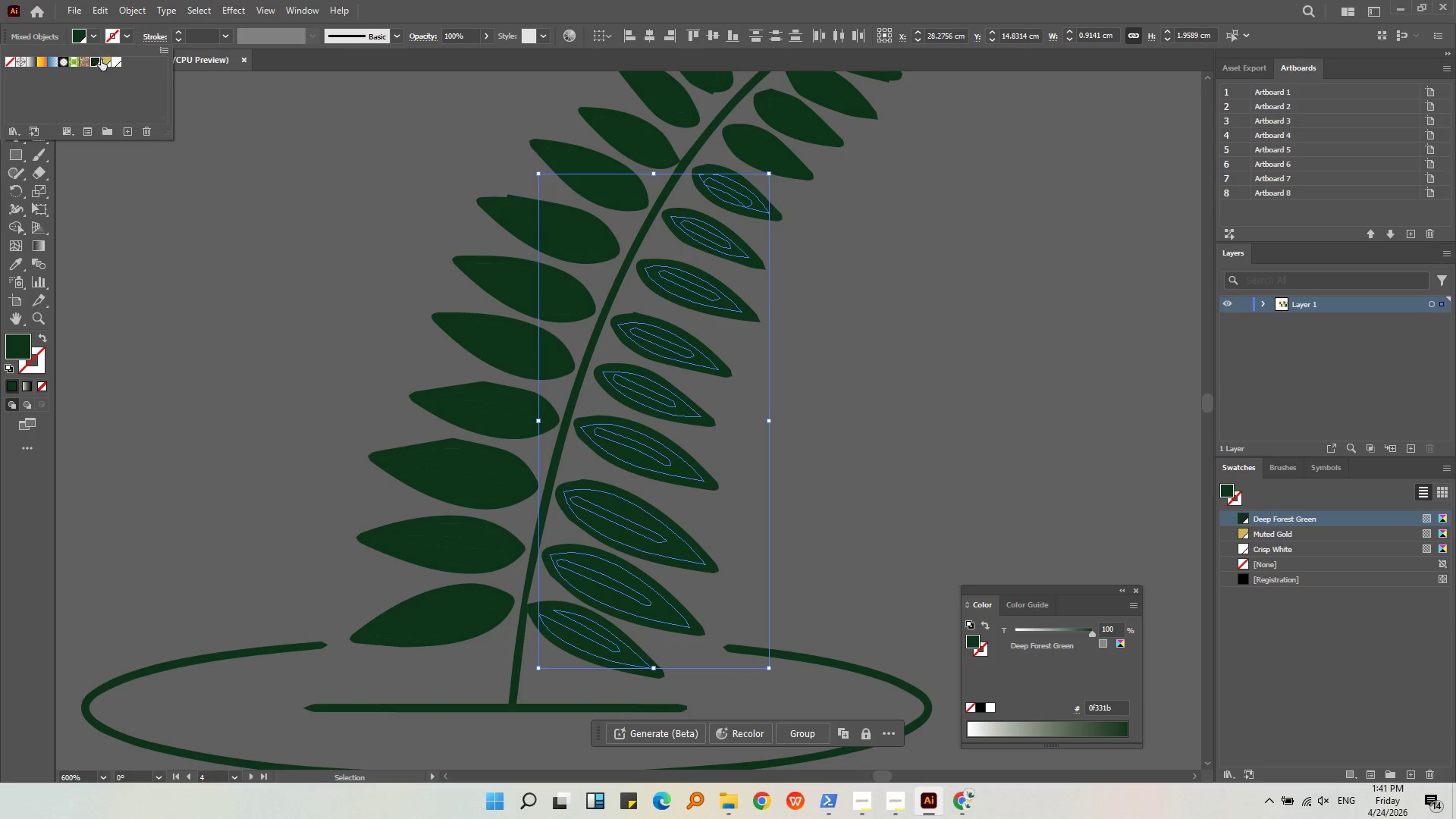 
left_click([102, 59])
 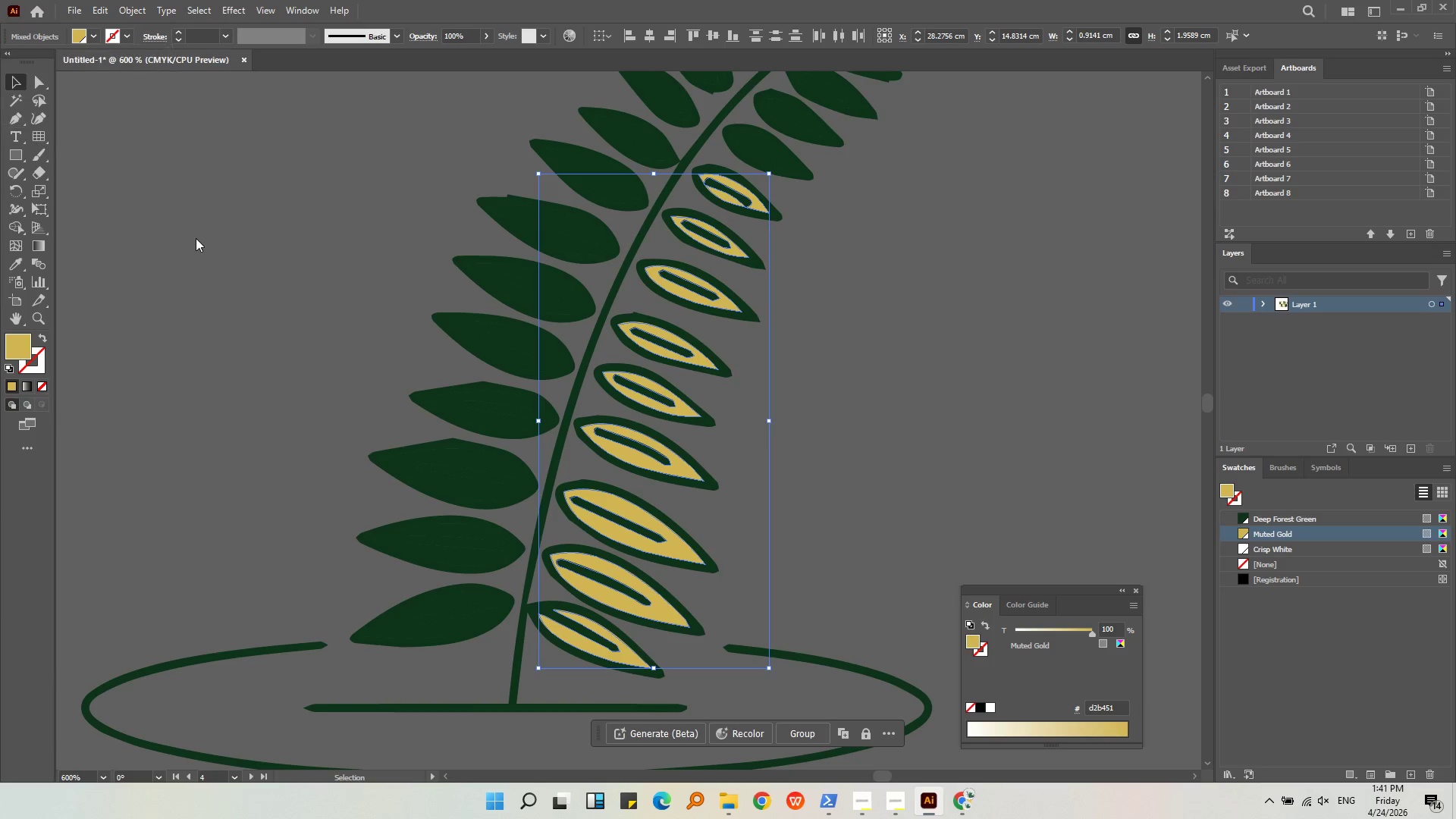 
double_click([196, 240])
 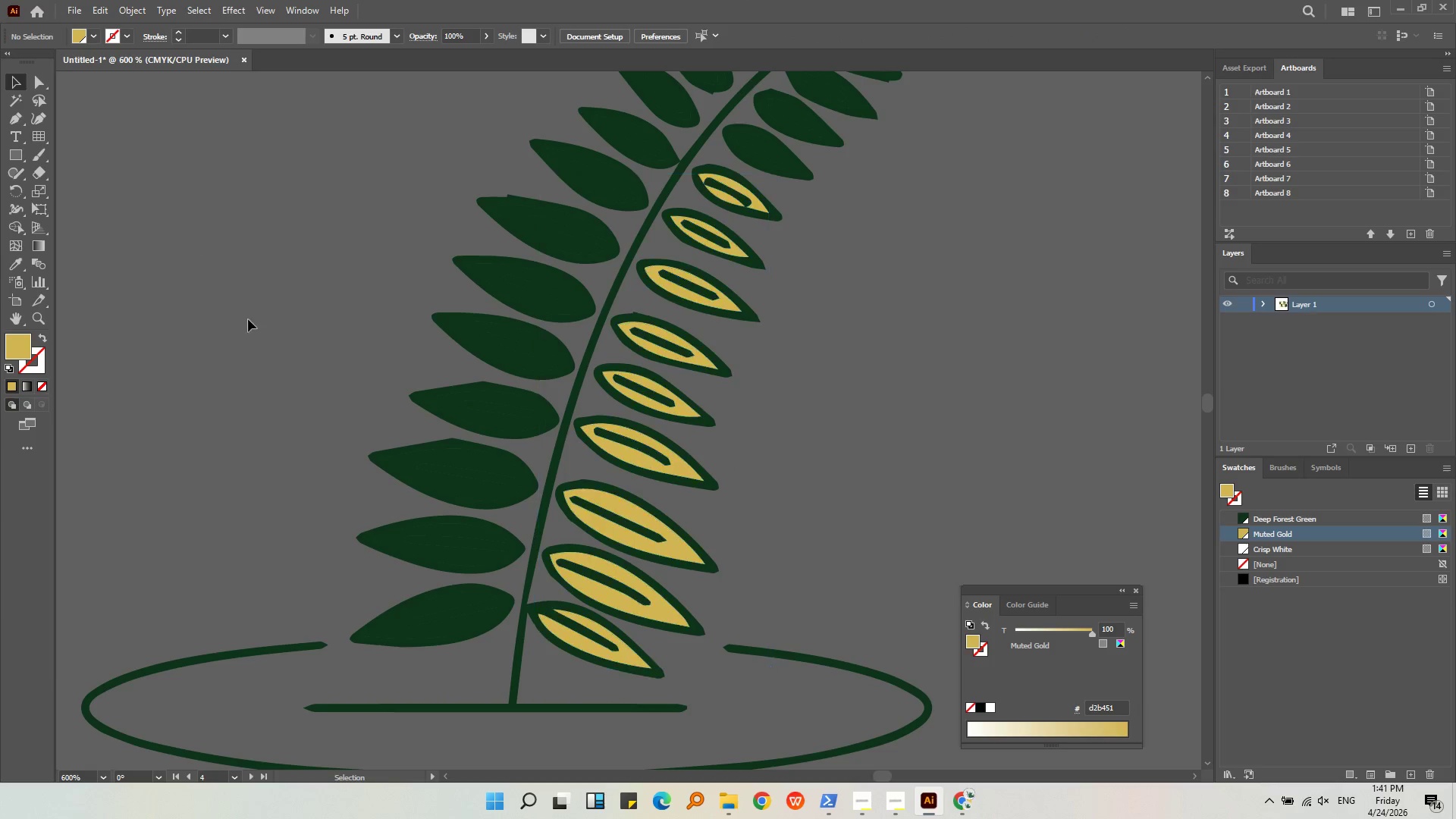 
hold_key(key=AltLeft, duration=0.38)
scroll: coordinate [391, 378], scroll_direction: down, amount: 2.0
 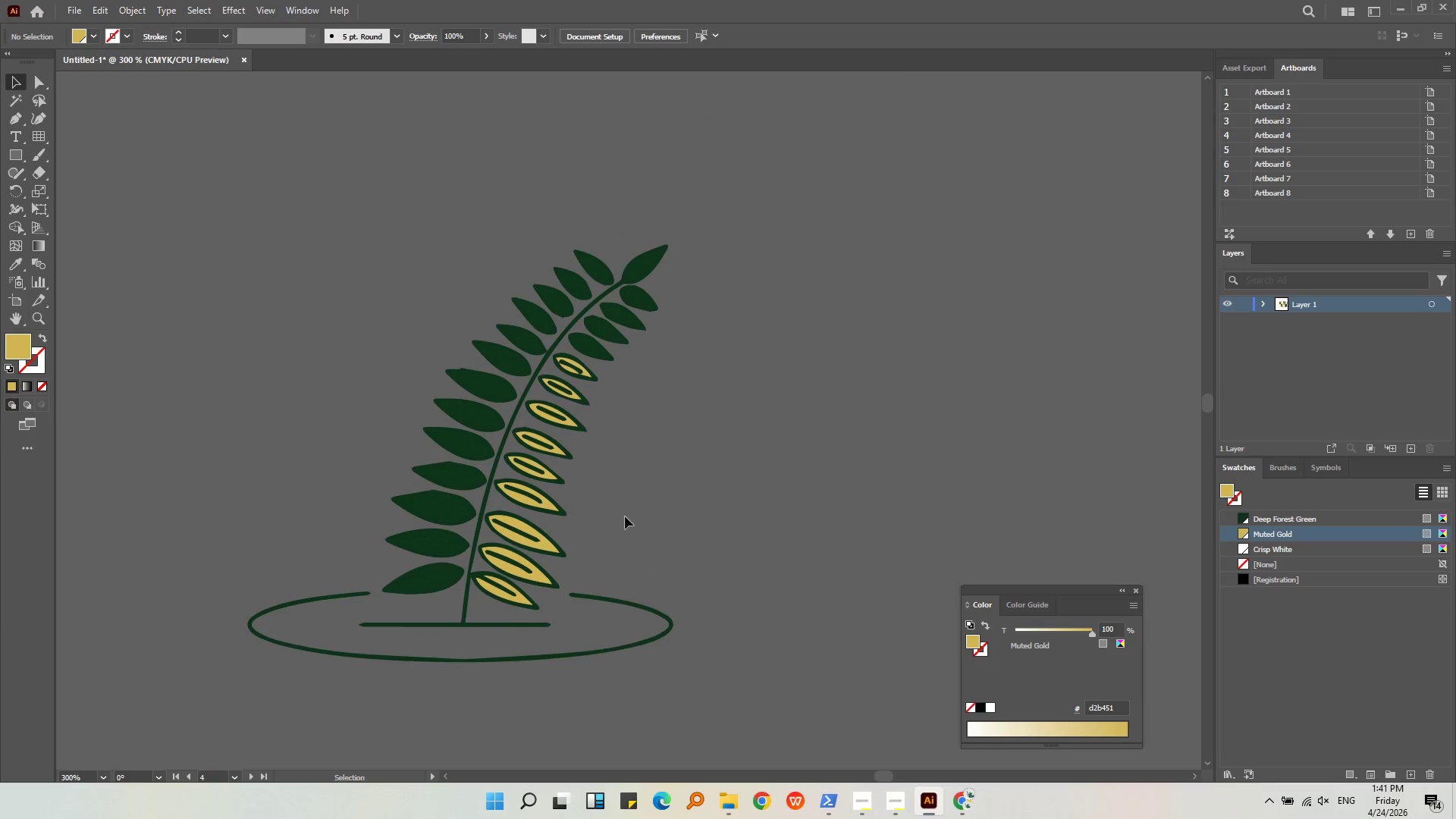 
hold_key(key=AltLeft, duration=0.48)
scroll: coordinate [599, 334], scroll_direction: up, amount: 4.0
 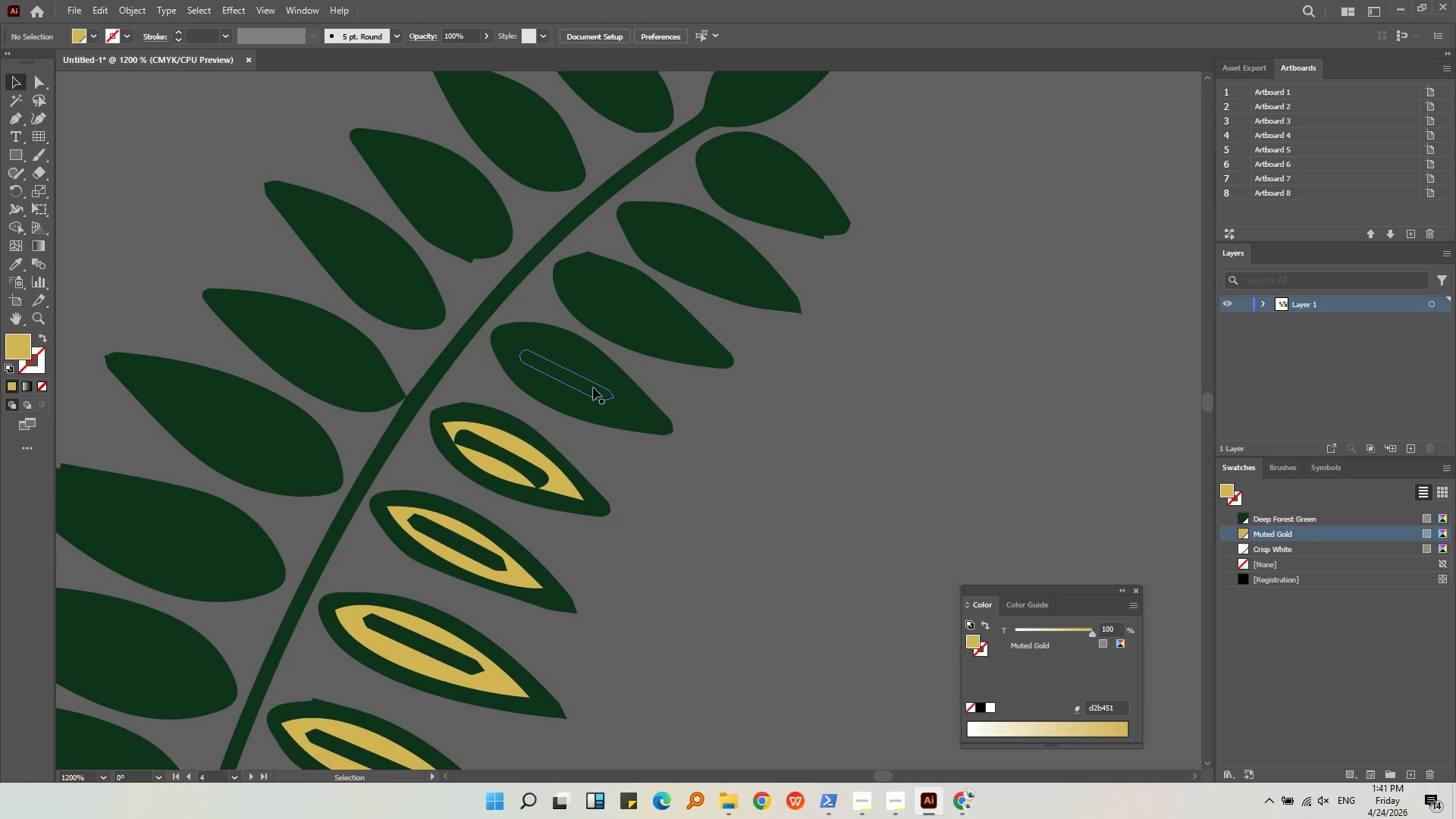 
left_click([598, 375])
 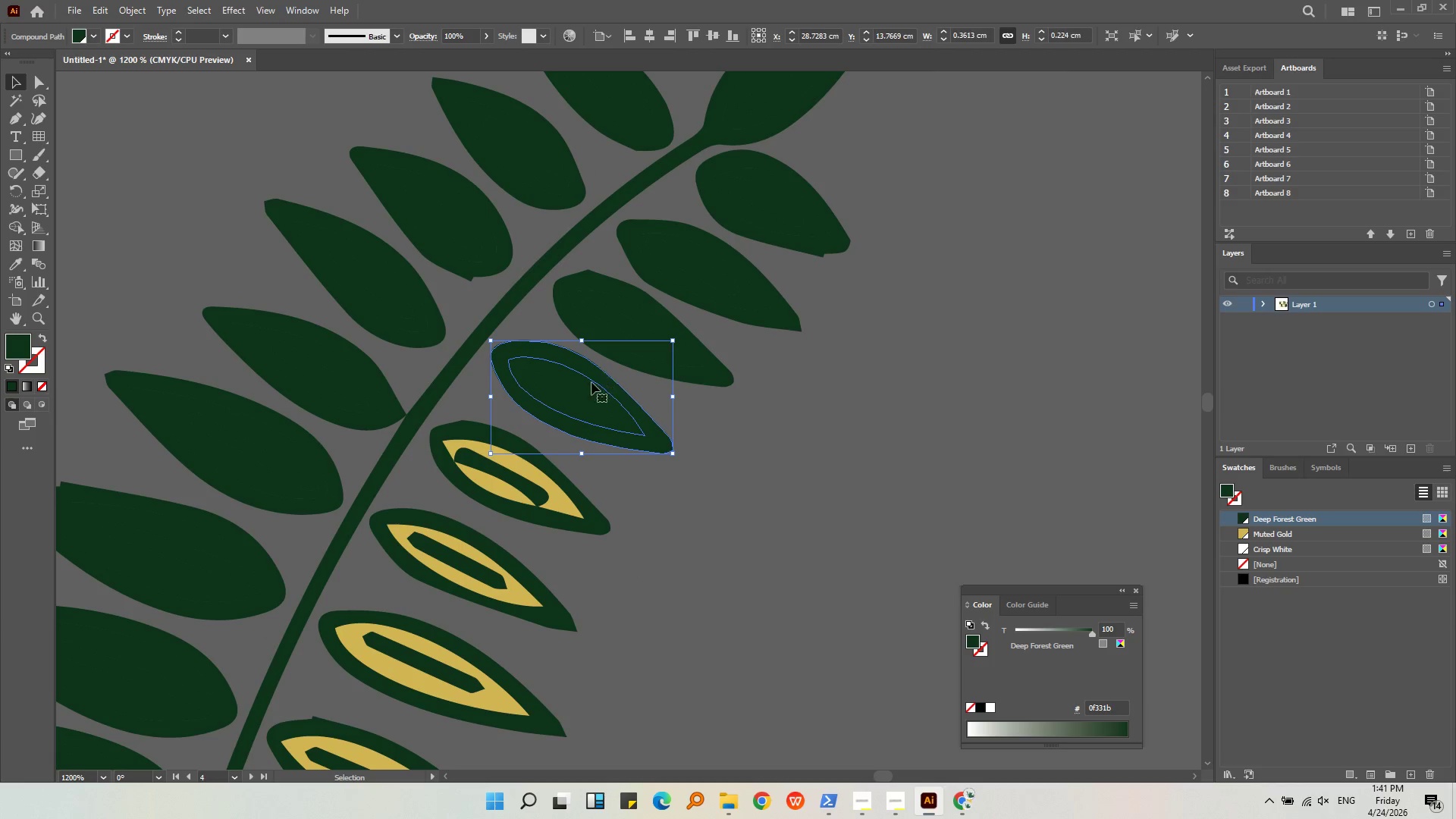 
scroll: coordinate [598, 376], scroll_direction: up, amount: 1.0
 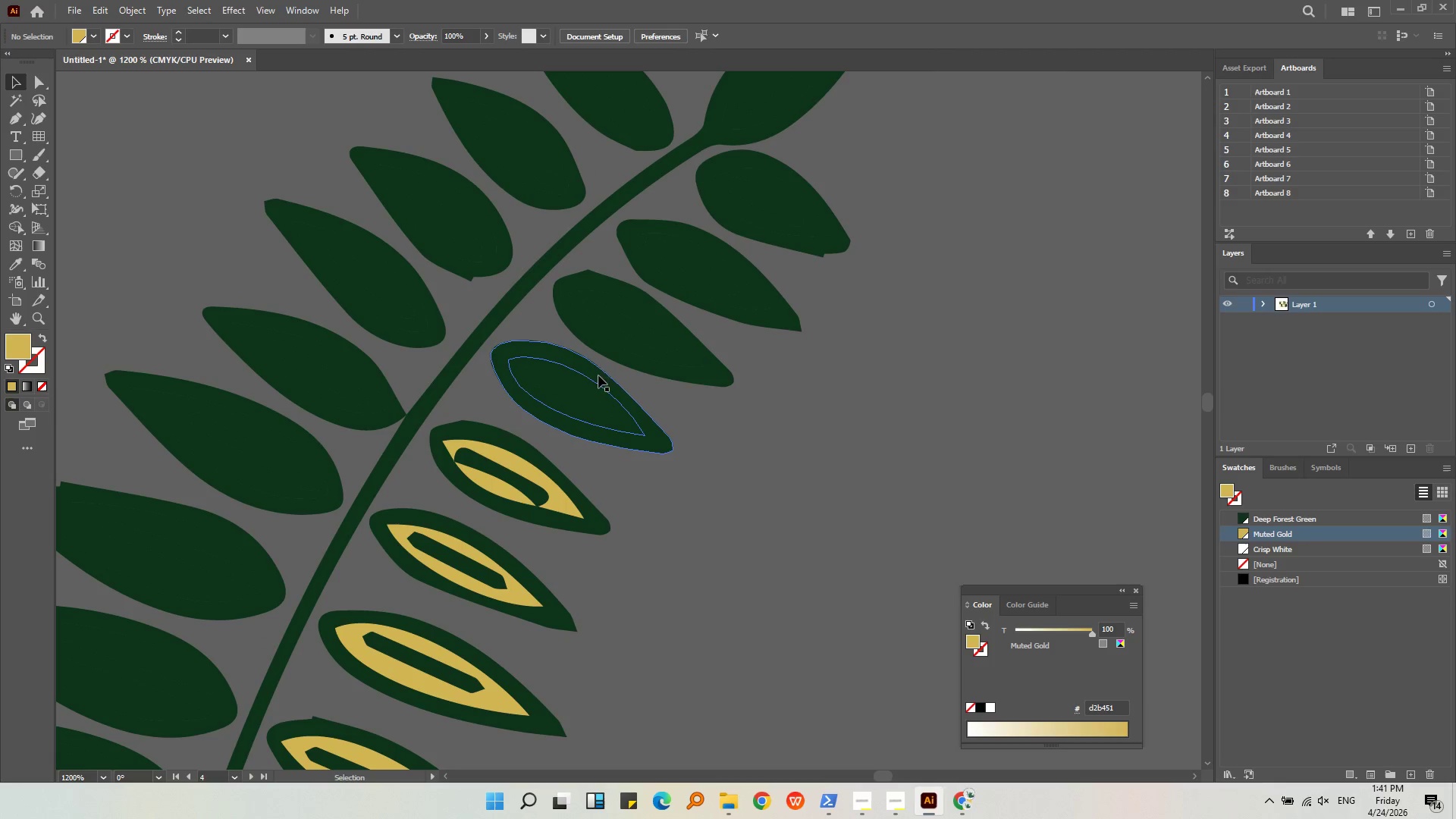 
left_click([587, 389])
 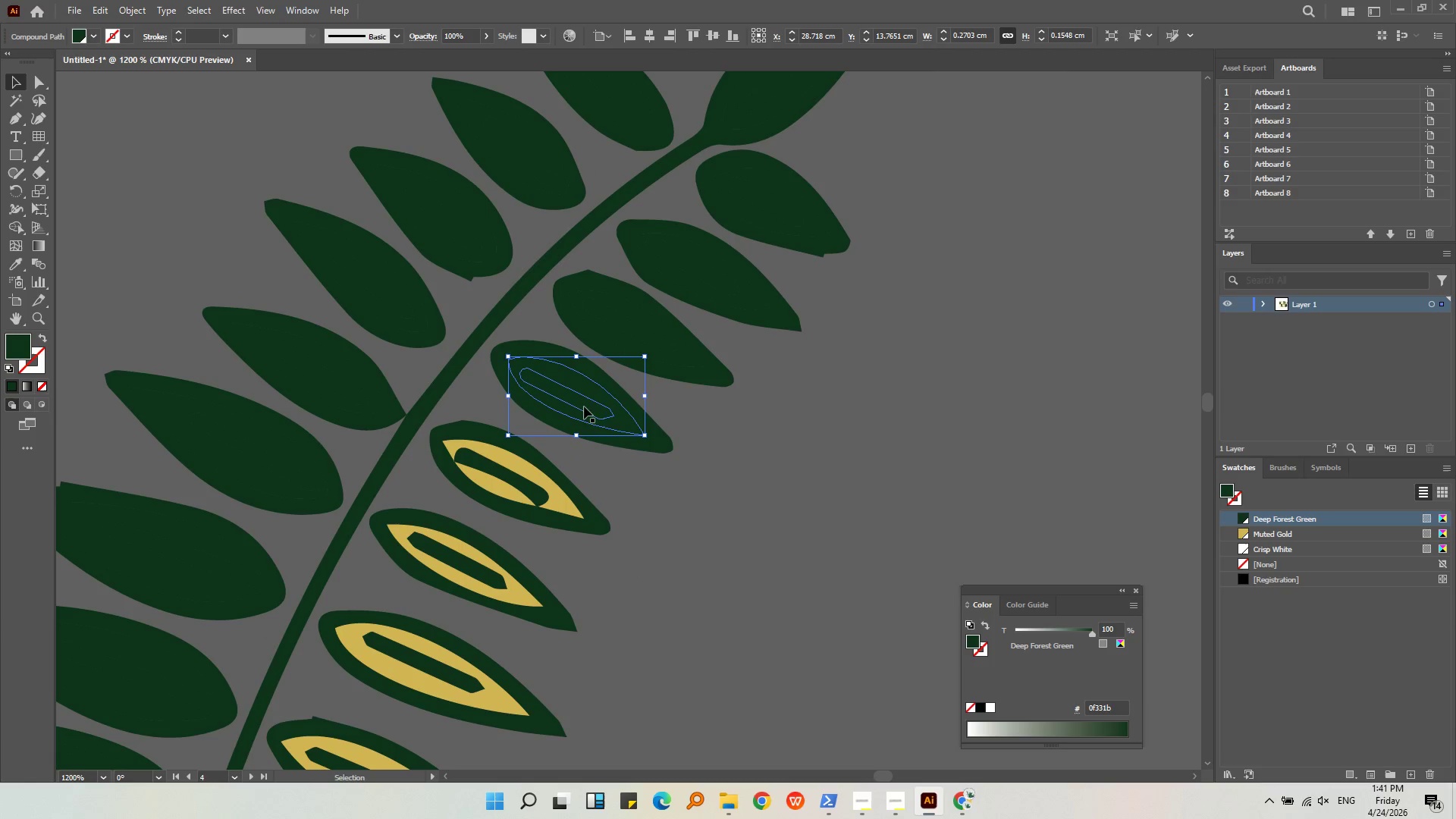 
hold_key(key=ShiftLeft, duration=1.2)
left_click([656, 324])
 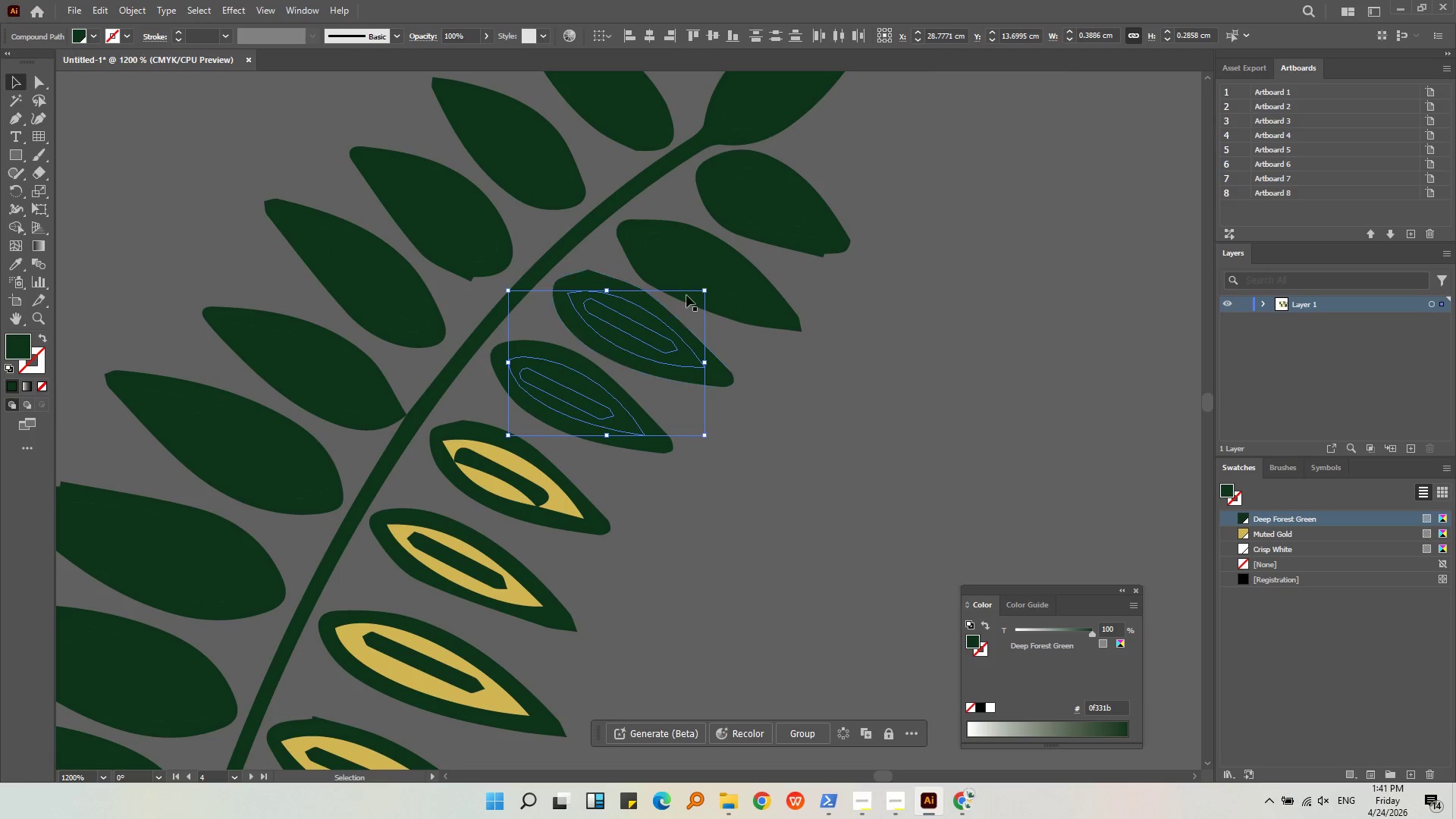 
hold_key(key=ShiftLeft, duration=0.84)
left_click([705, 293])
 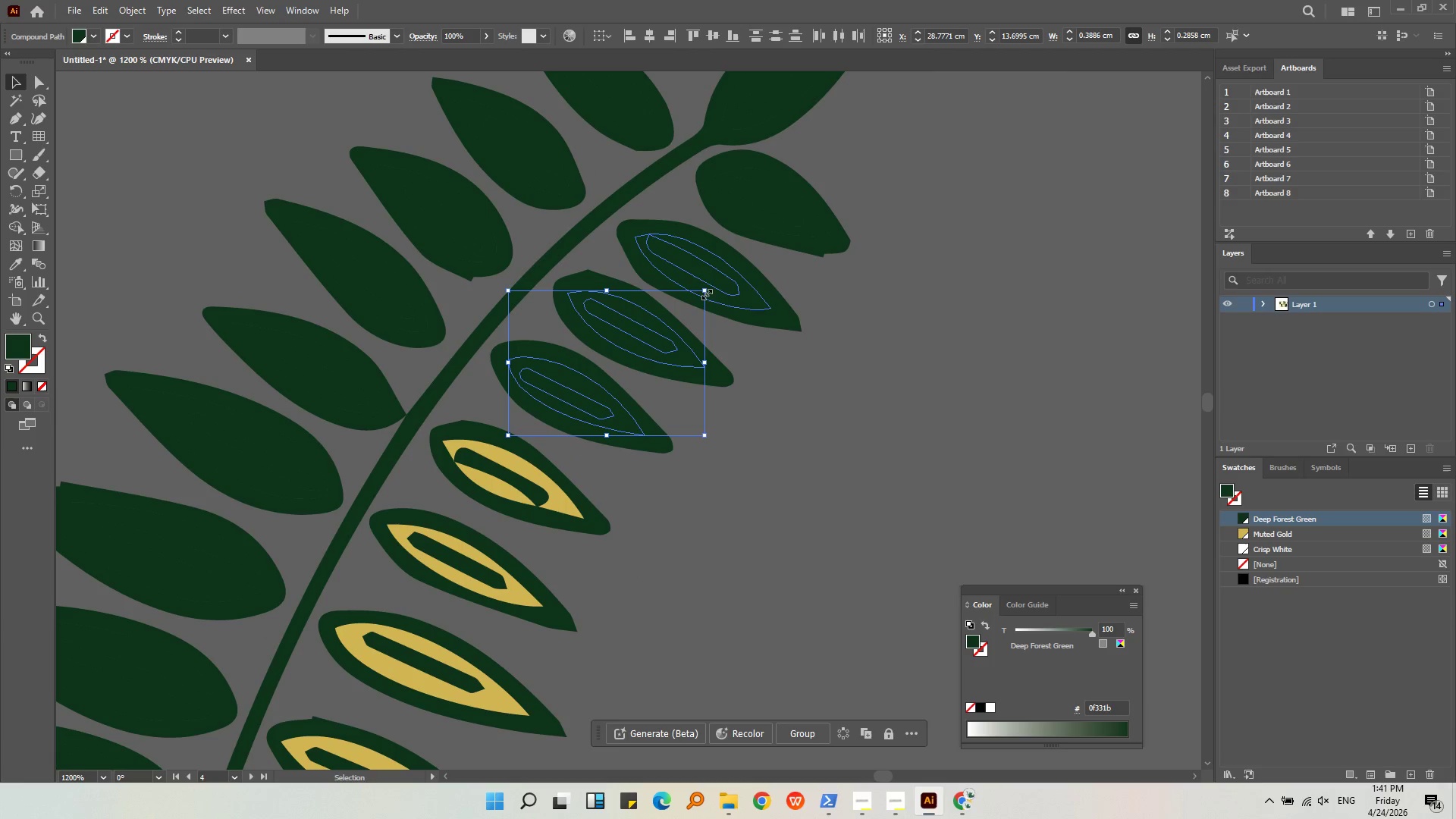 
hold_key(key=ShiftLeft, duration=0.69)
left_click([730, 304])
 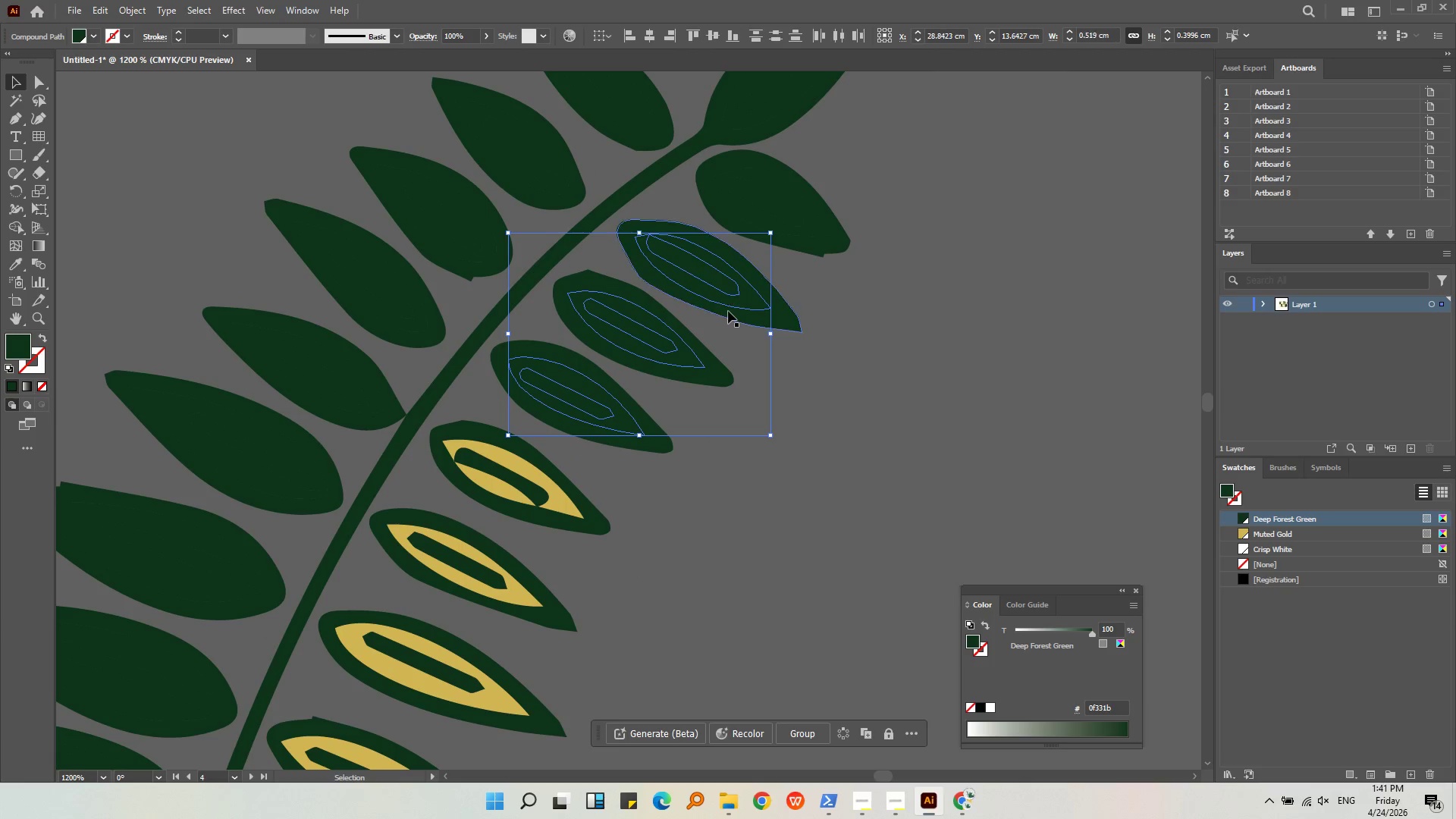 
hold_key(key=ShiftLeft, duration=1.5)
left_click([791, 236])
 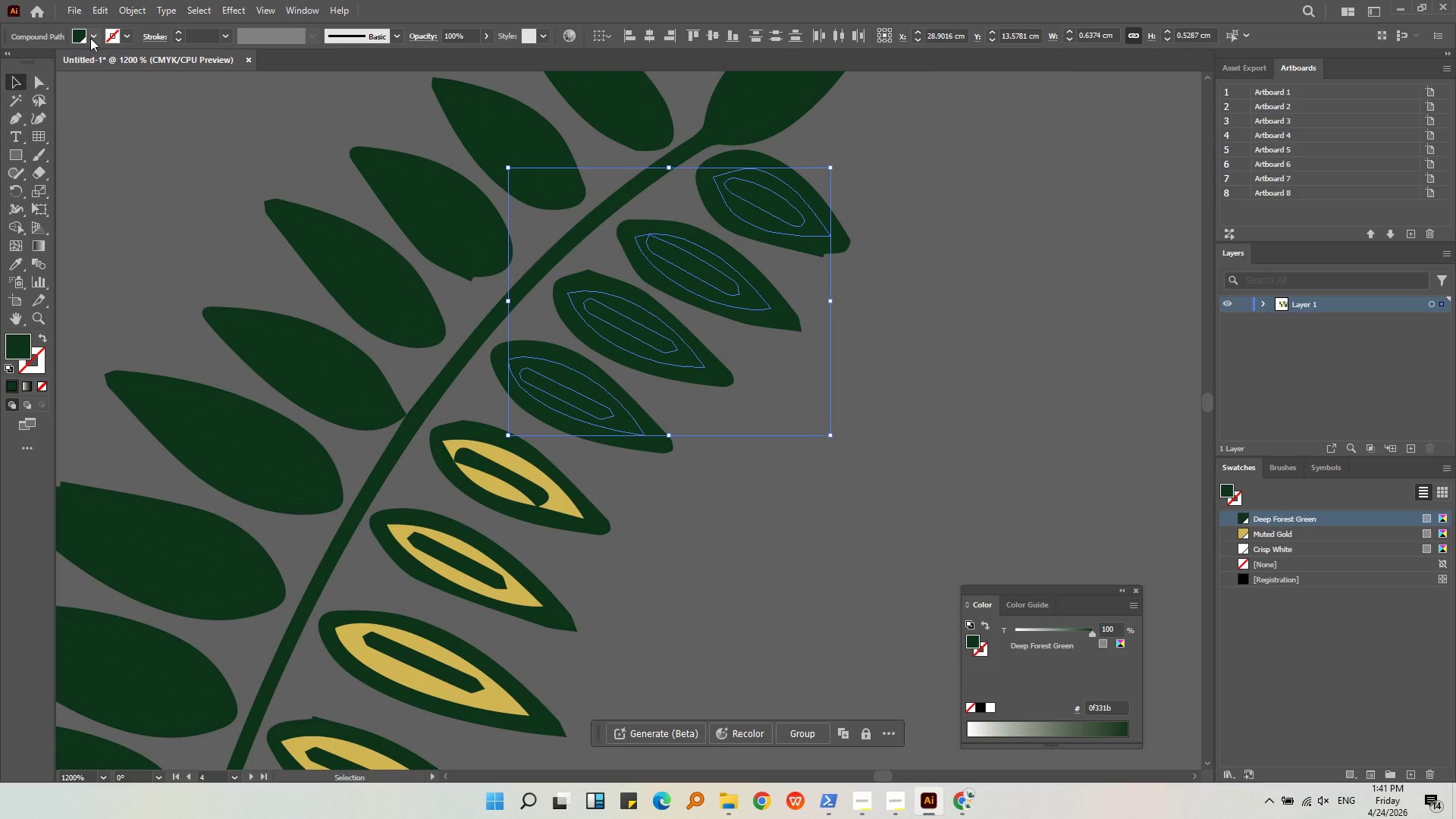 
double_click([105, 62])
 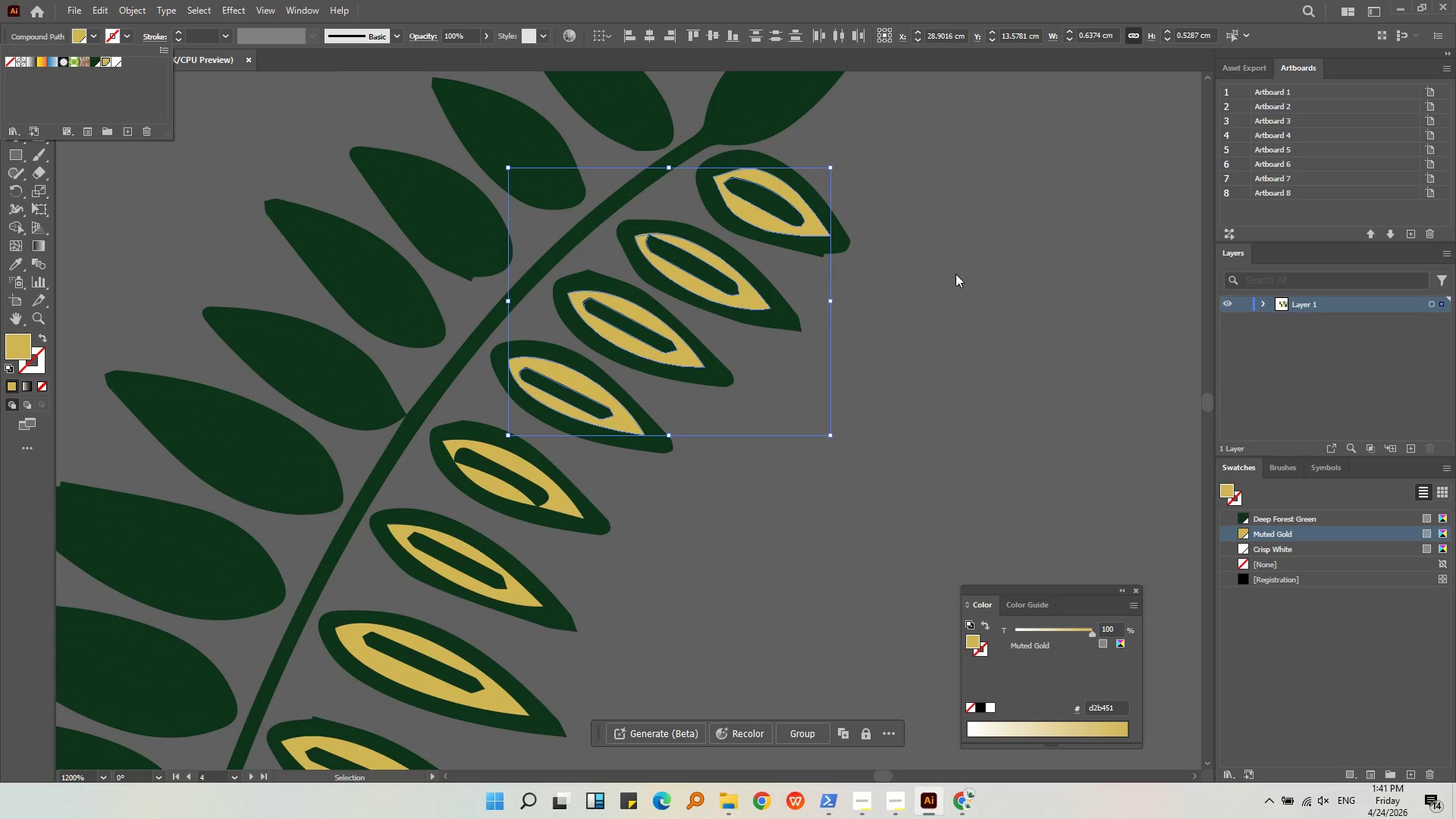 
left_click([962, 268])
 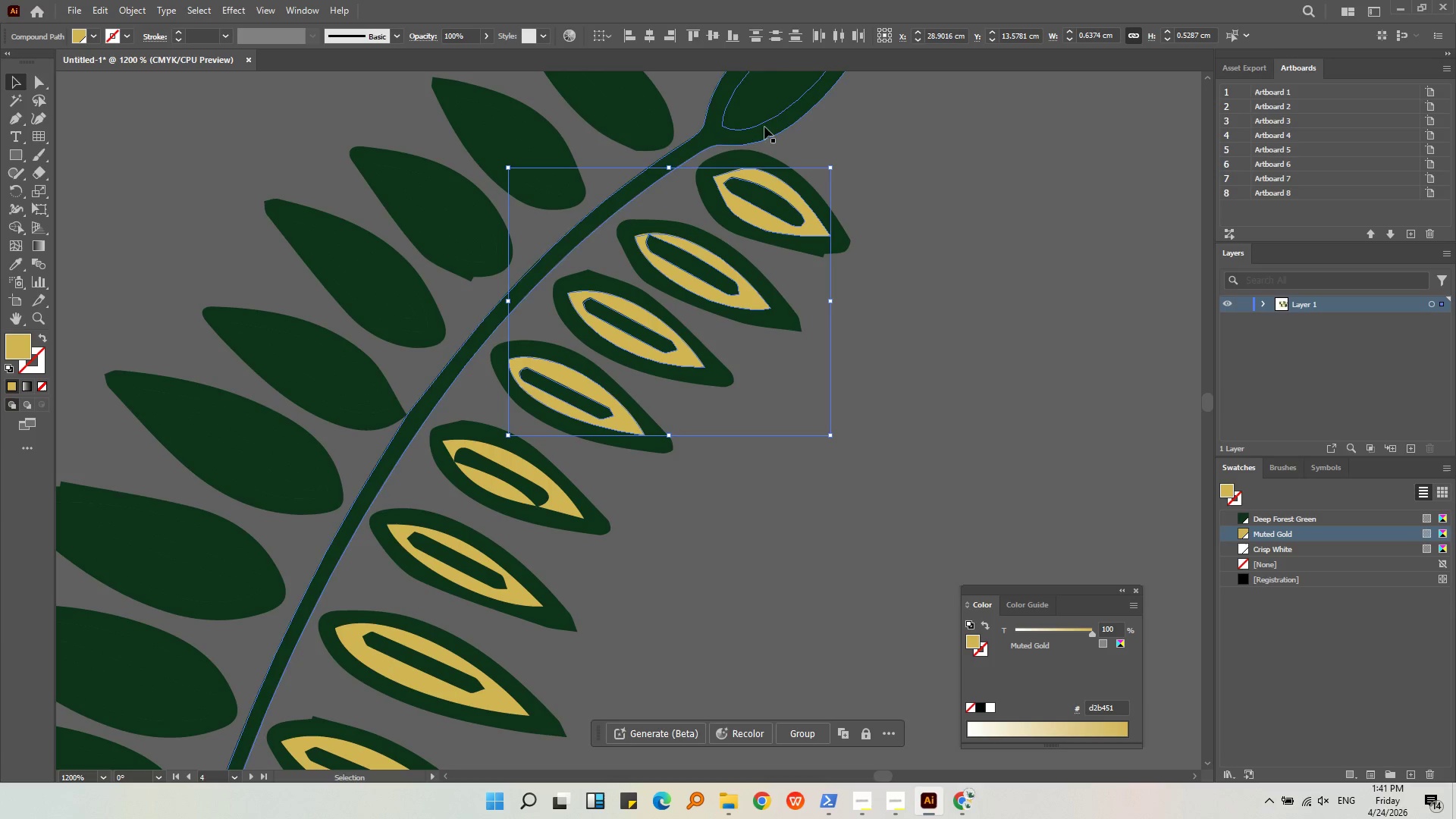 
left_click([758, 124])
 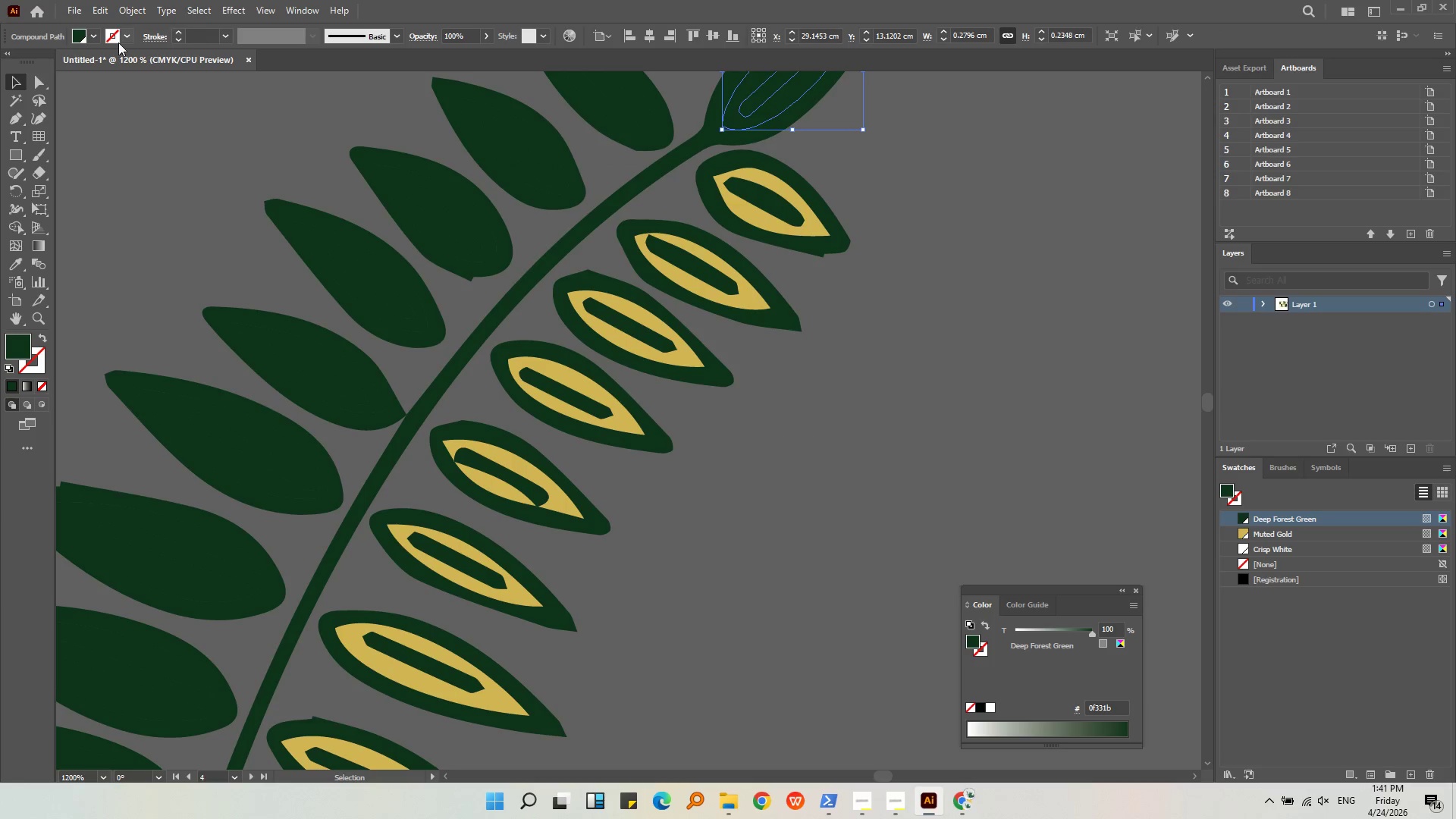 
left_click([90, 29])
 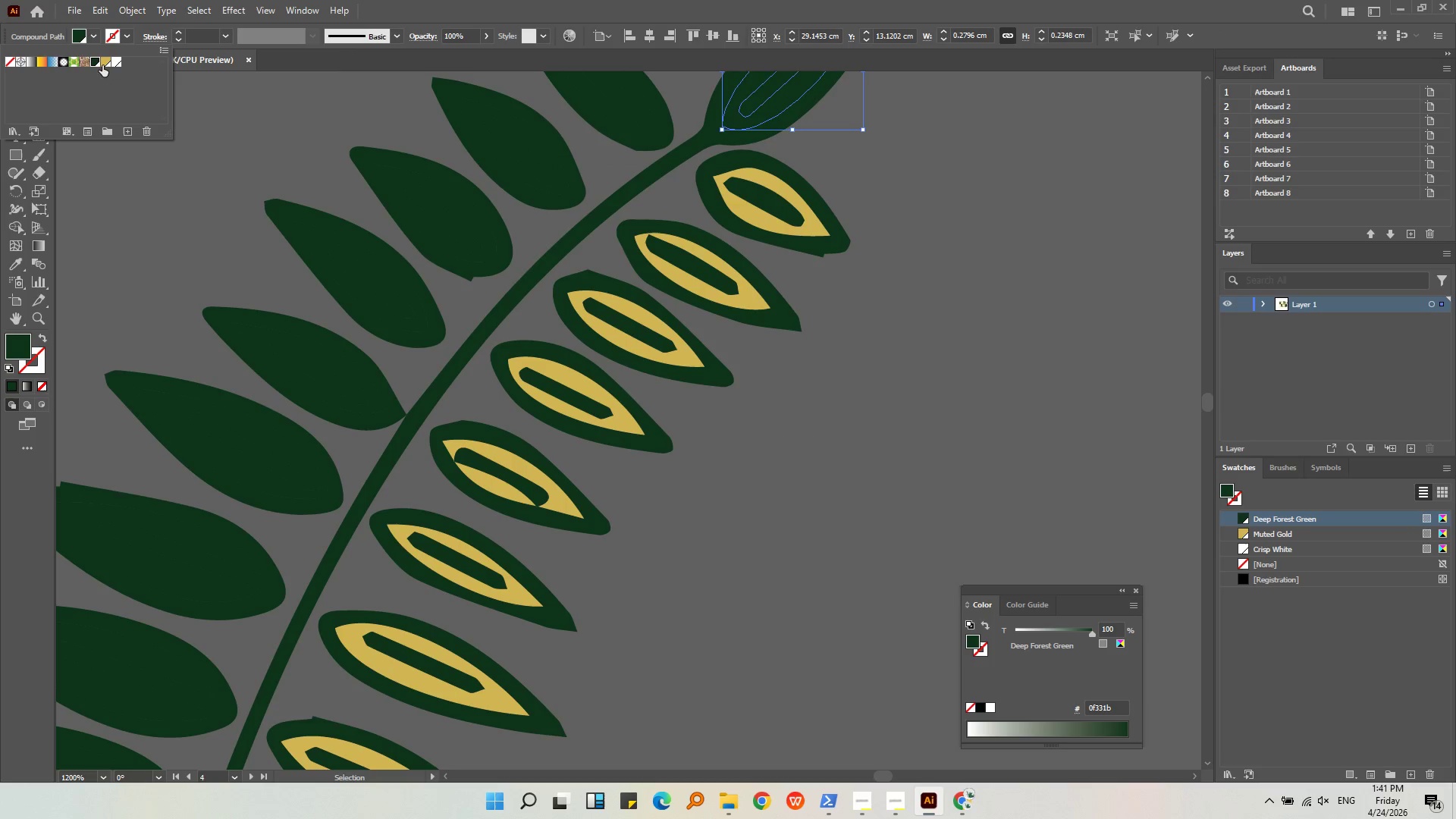 
left_click([106, 65])
 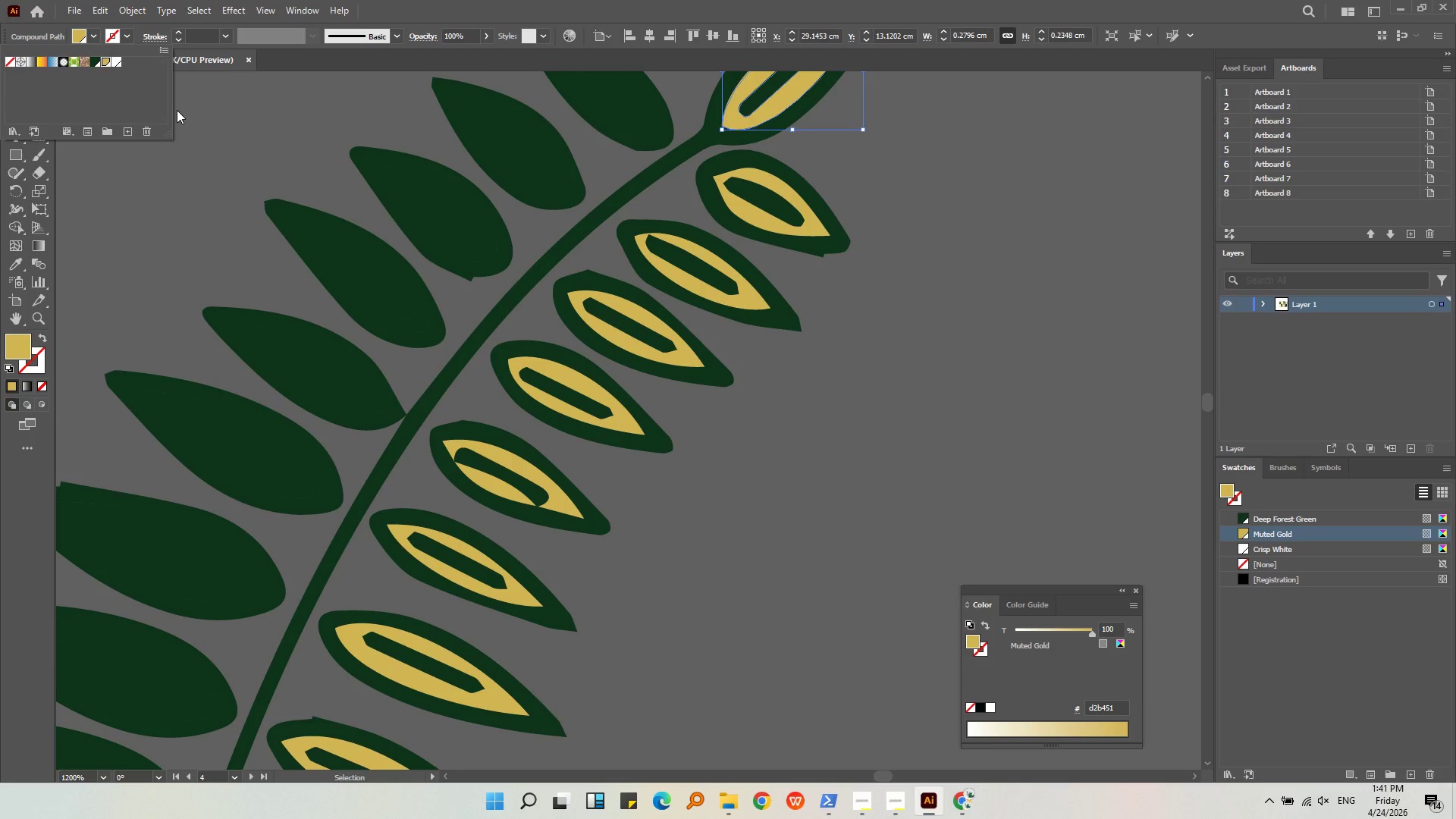 
left_click([177, 110])
 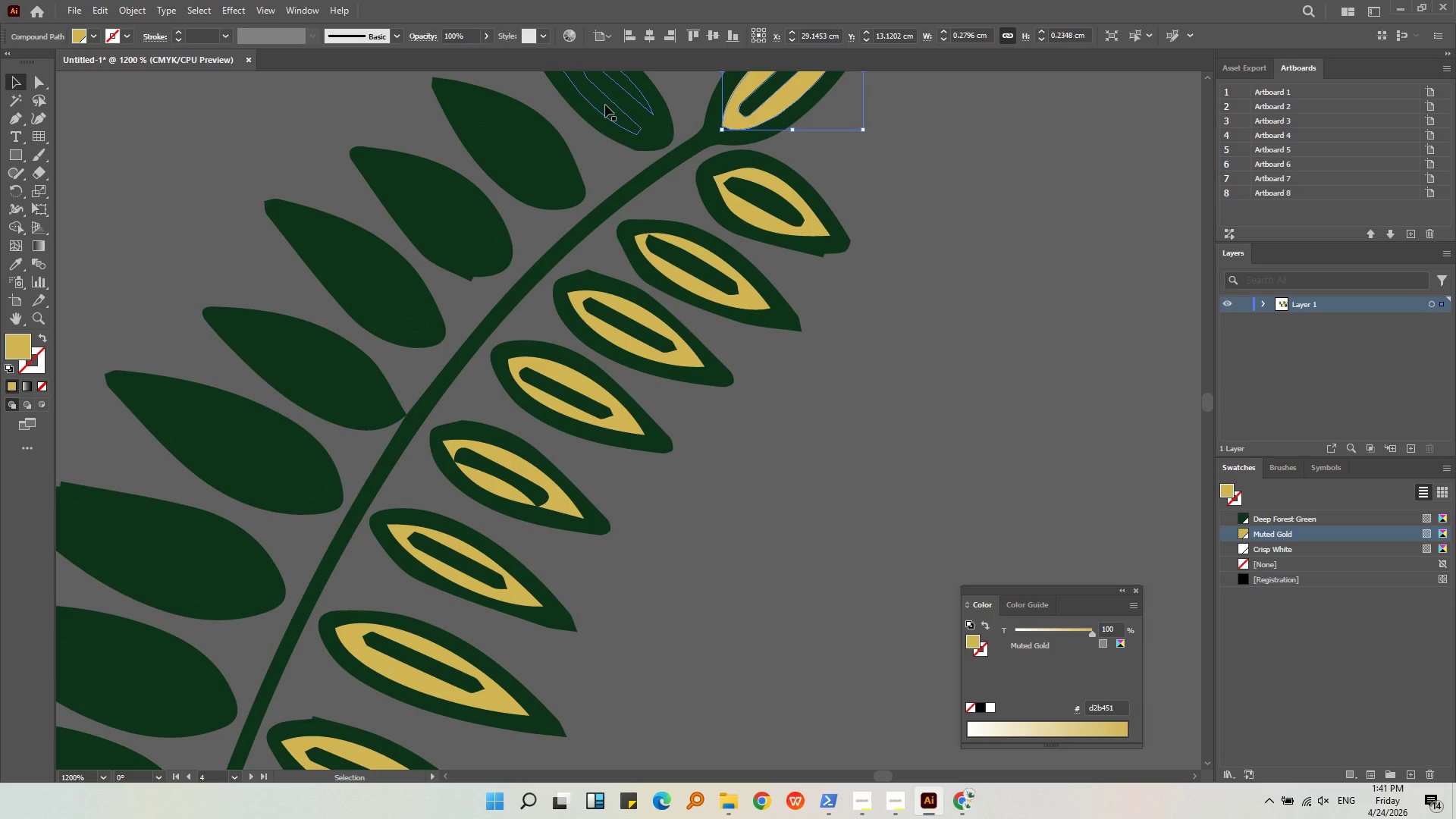 
left_click([605, 105])
 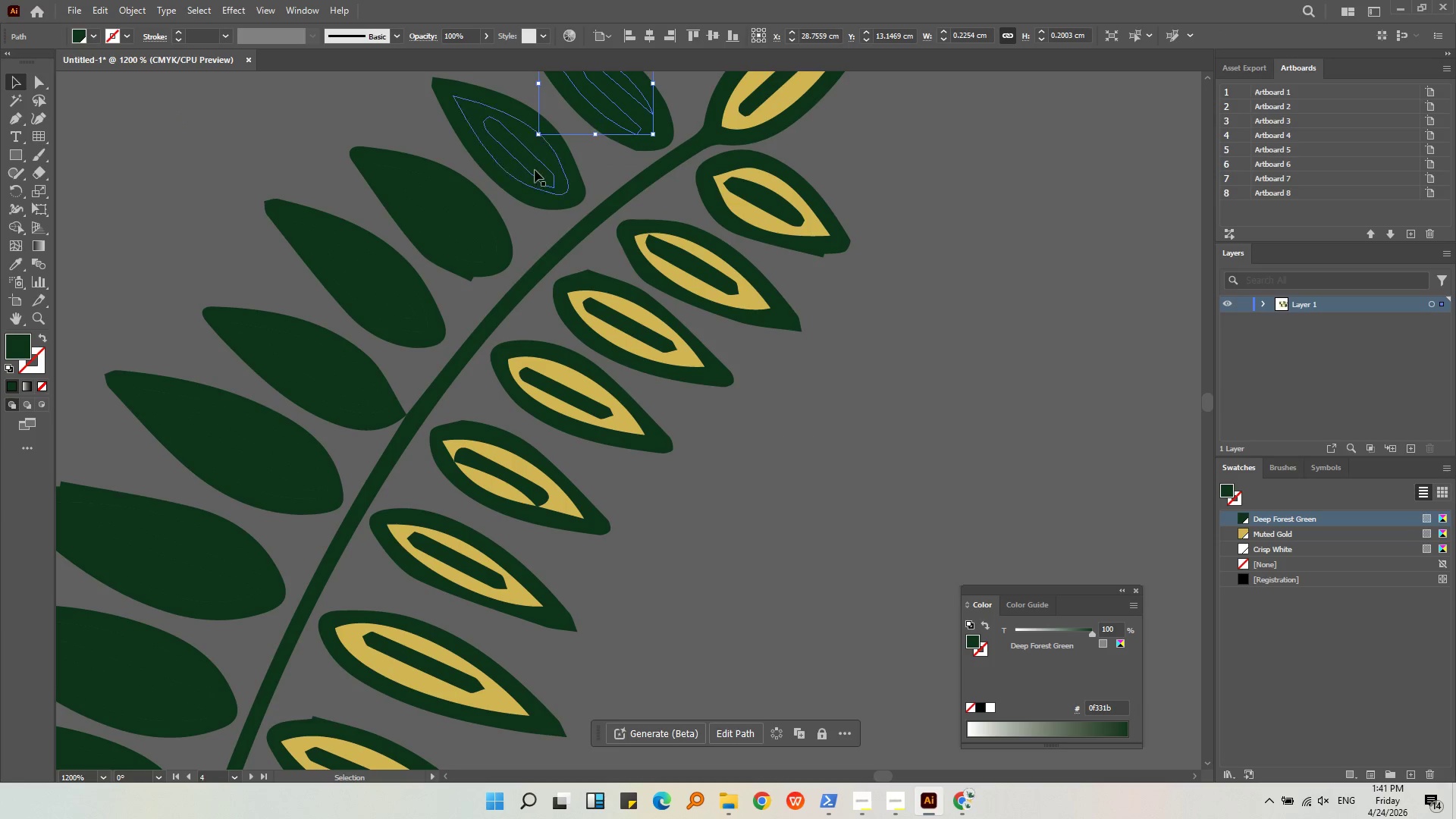 
hold_key(key=ShiftLeft, duration=1.06)
left_click([557, 162])
 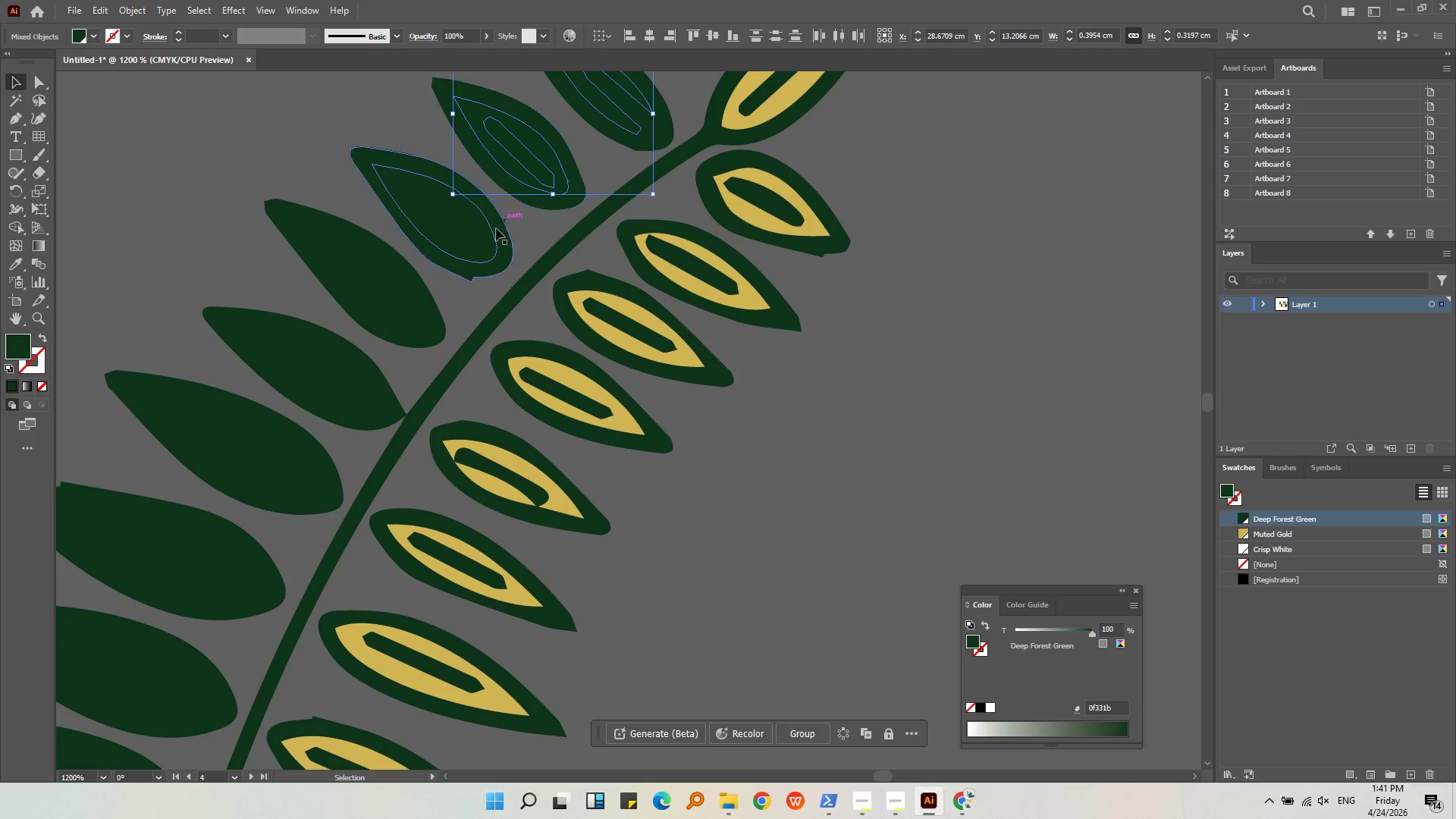 
hold_key(key=ShiftLeft, duration=0.7)
left_click([486, 228])
 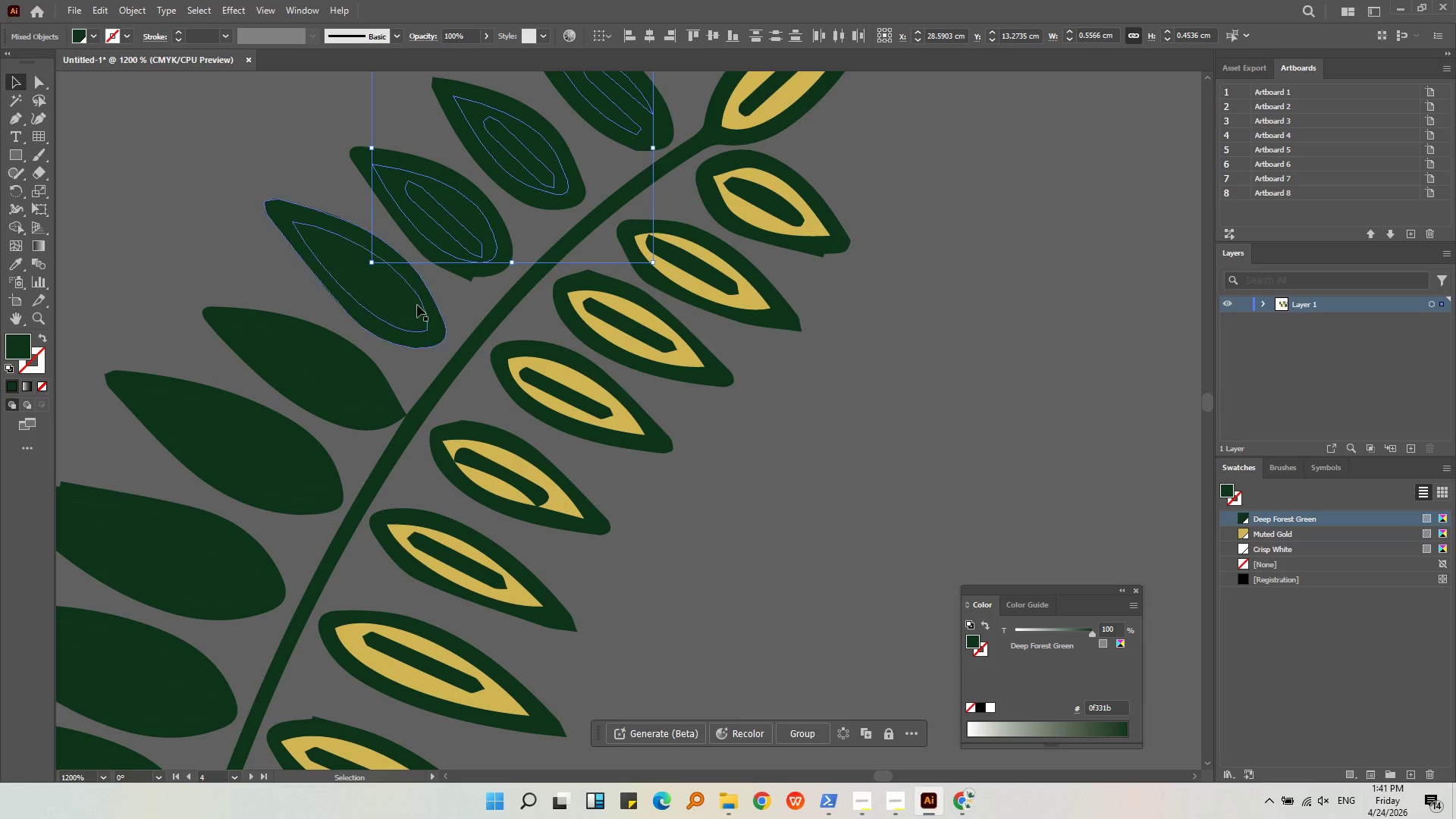 
hold_key(key=ShiftLeft, duration=0.78)
left_click([413, 300])
 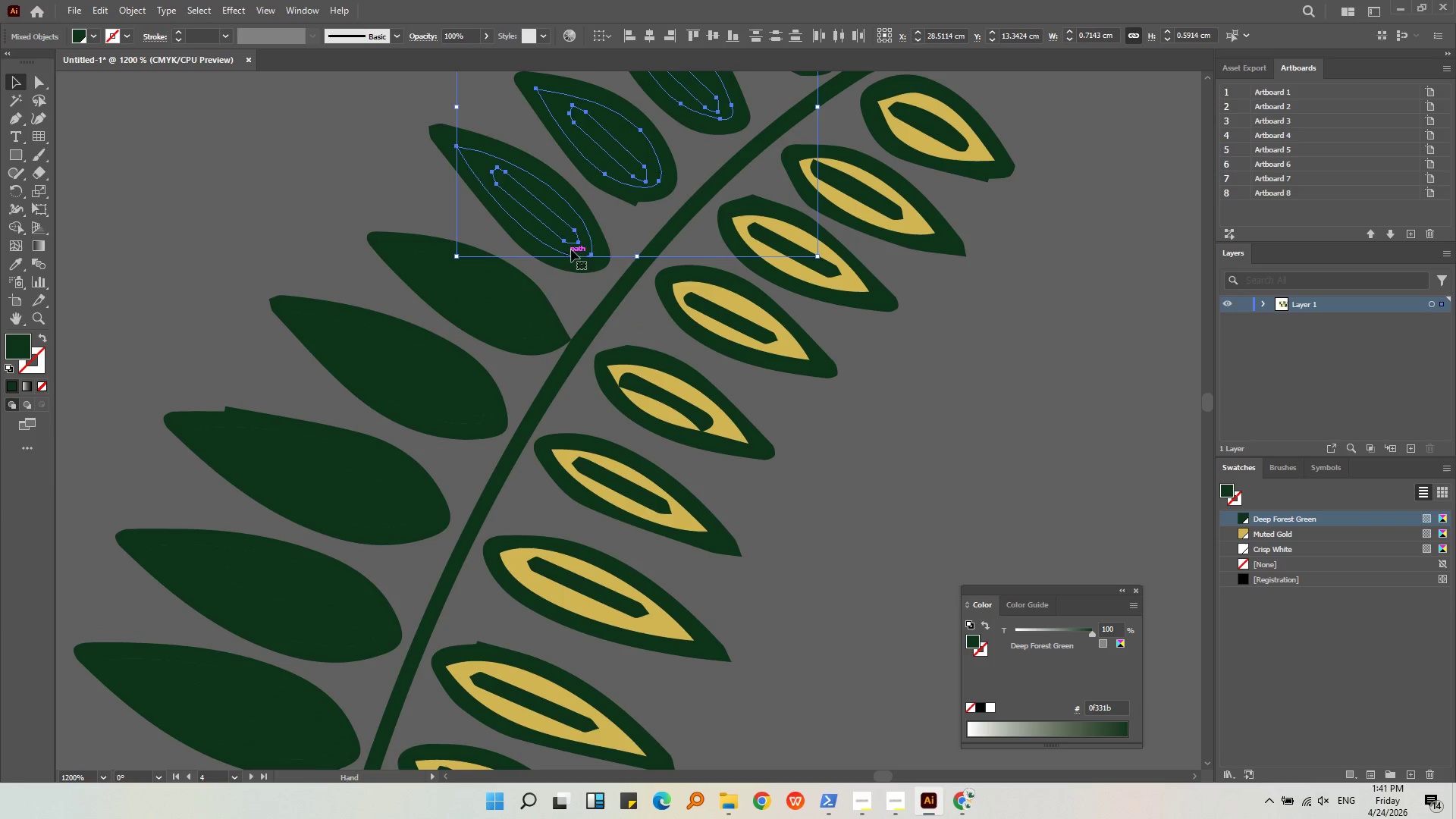 
hold_key(key=ShiftLeft, duration=1.27)
left_click([517, 296])
 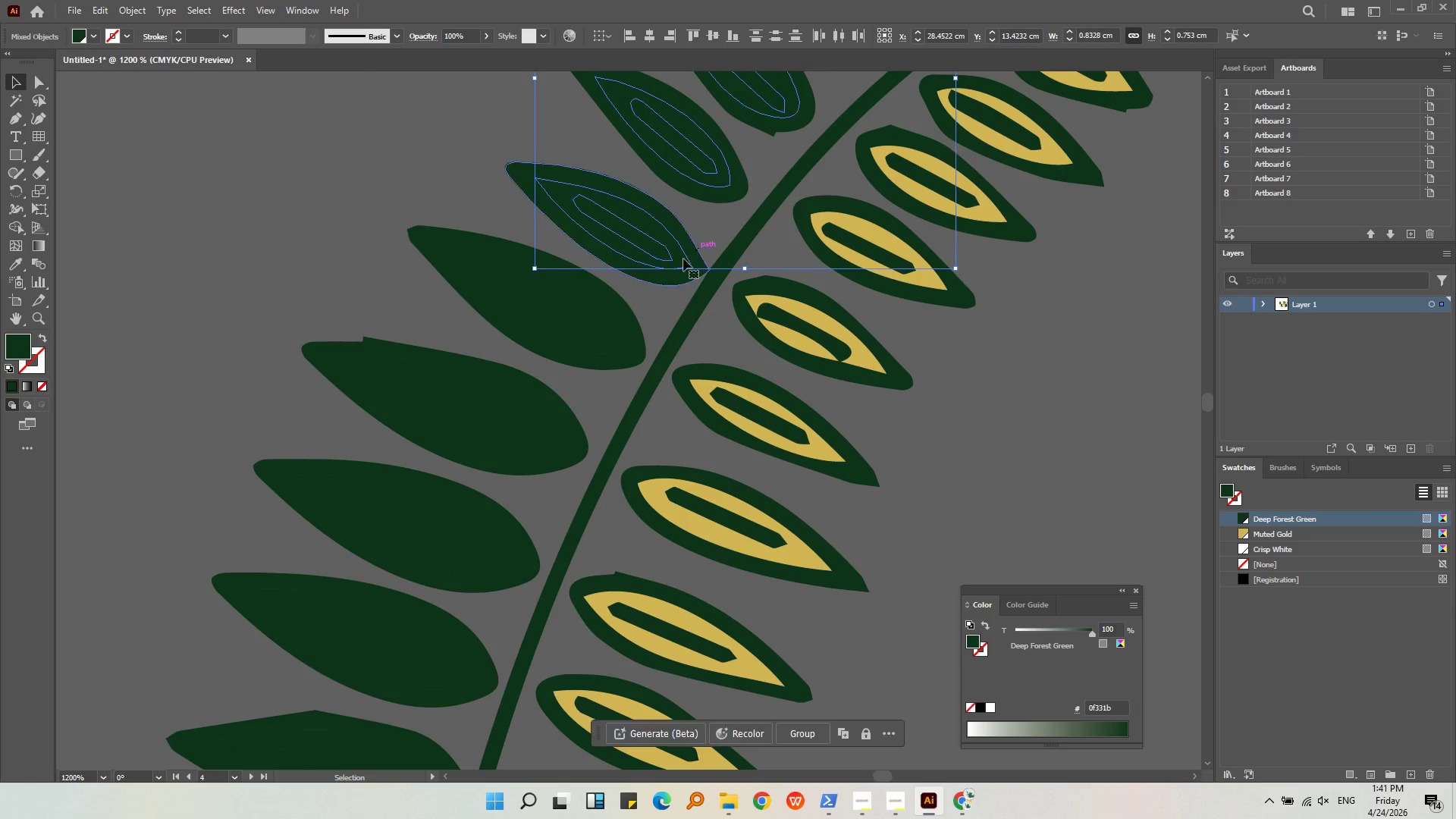 
hold_key(key=ShiftLeft, duration=0.88)
left_click([602, 308])
 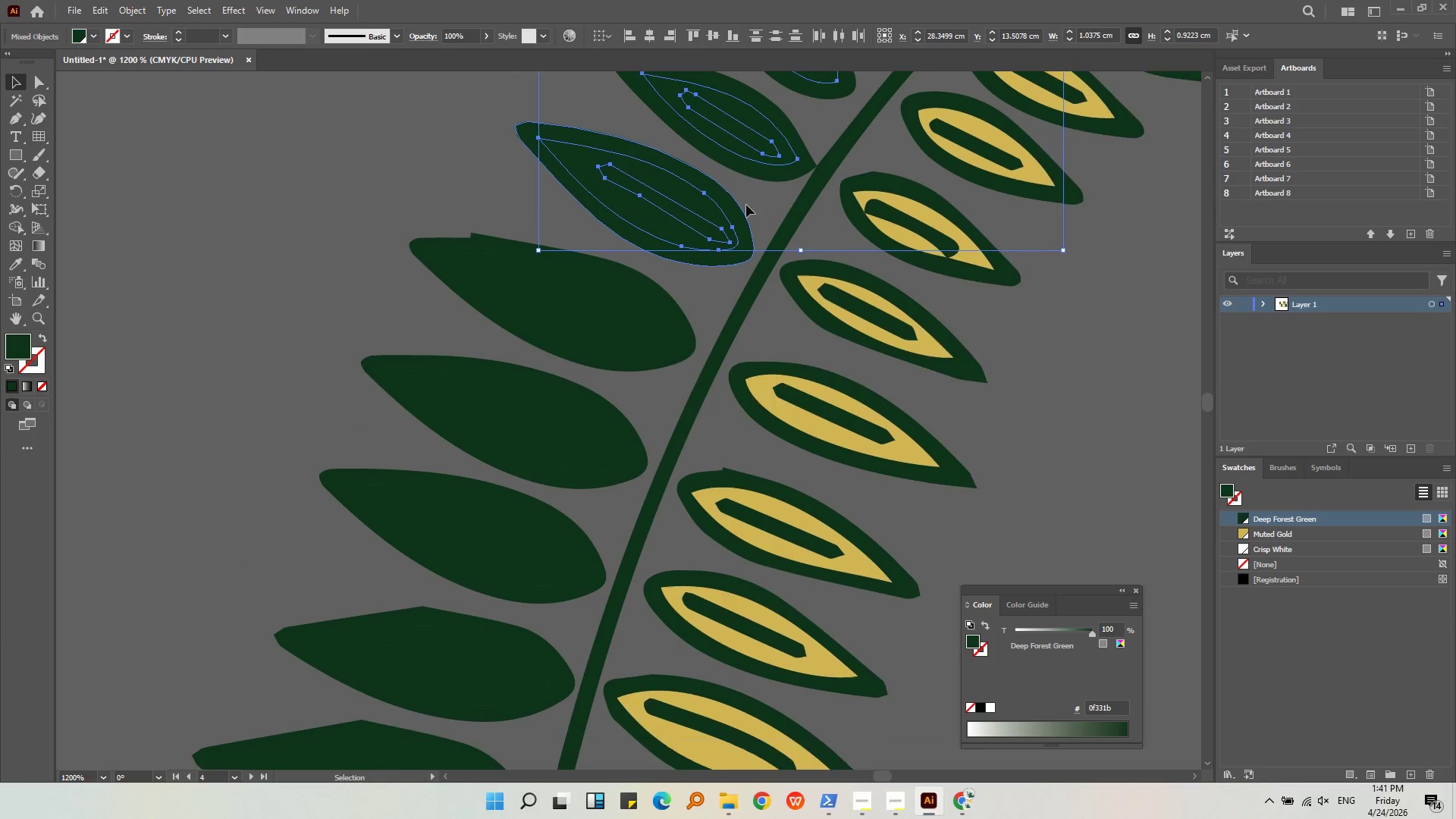 
hold_key(key=ShiftLeft, duration=0.7)
left_click([651, 305])
 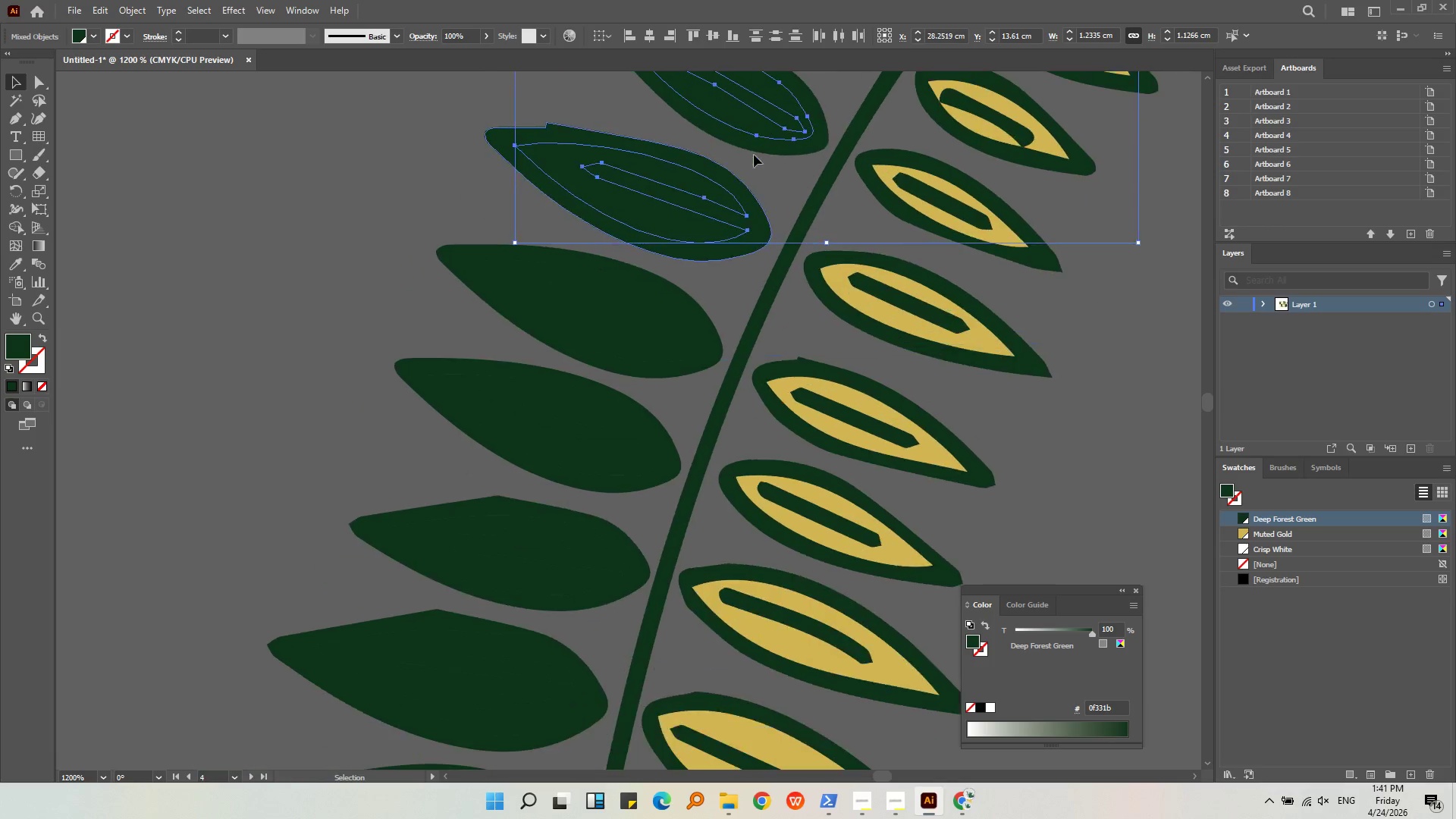 
hold_key(key=ShiftLeft, duration=0.66)
left_click([668, 306])
 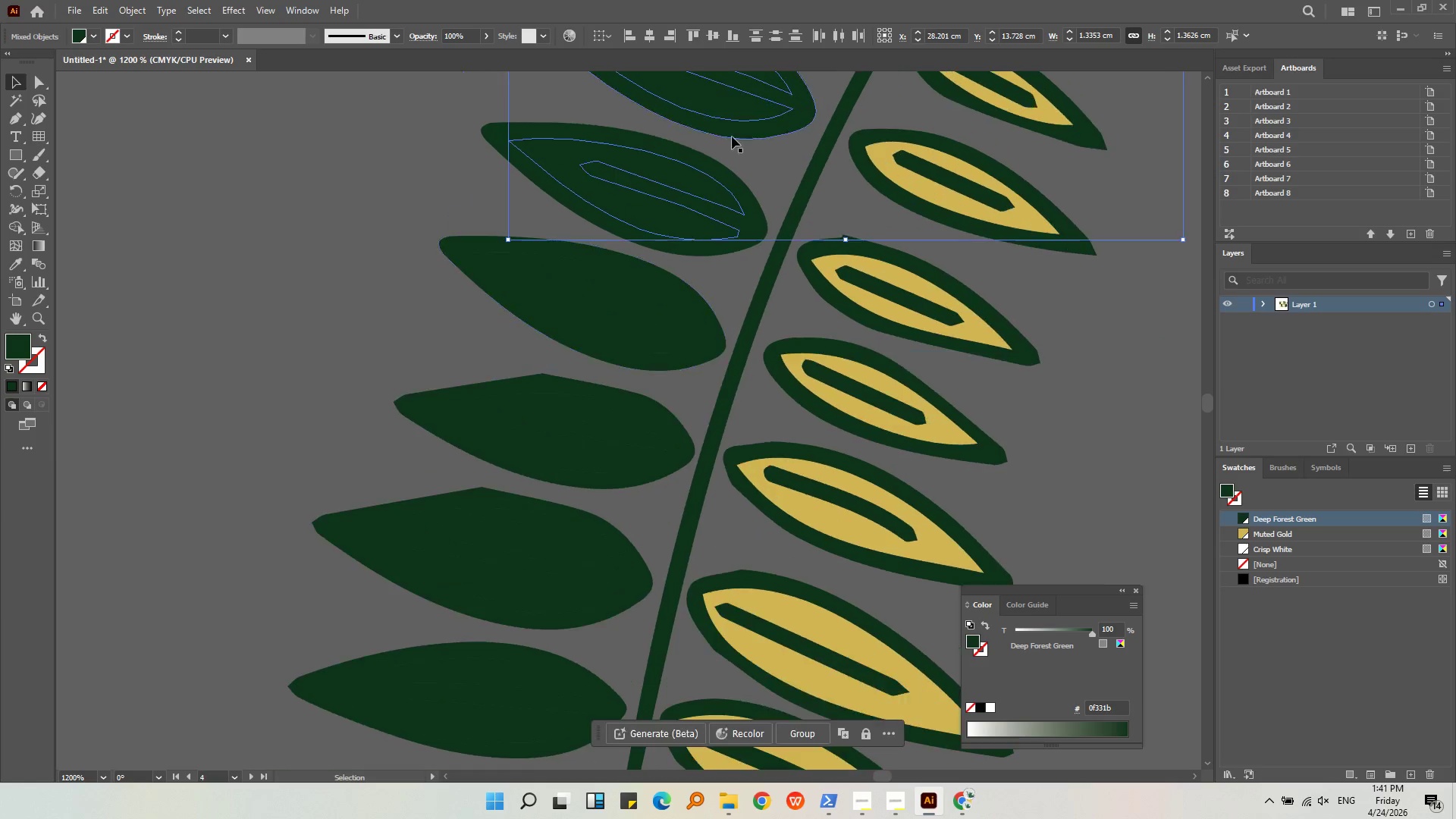 
hold_key(key=ShiftLeft, duration=0.64)
left_click([672, 294])
 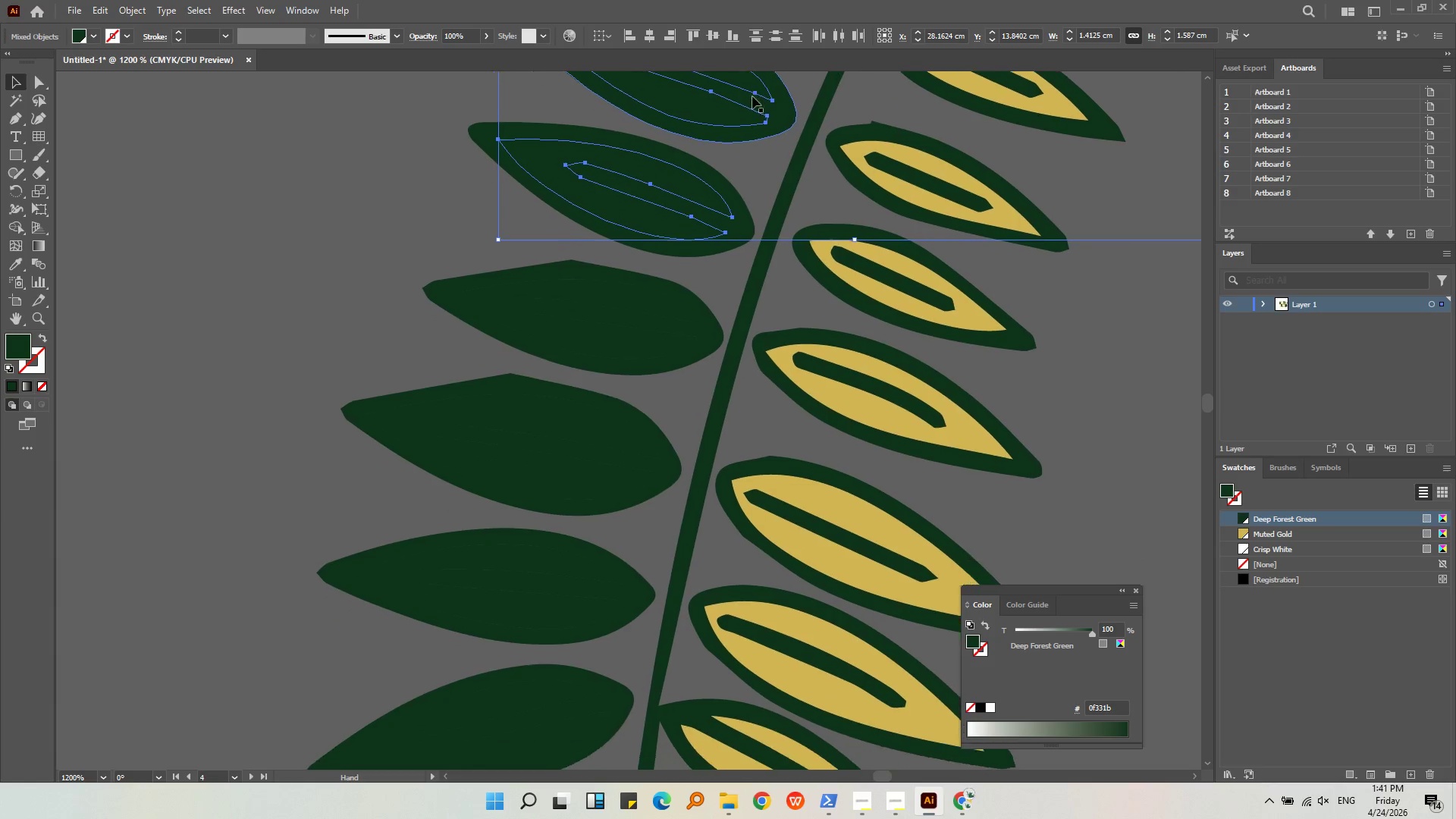 
hold_key(key=ShiftLeft, duration=0.53)
left_click([663, 297])
 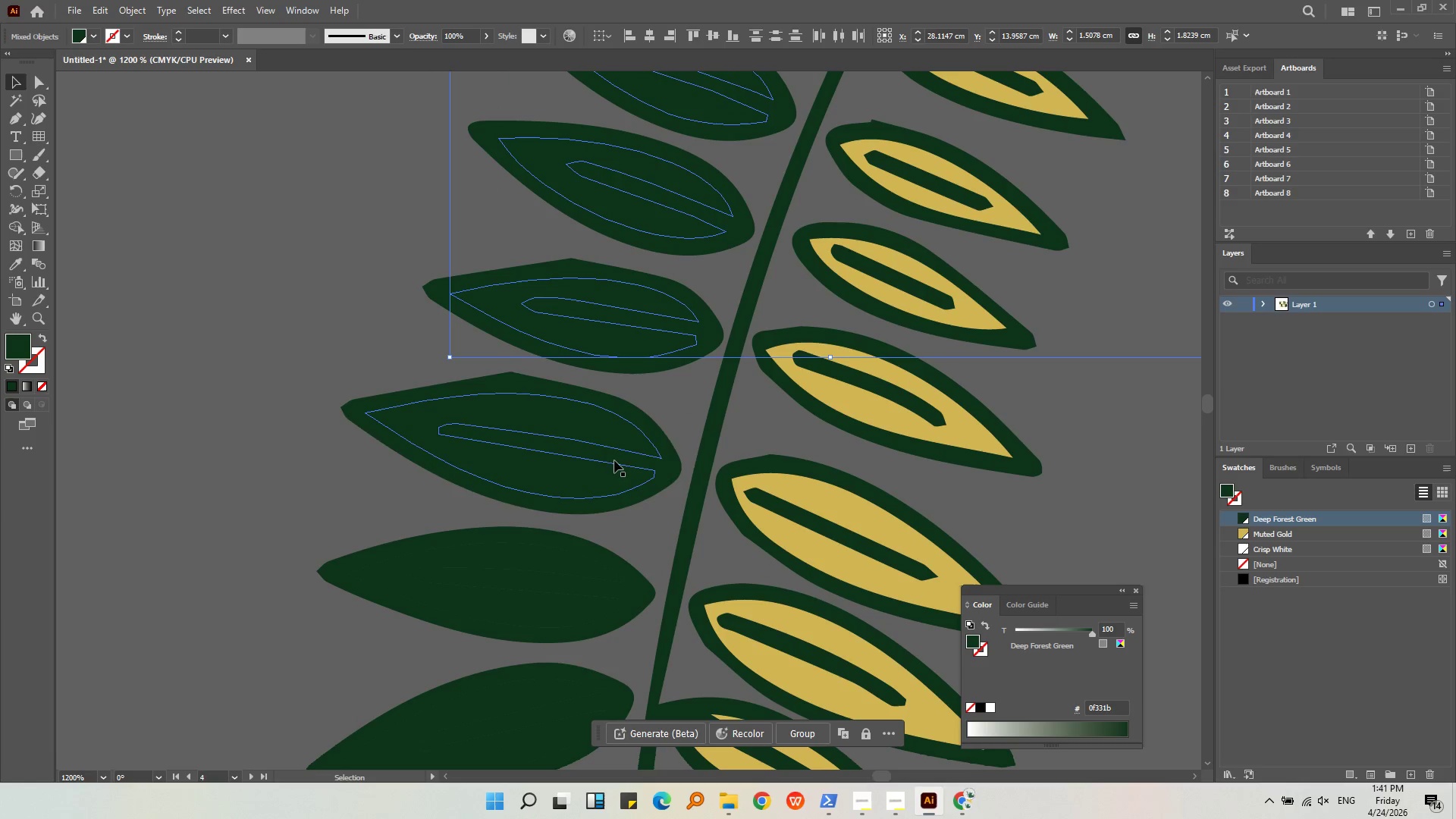 
hold_key(key=ShiftLeft, duration=0.53)
left_click([622, 435])
 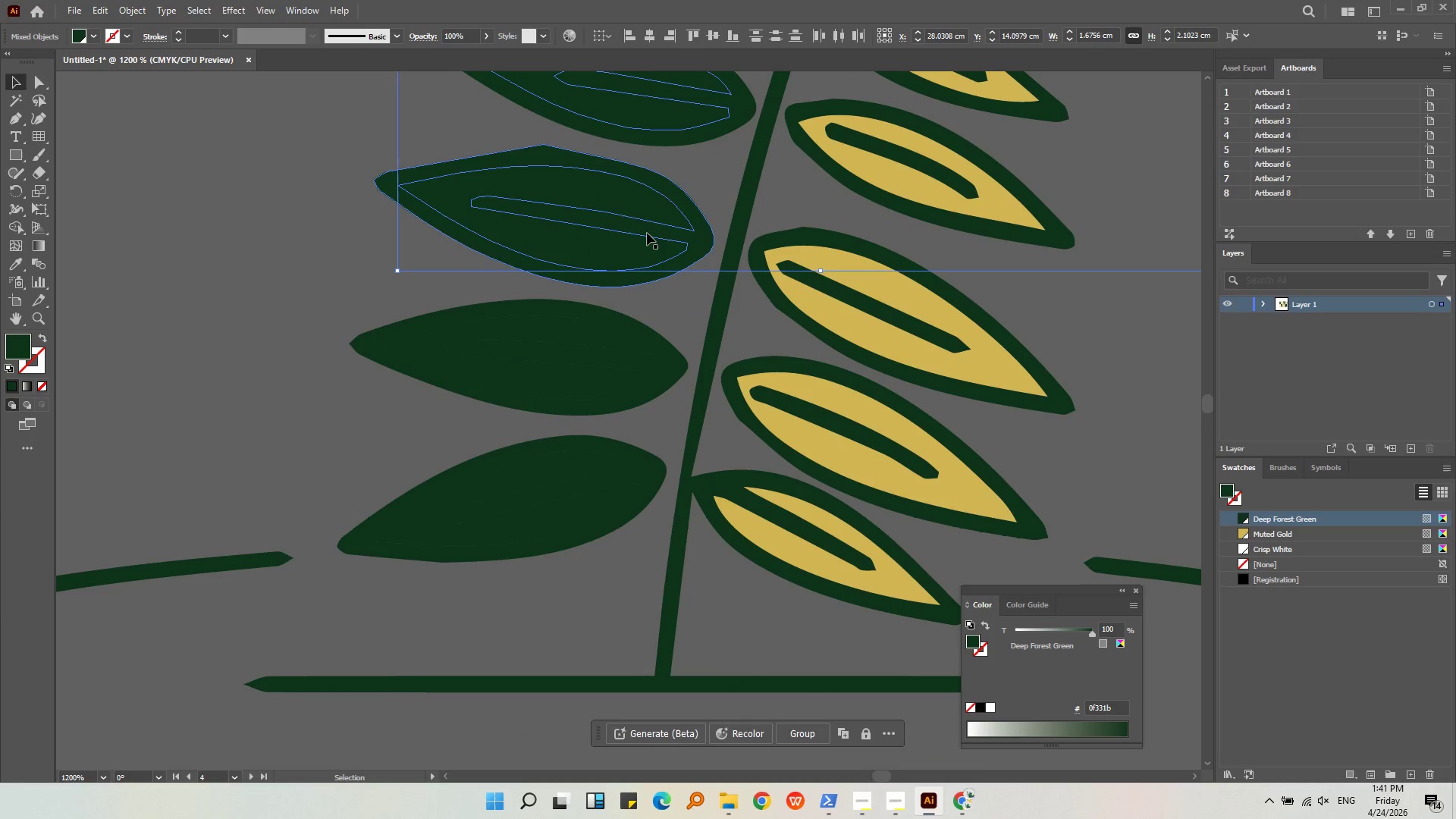 
hold_key(key=ShiftLeft, duration=0.39)
left_click([612, 331])
 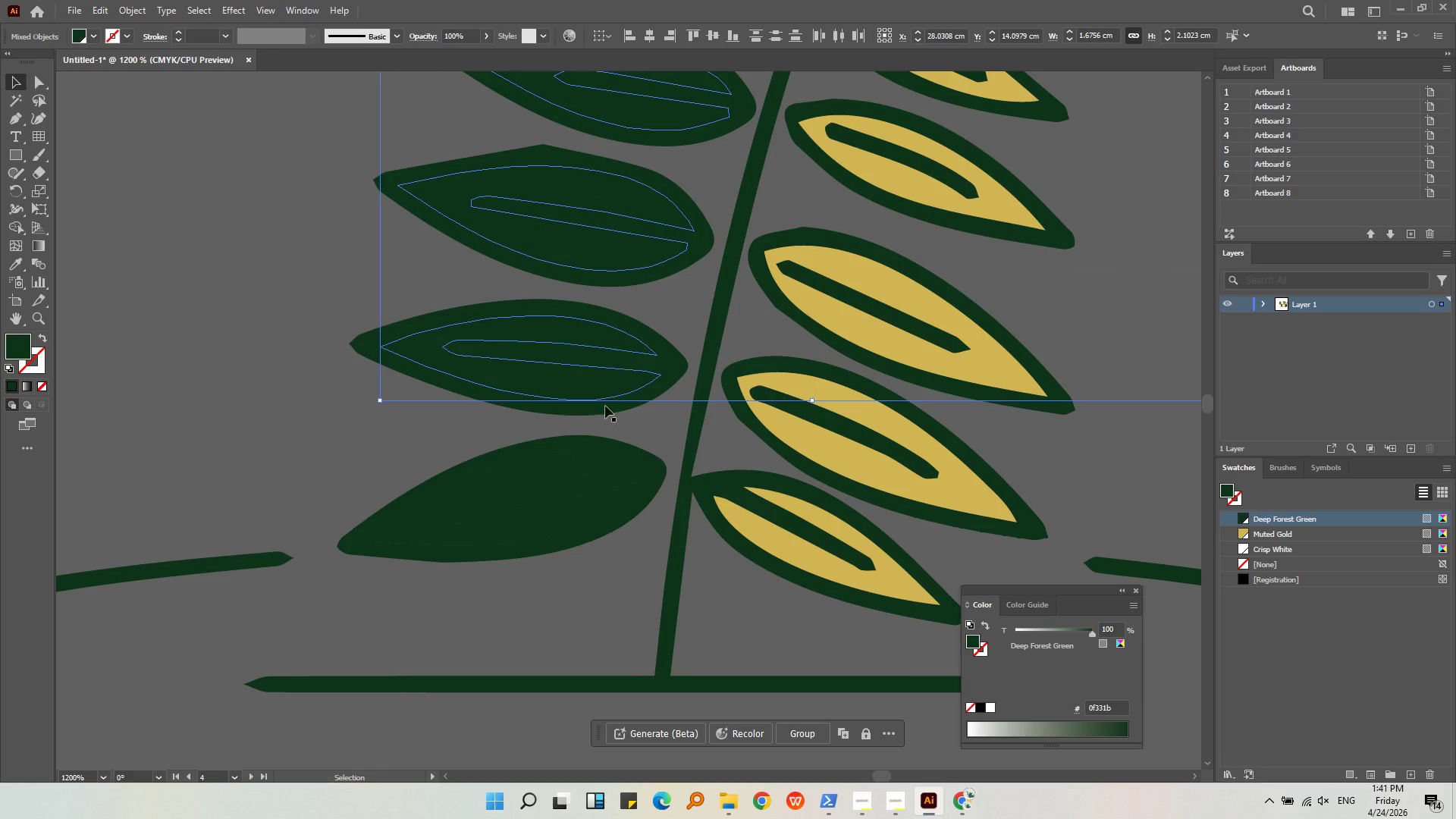 
hold_key(key=ShiftLeft, duration=0.59)
left_click([607, 456])
 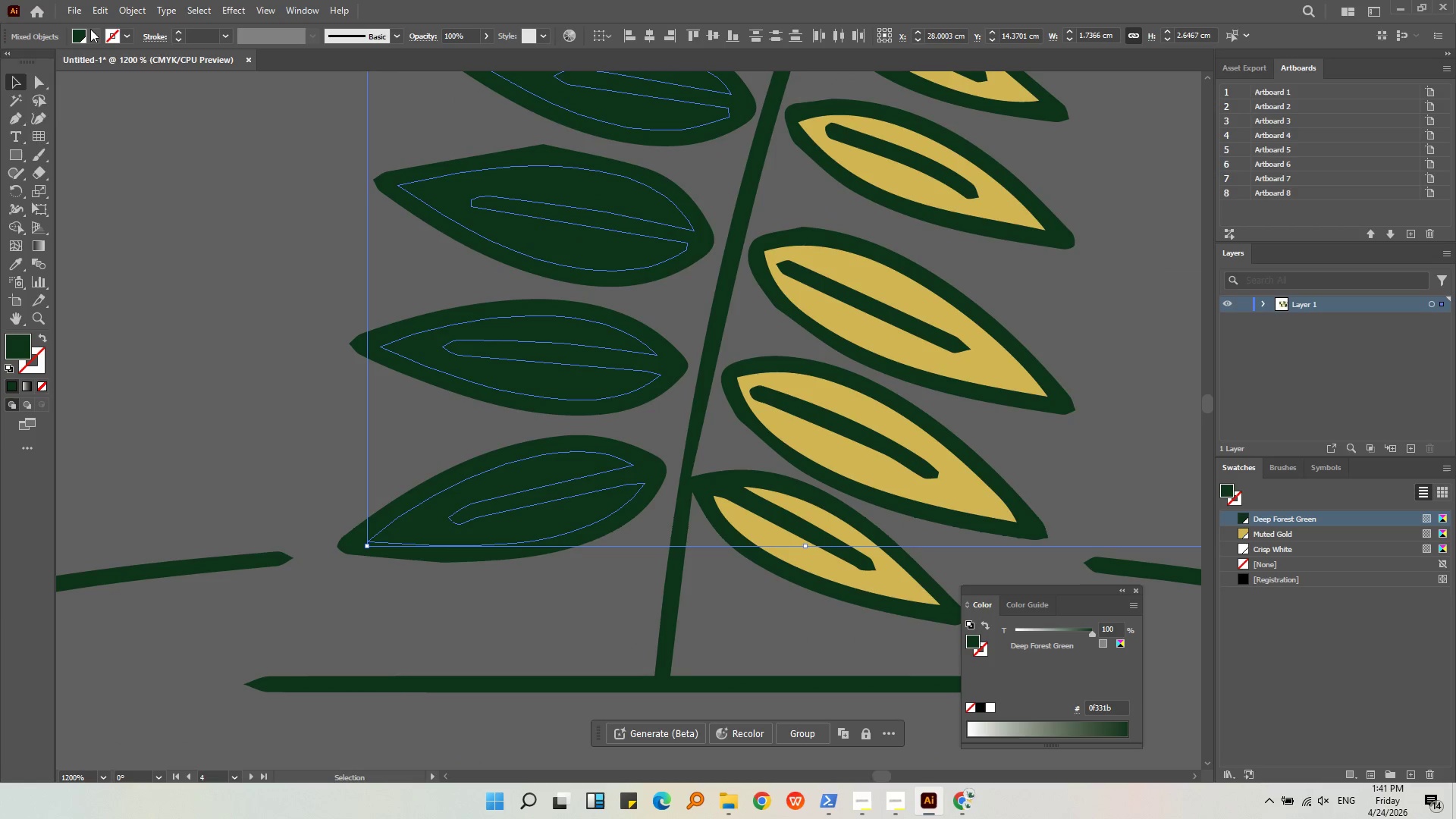 
double_click([100, 59])
 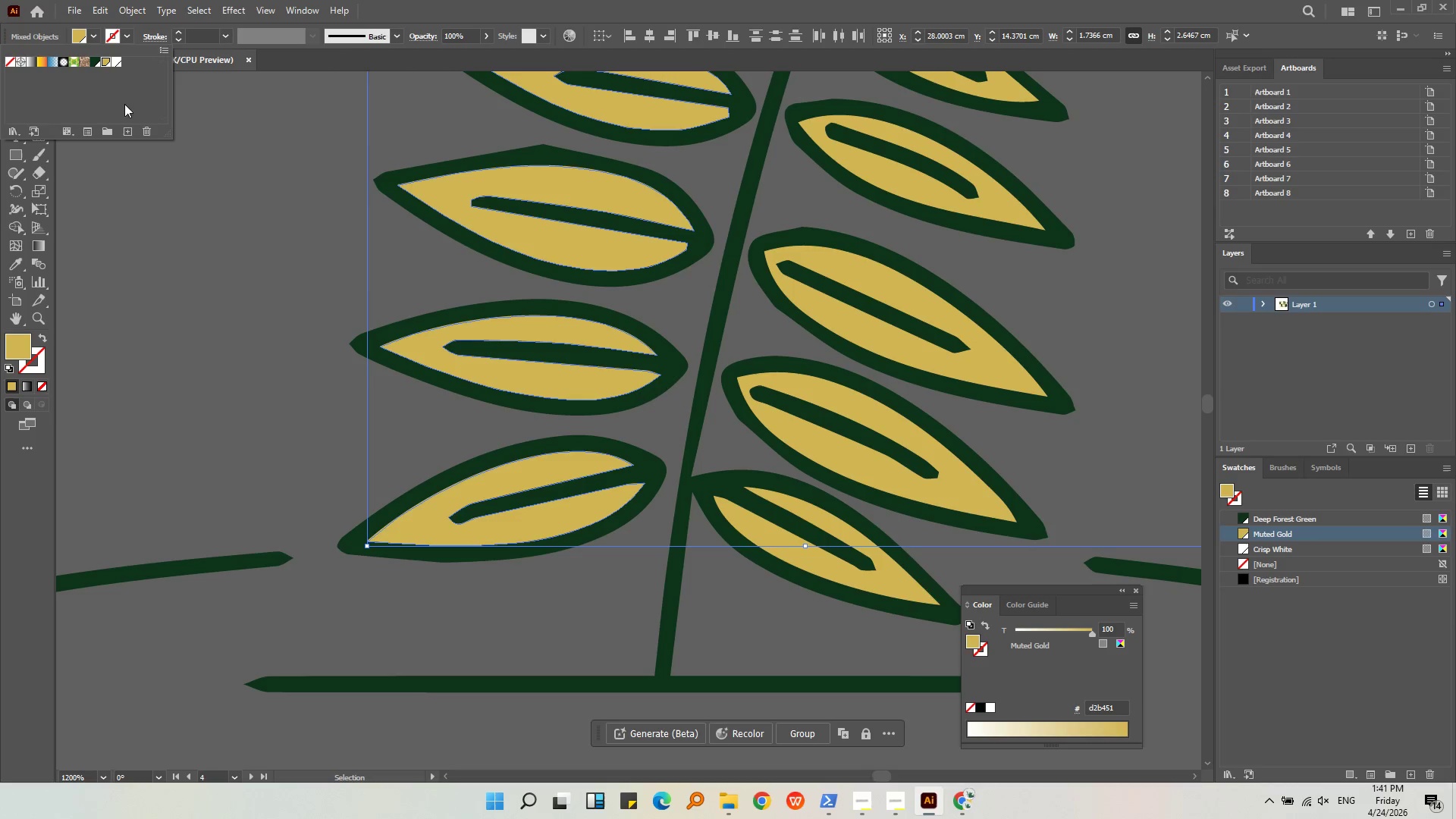 
double_click([199, 178])
 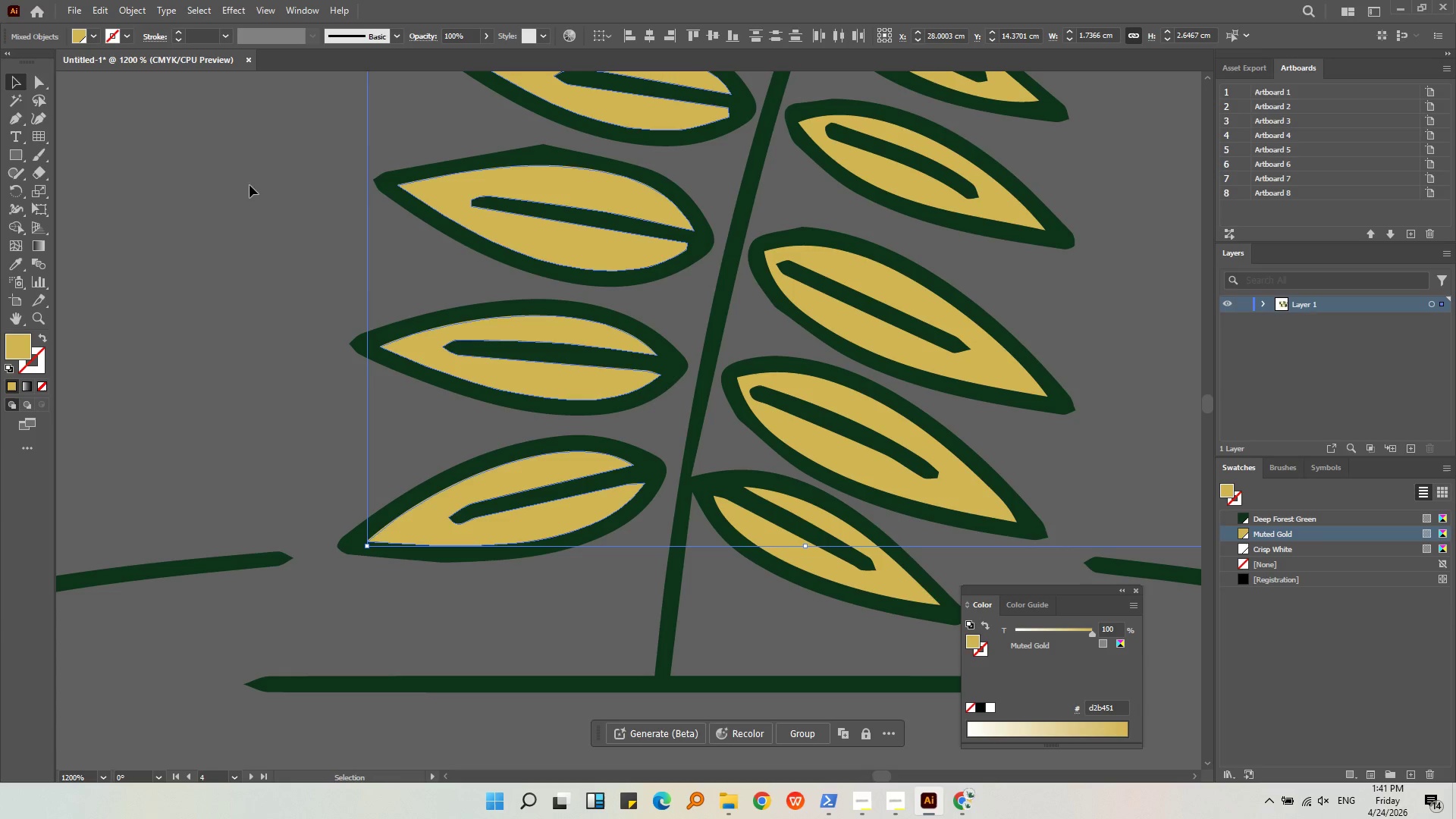 
hold_key(key=AltLeft, duration=0.52)
scroll: coordinate [486, 269], scroll_direction: down, amount: 3.0
 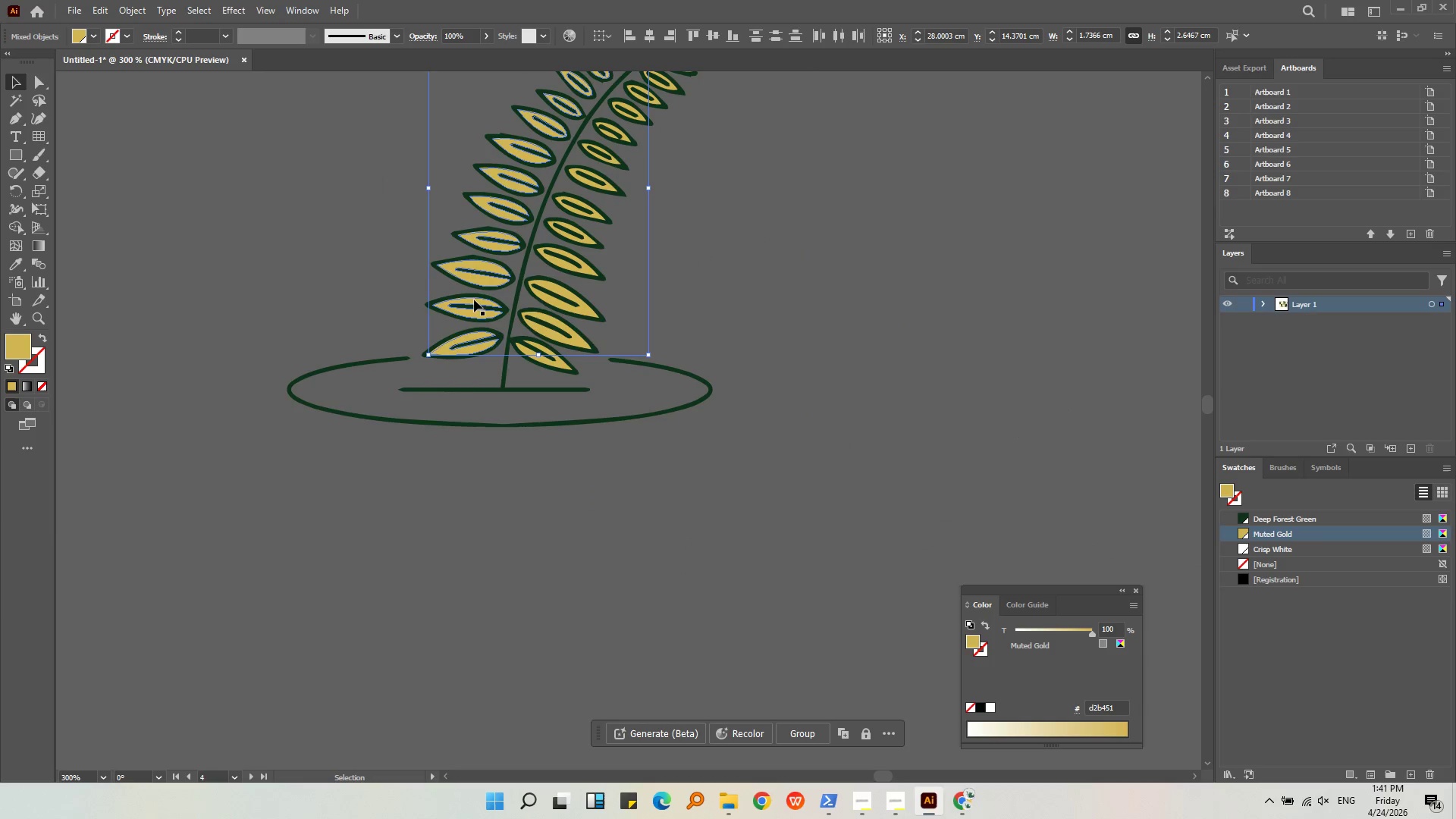 
left_click([714, 379])
 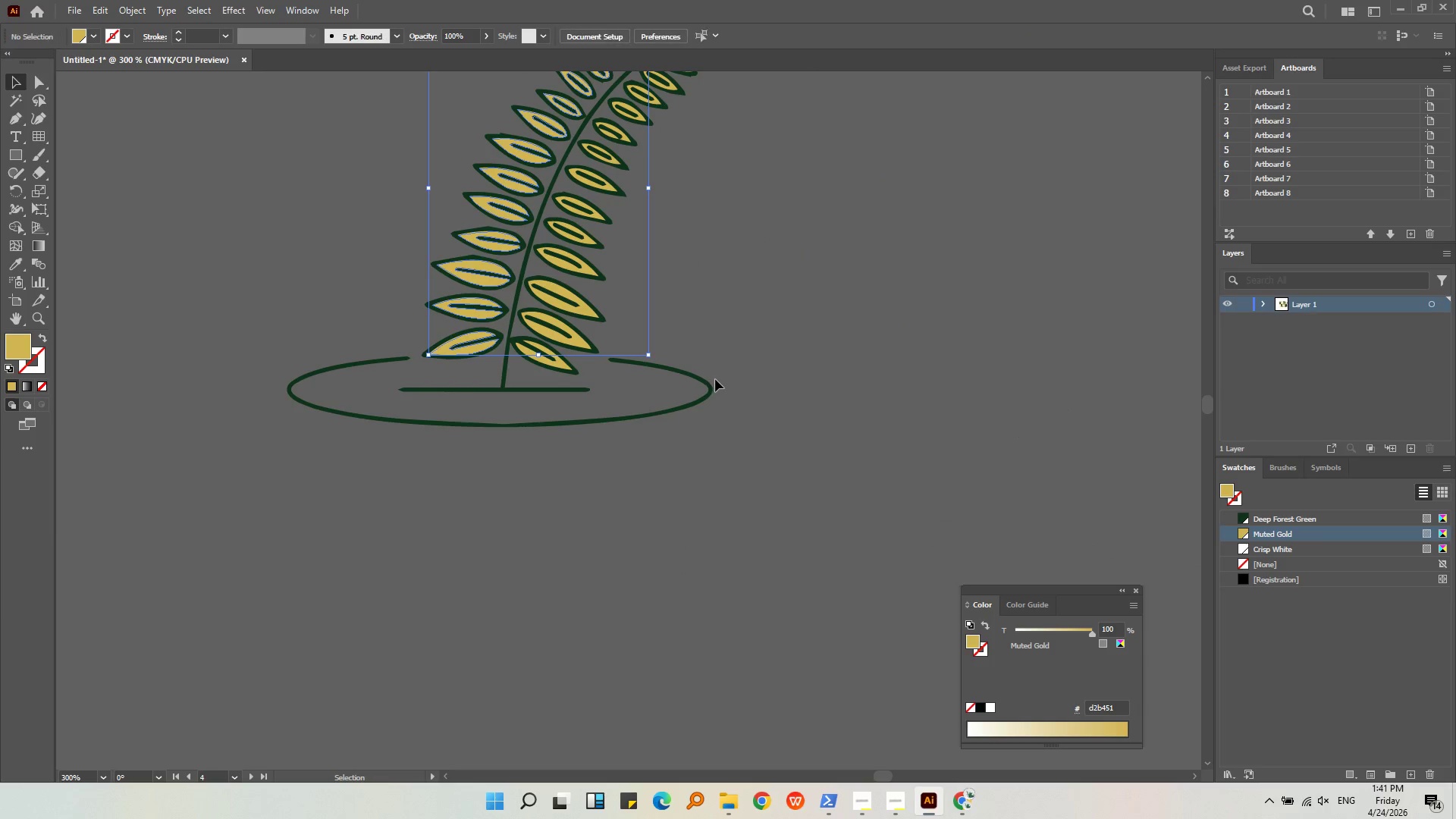 
key(Alt+AltLeft)
 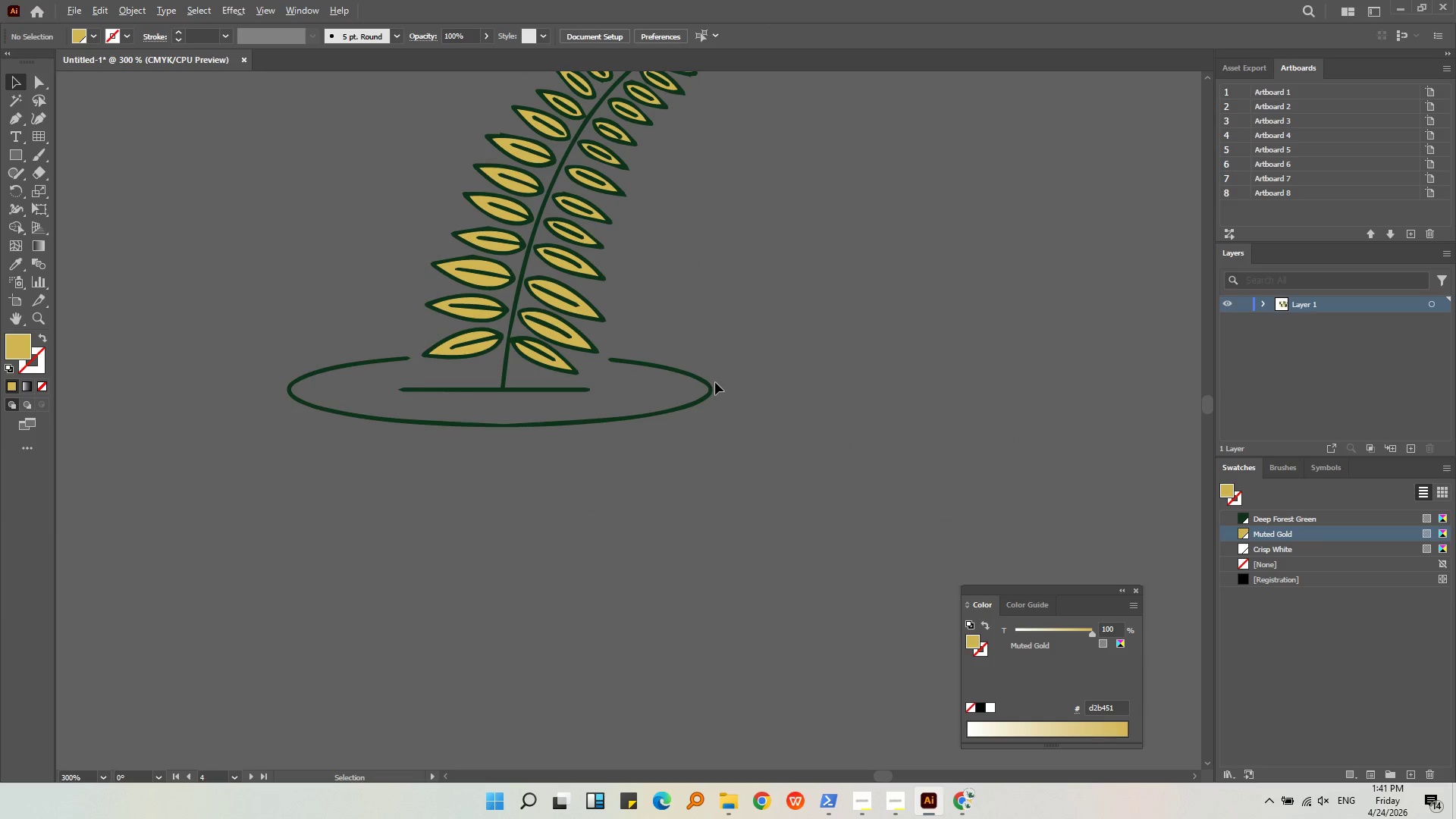 
left_click_drag(start_coordinate=[795, 419], to_coordinate=[471, 151])
 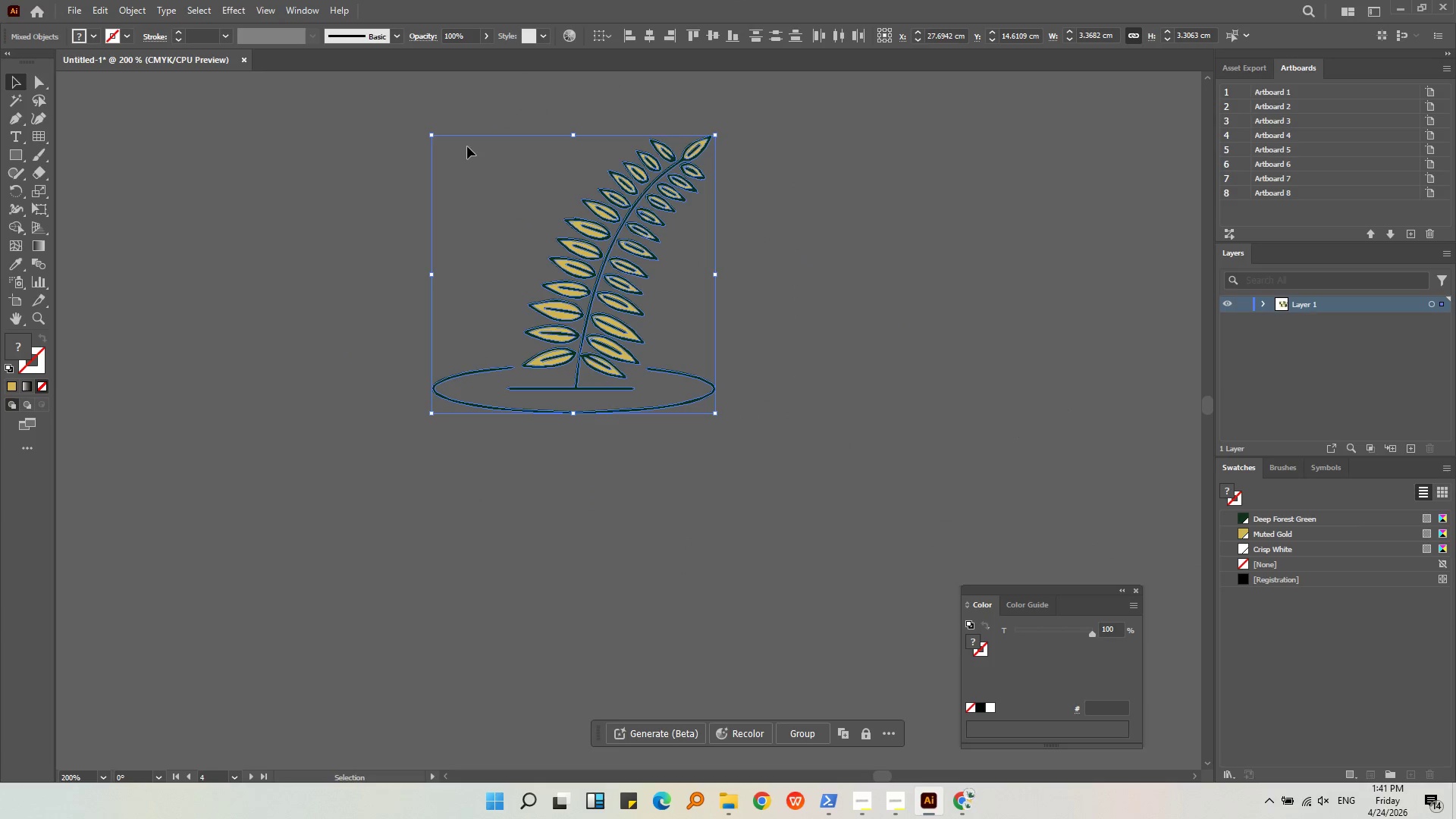 
scroll: coordinate [715, 382], scroll_direction: down, amount: 1.0
 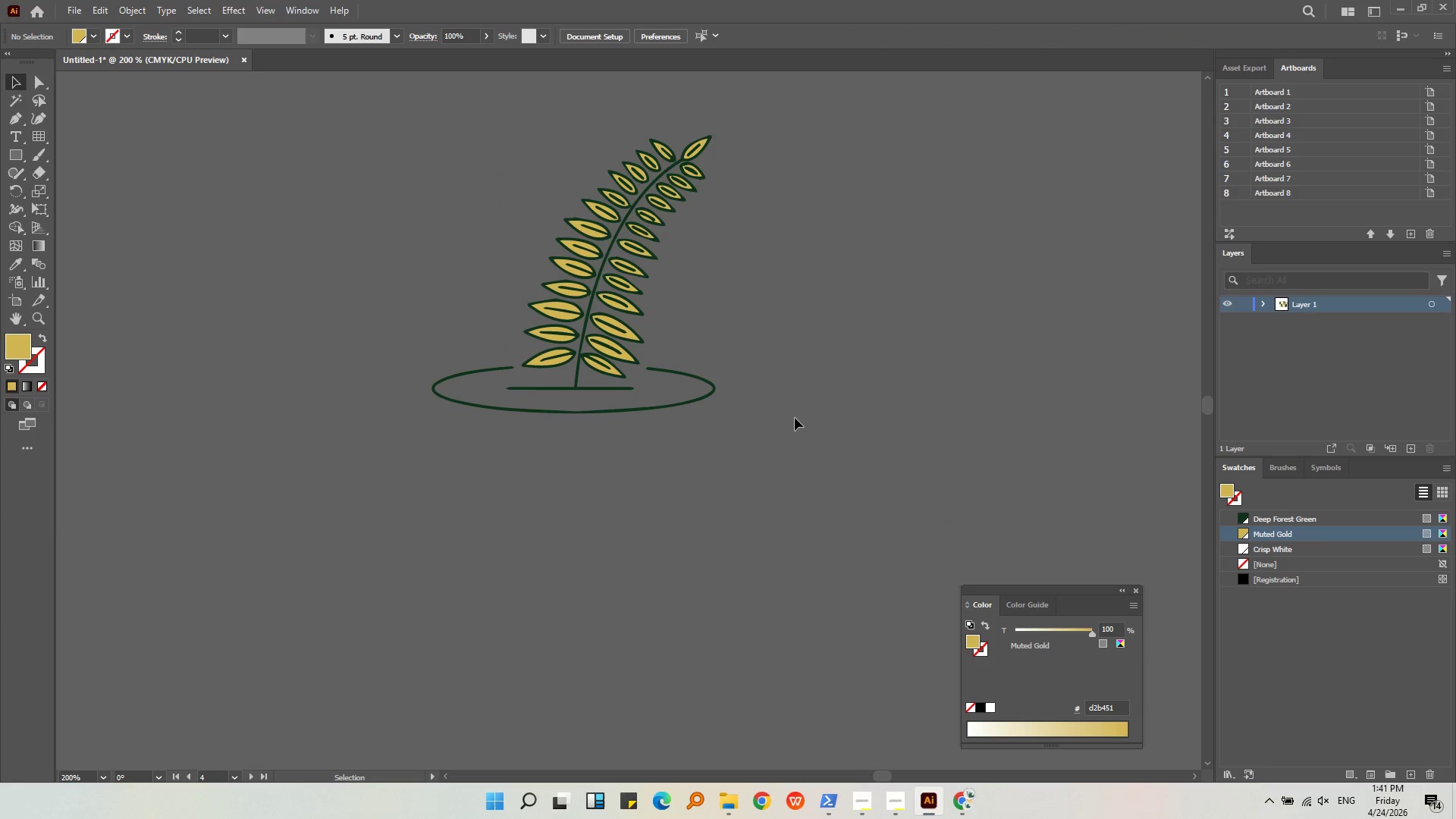 
key(Control+G)
 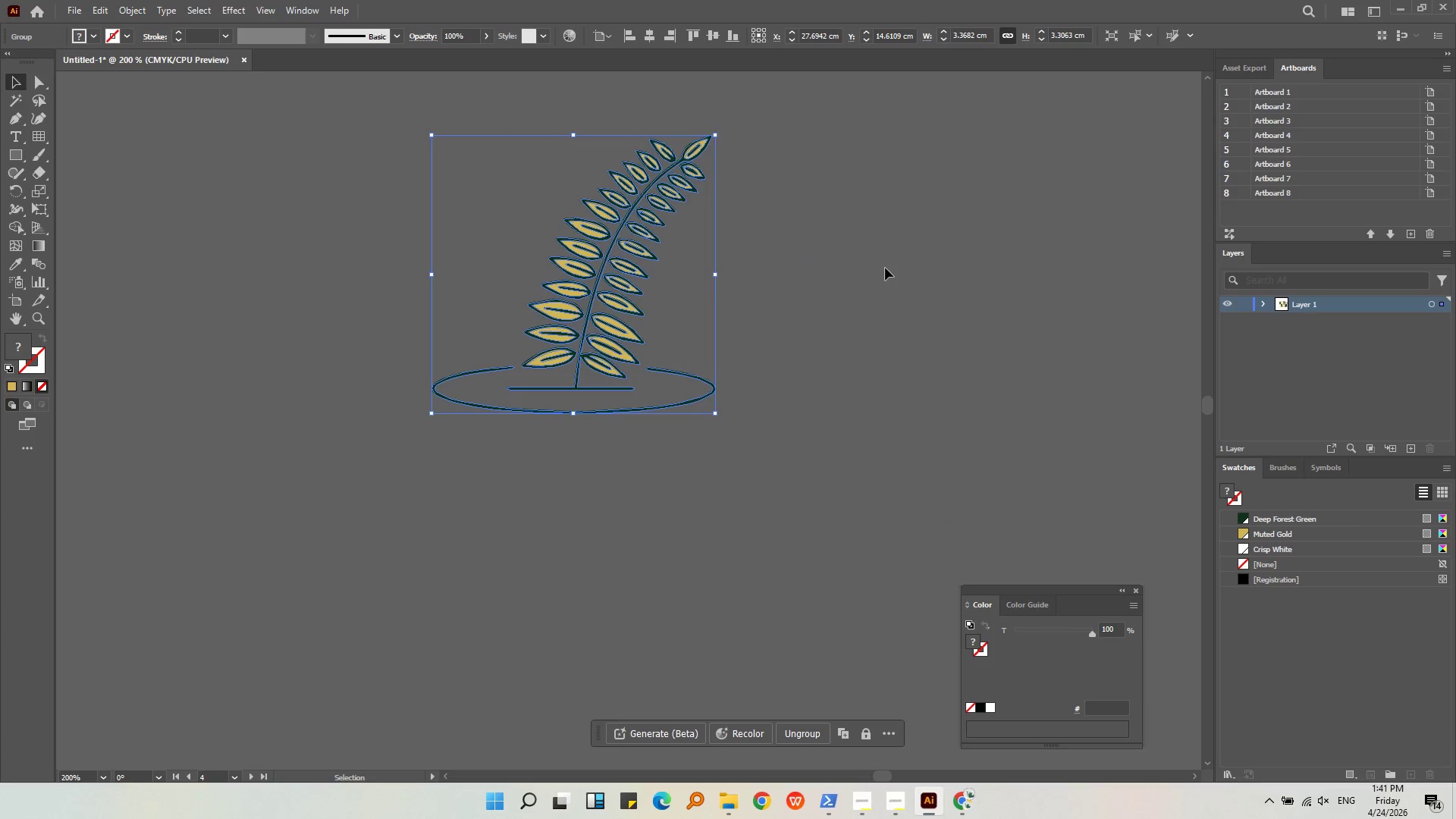 
hold_key(key=AltLeft, duration=0.56)
scroll: coordinate [805, 280], scroll_direction: down, amount: 5.0
 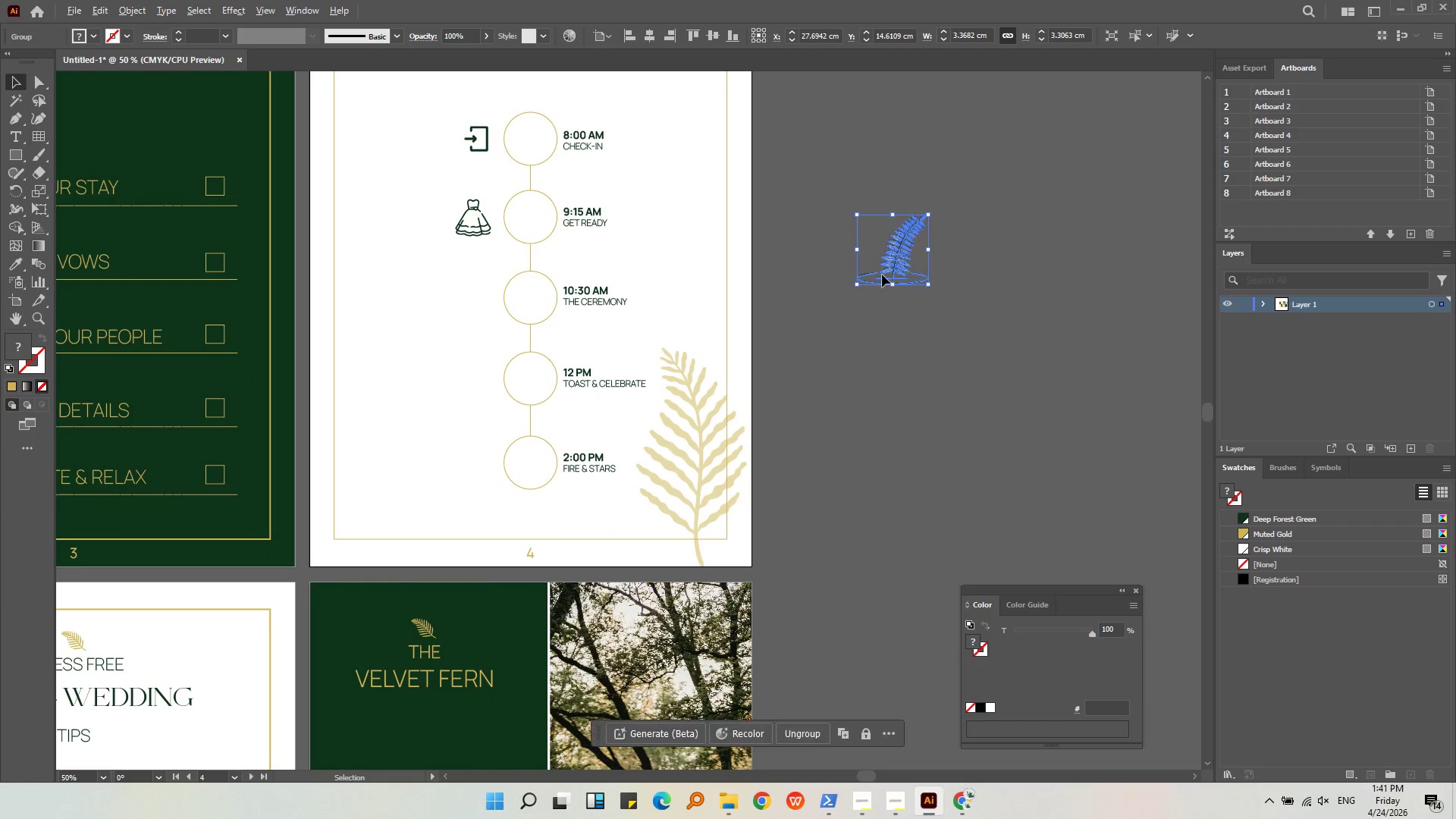 
left_click_drag(start_coordinate=[893, 266], to_coordinate=[454, 310])
 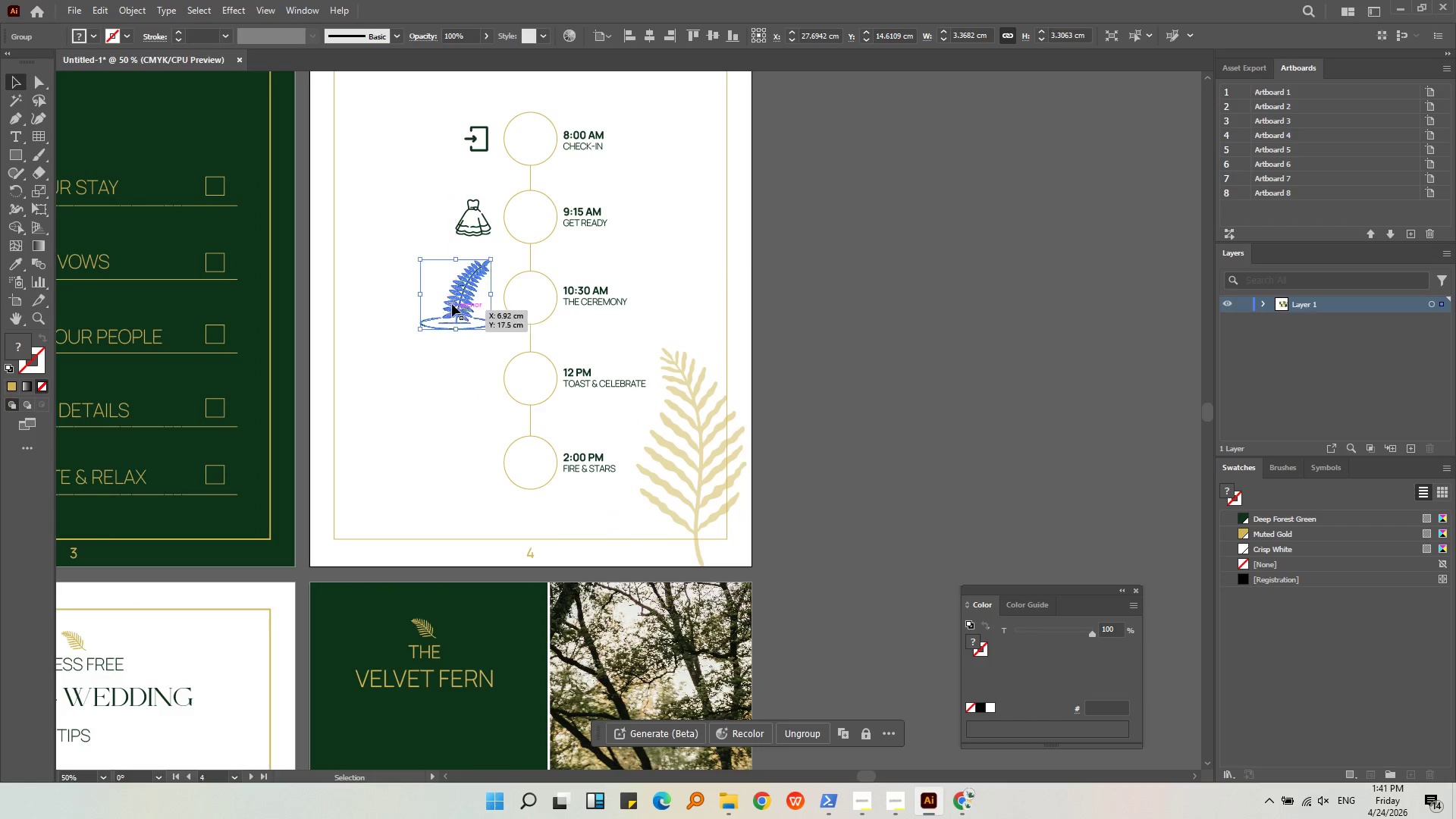 
hold_key(key=AltLeft, duration=0.47)
 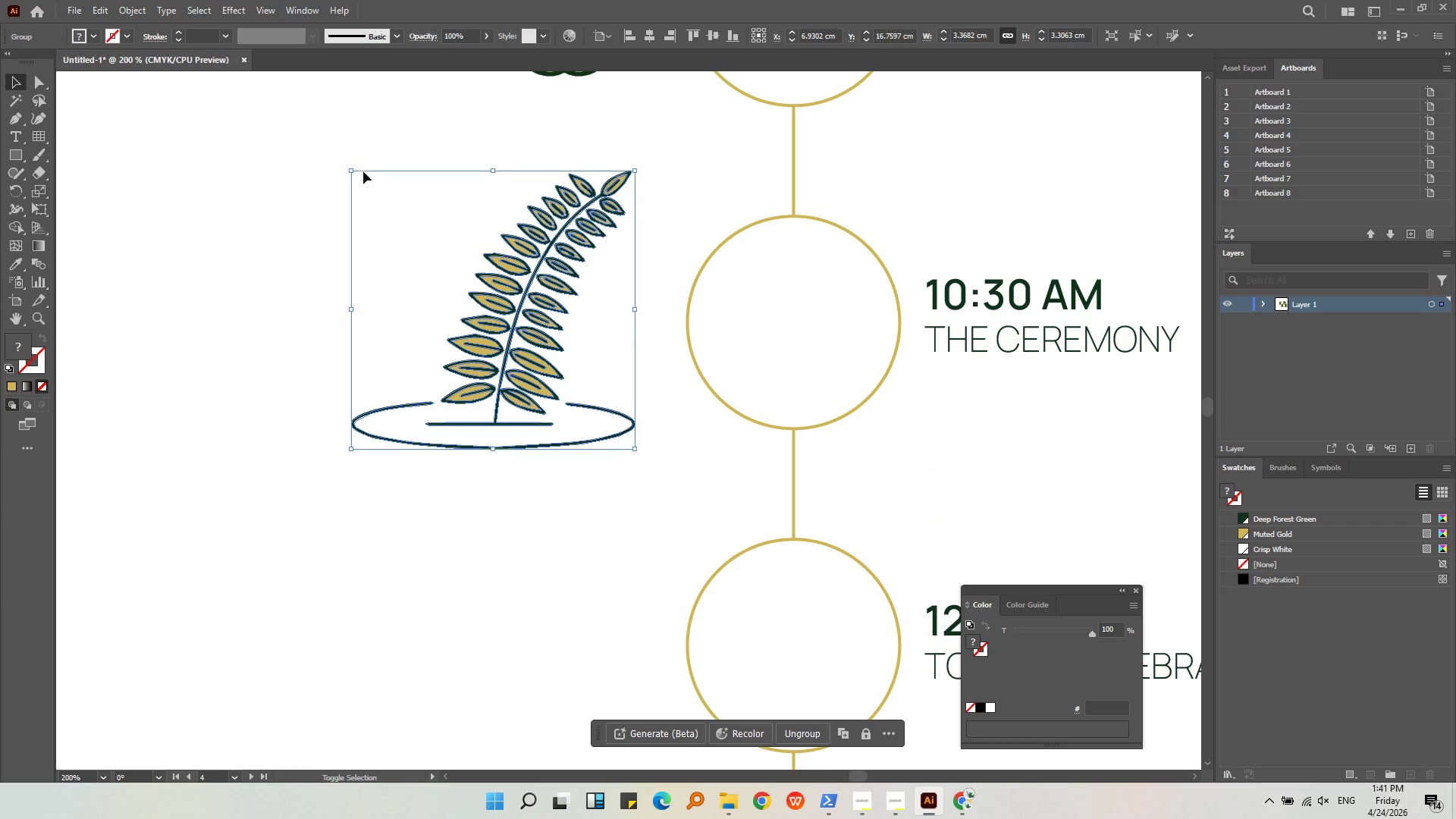 
hold_key(key=ShiftLeft, duration=1.2)
 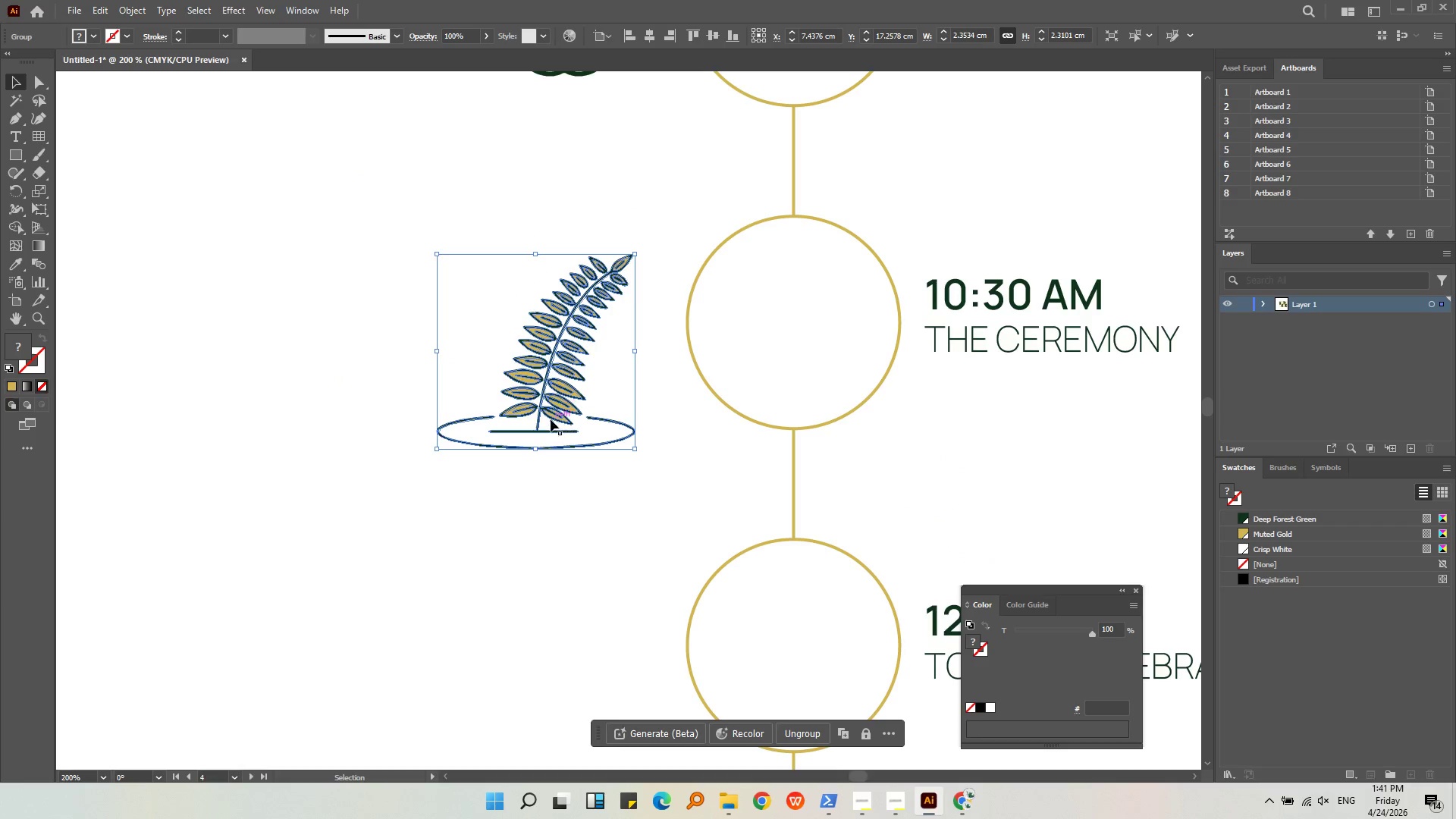 
scroll: coordinate [444, 278], scroll_direction: up, amount: 4.0
 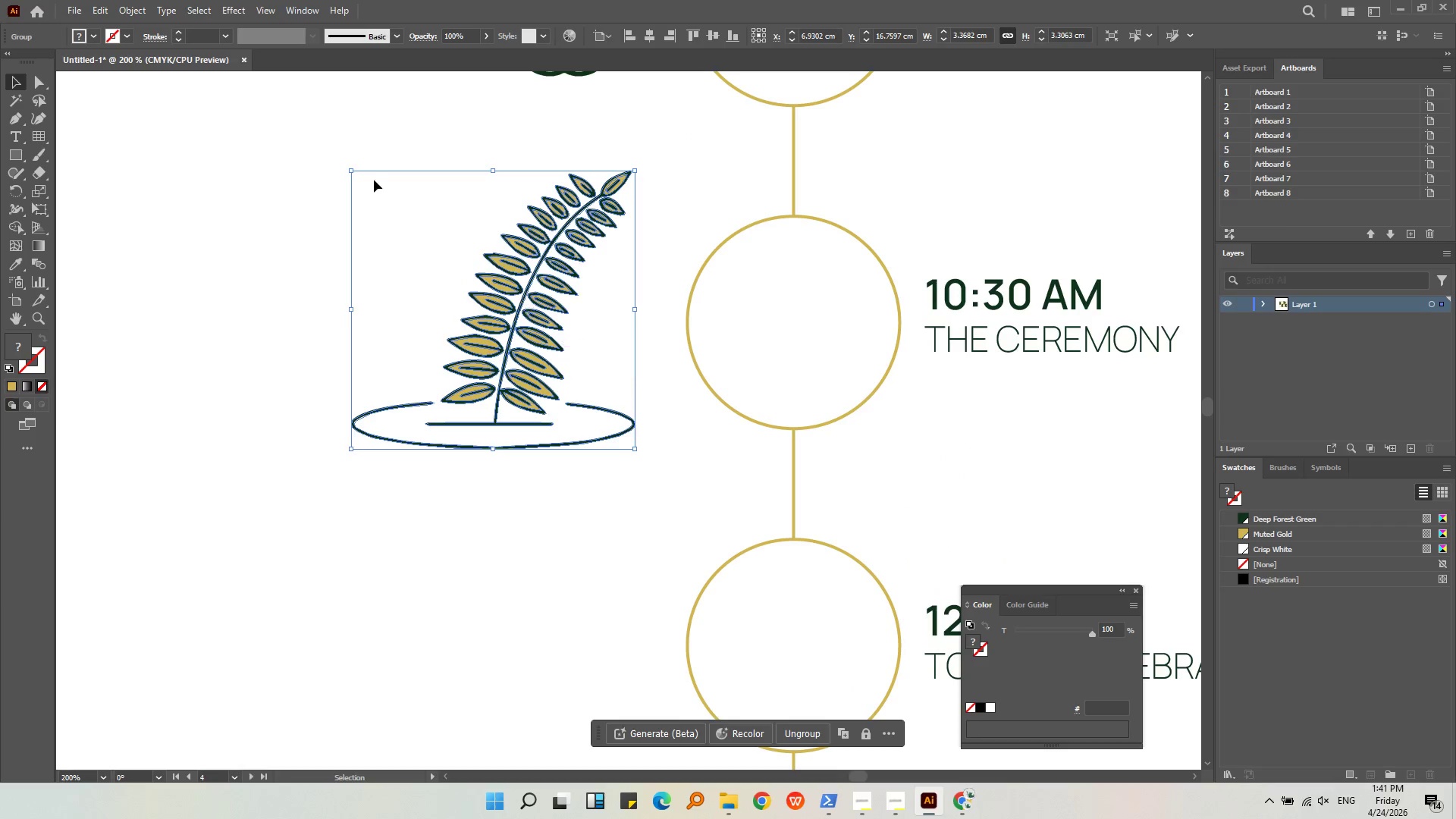 
left_click_drag(start_coordinate=[348, 171], to_coordinate=[423, 255])
 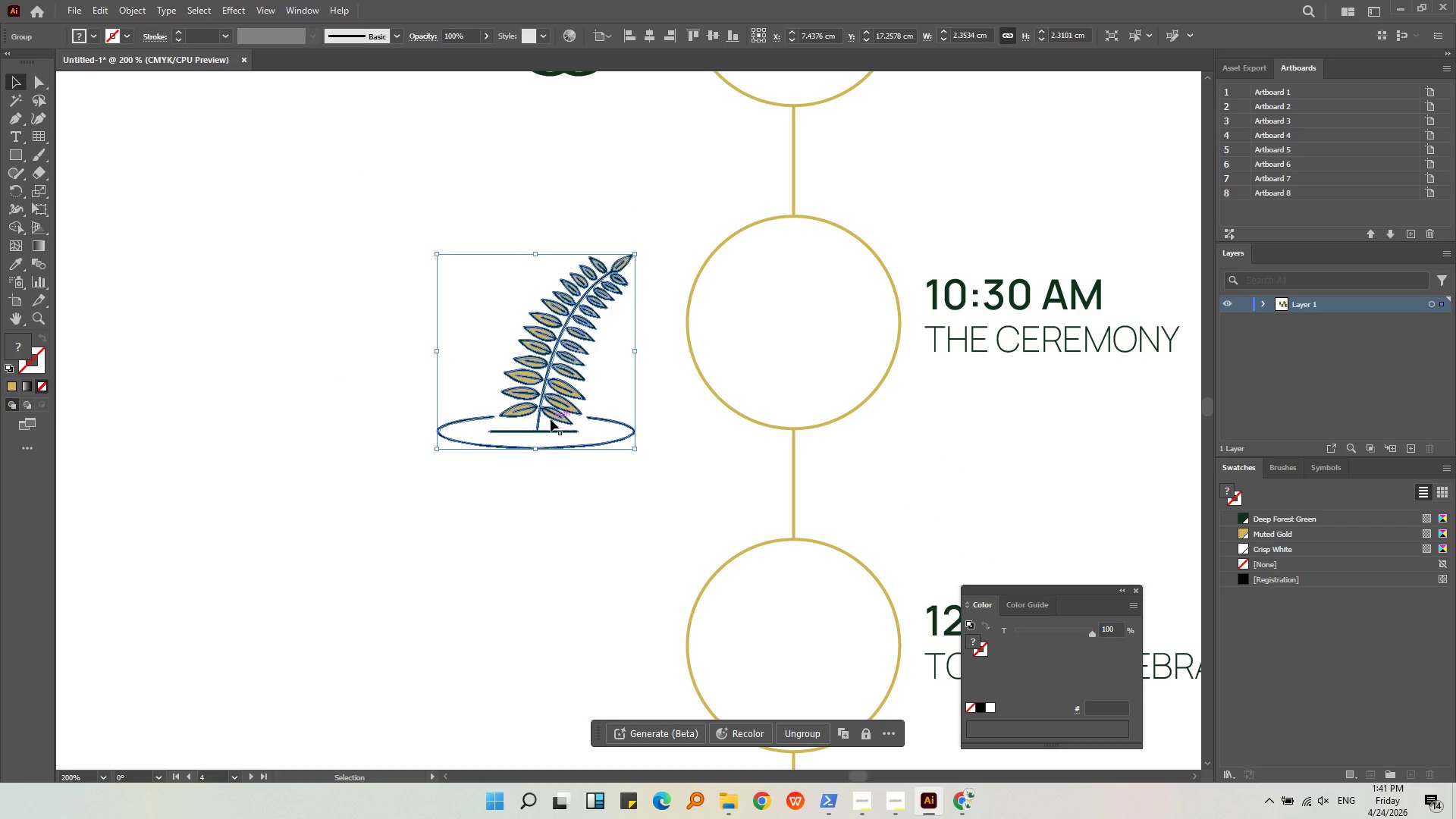 
left_click_drag(start_coordinate=[550, 417], to_coordinate=[546, 400])
 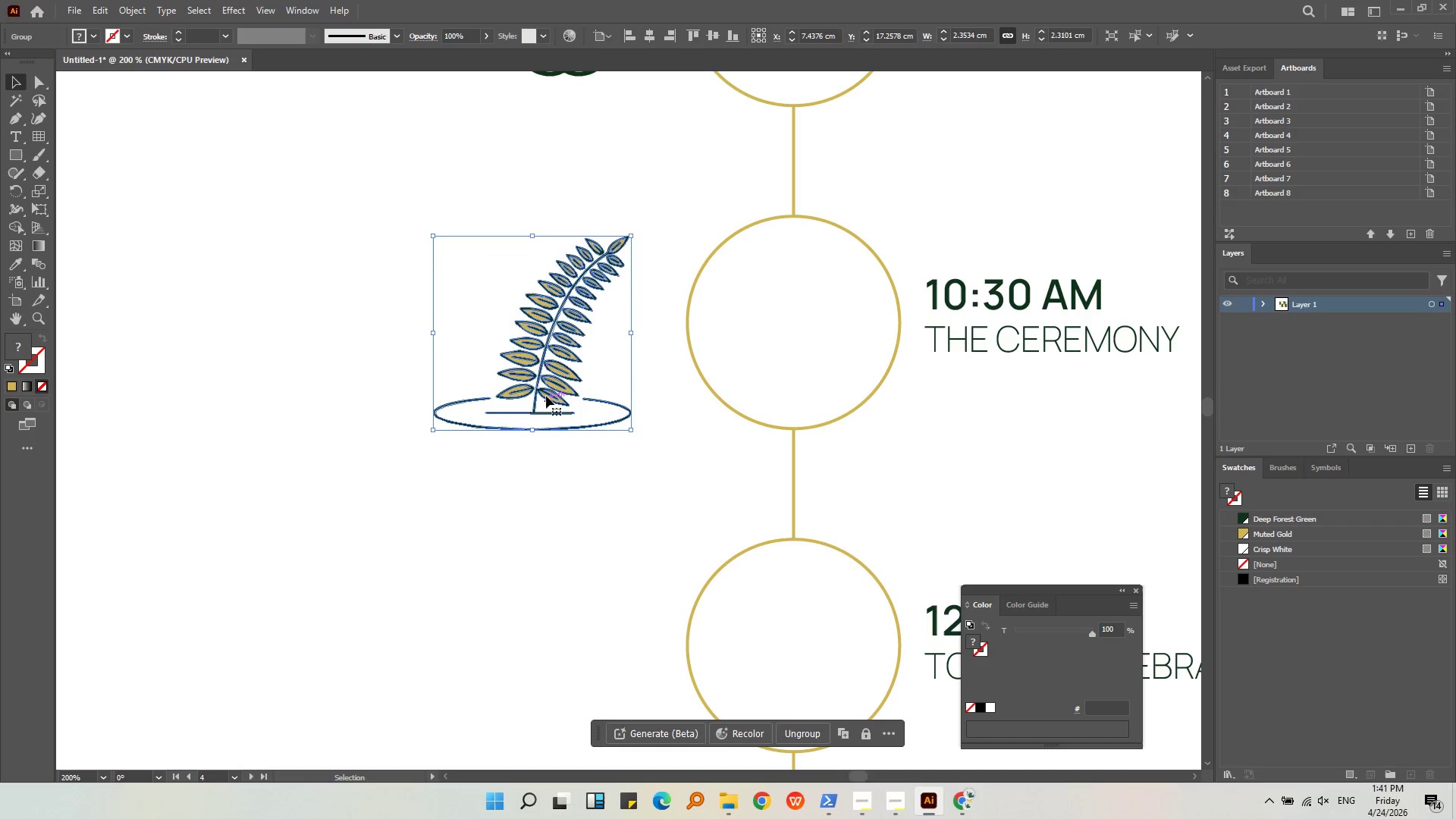 
key(Alt+AltLeft)
 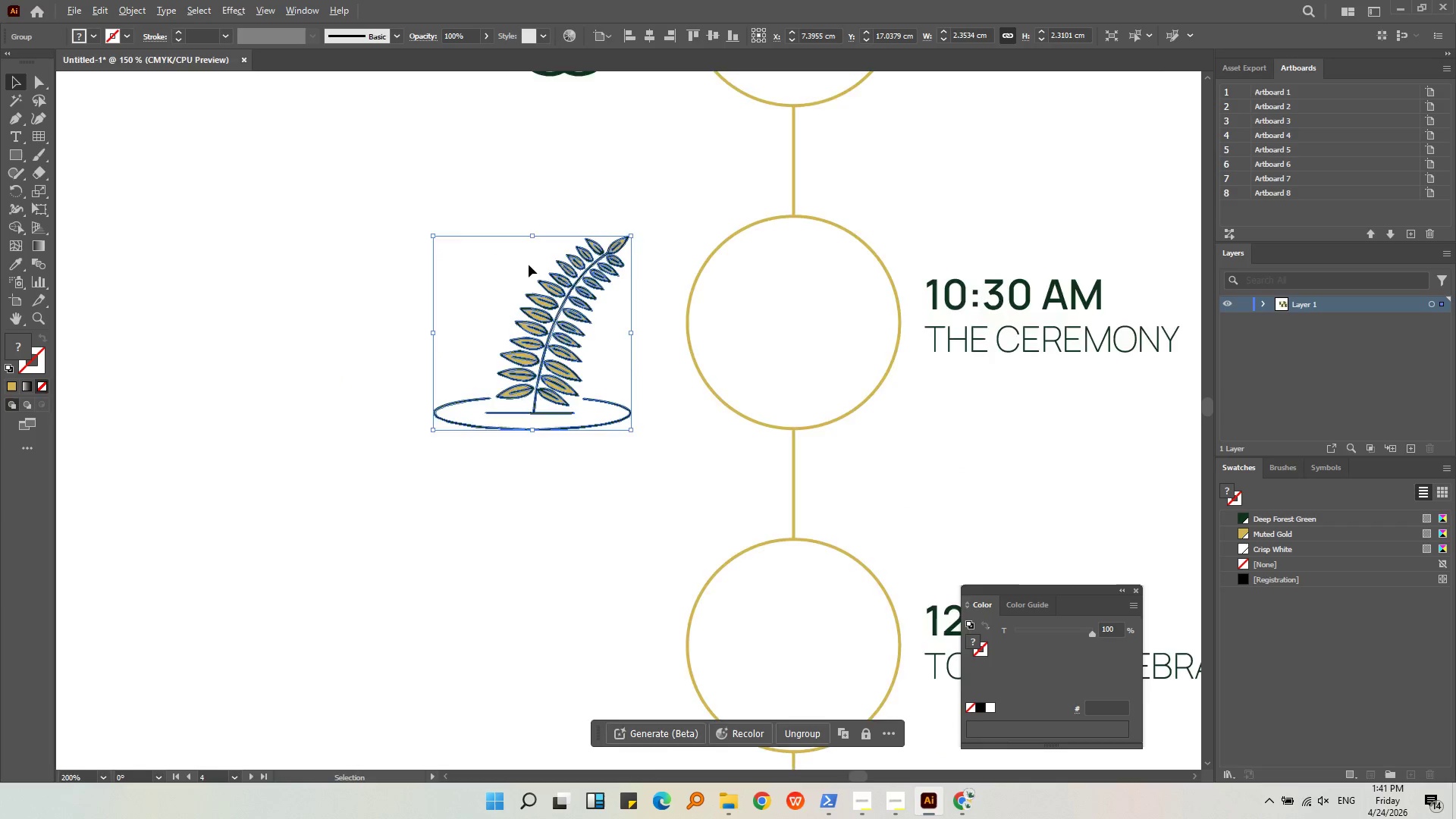 
left_click([427, 244])
 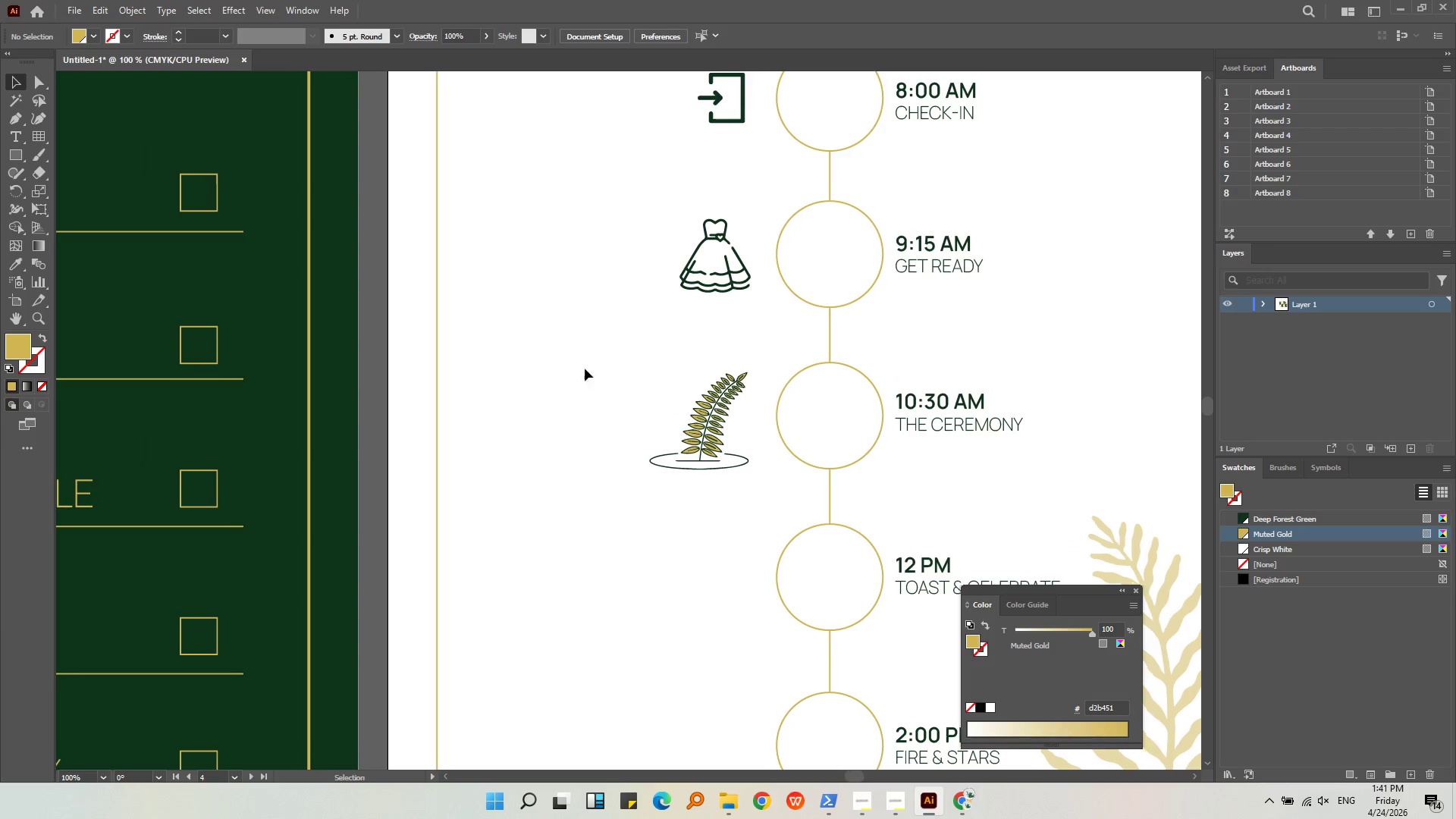 
scroll: coordinate [529, 265], scroll_direction: down, amount: 2.0
 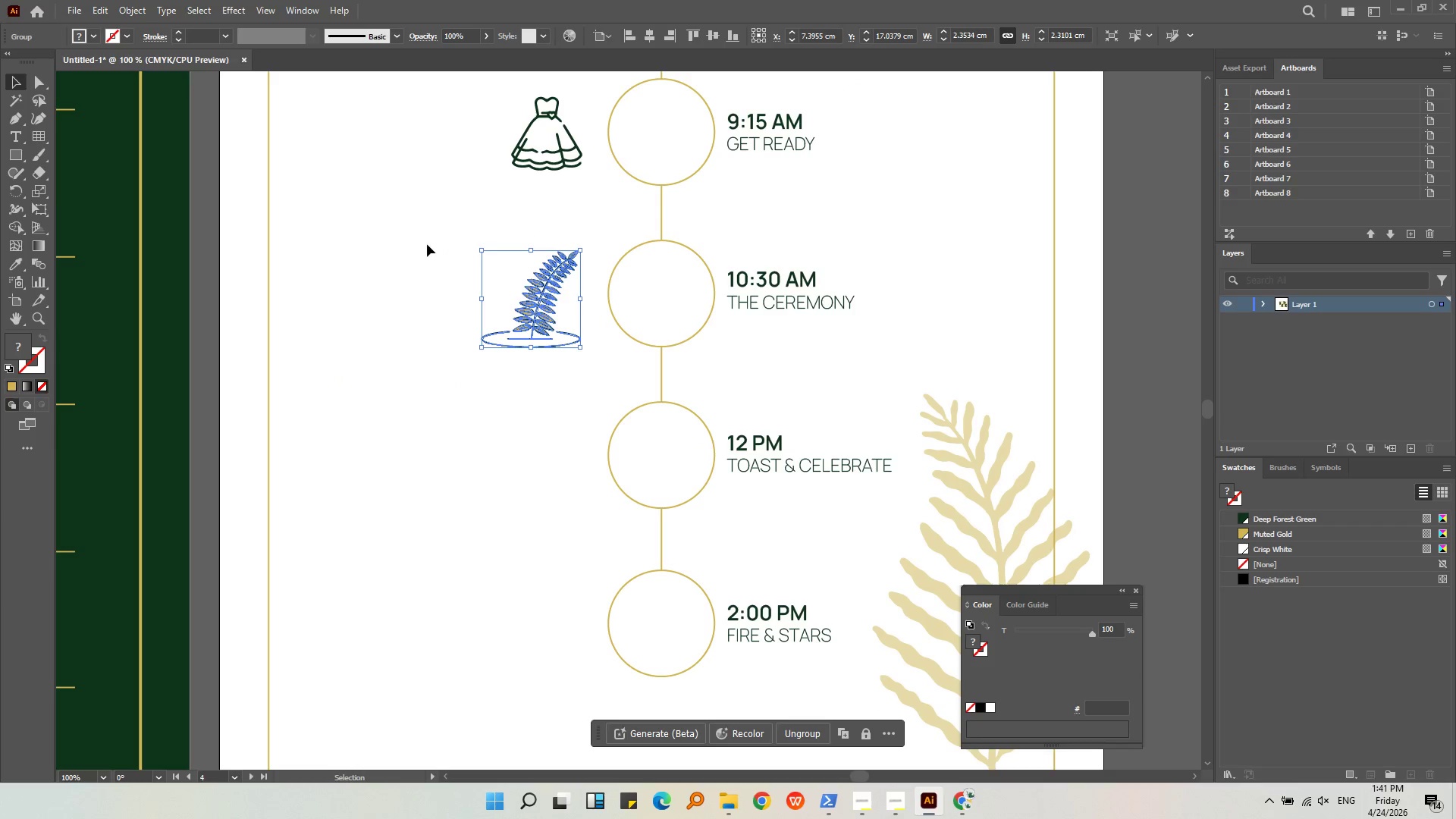 
hold_key(key=AltLeft, duration=0.62)
scroll: coordinate [570, 356], scroll_direction: down, amount: 1.0
 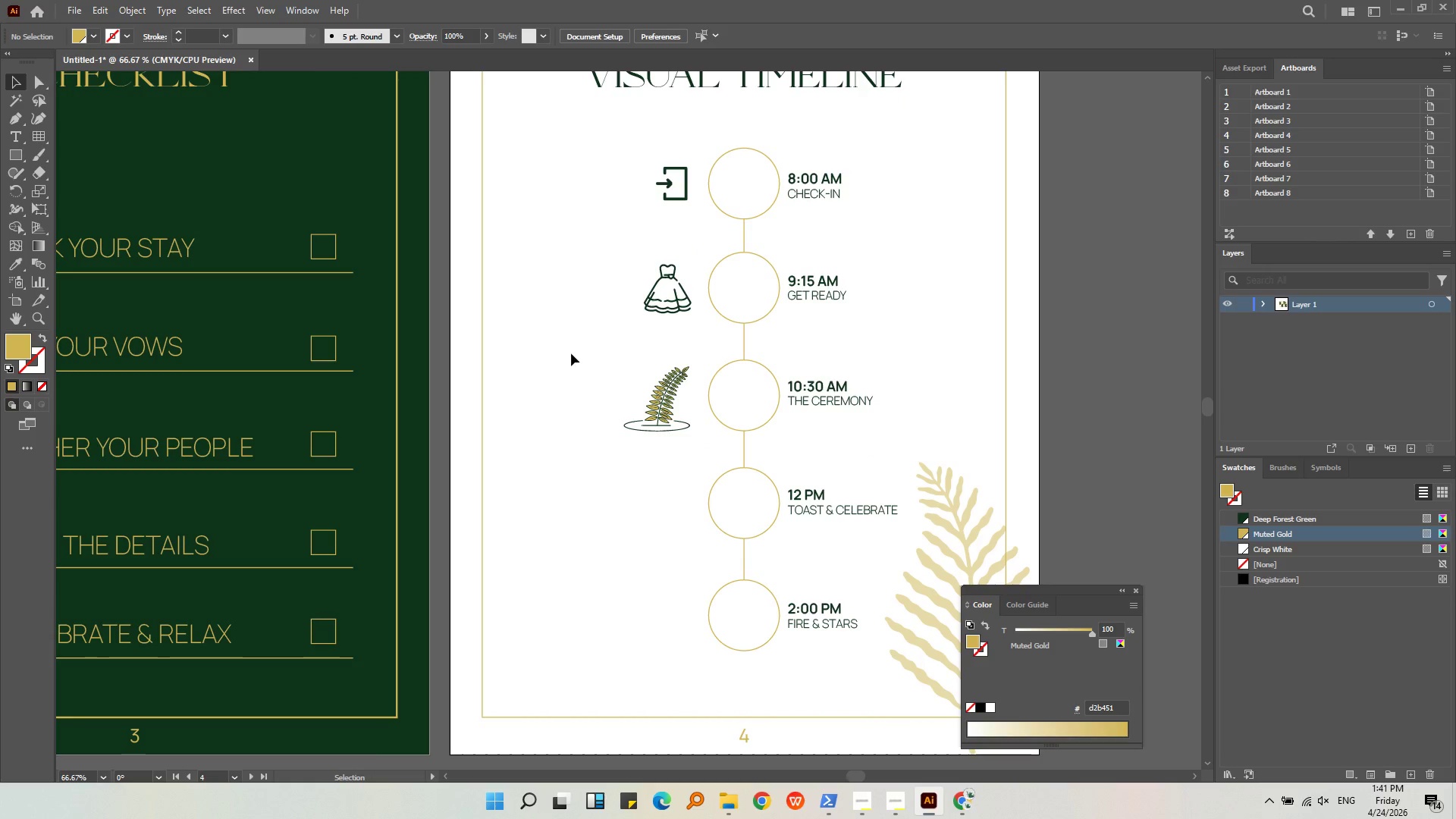 
left_click([572, 351])
 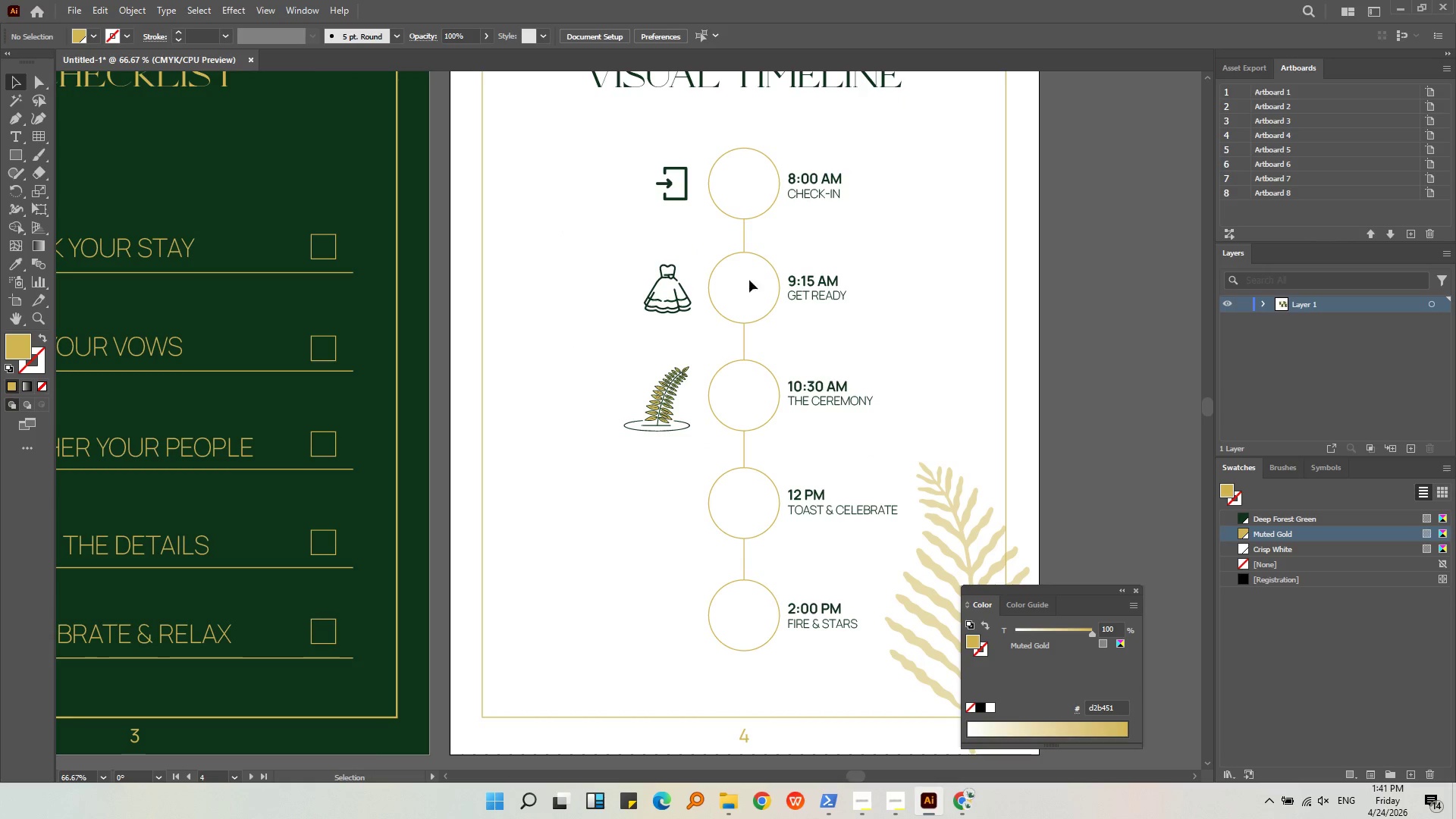 
left_click([961, 275])
 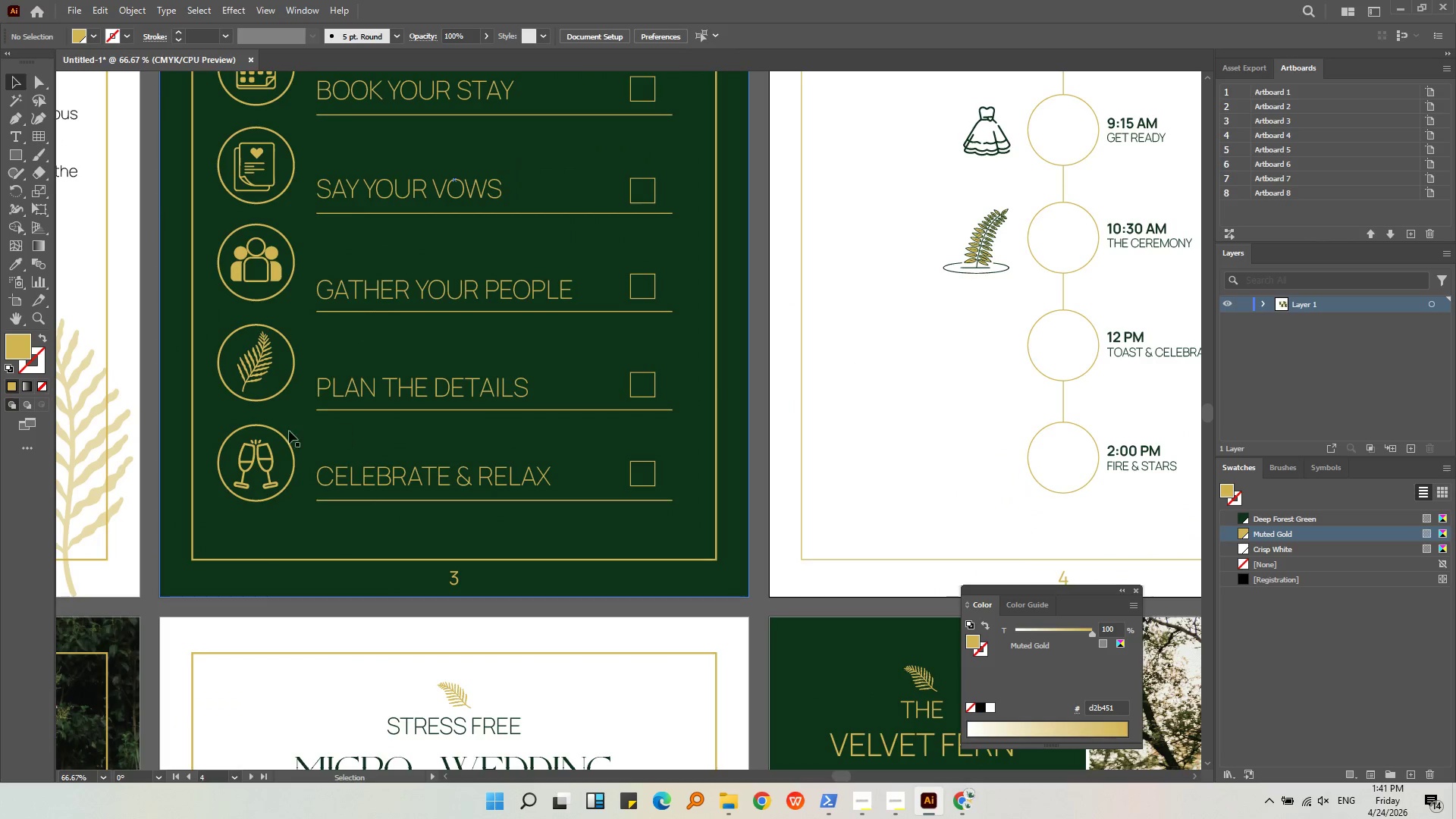 
left_click([240, 472])
 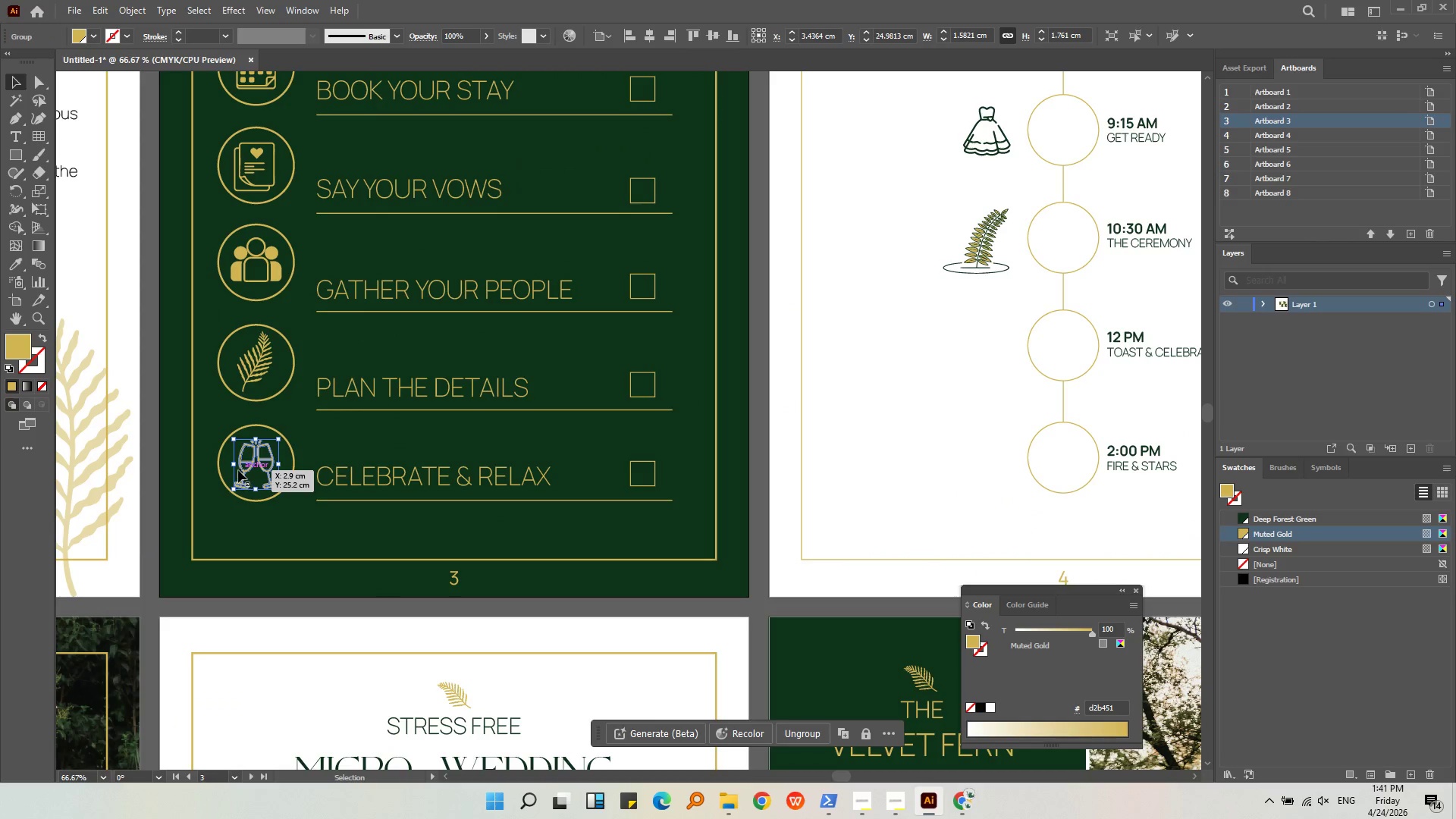 
key(Control+C)
 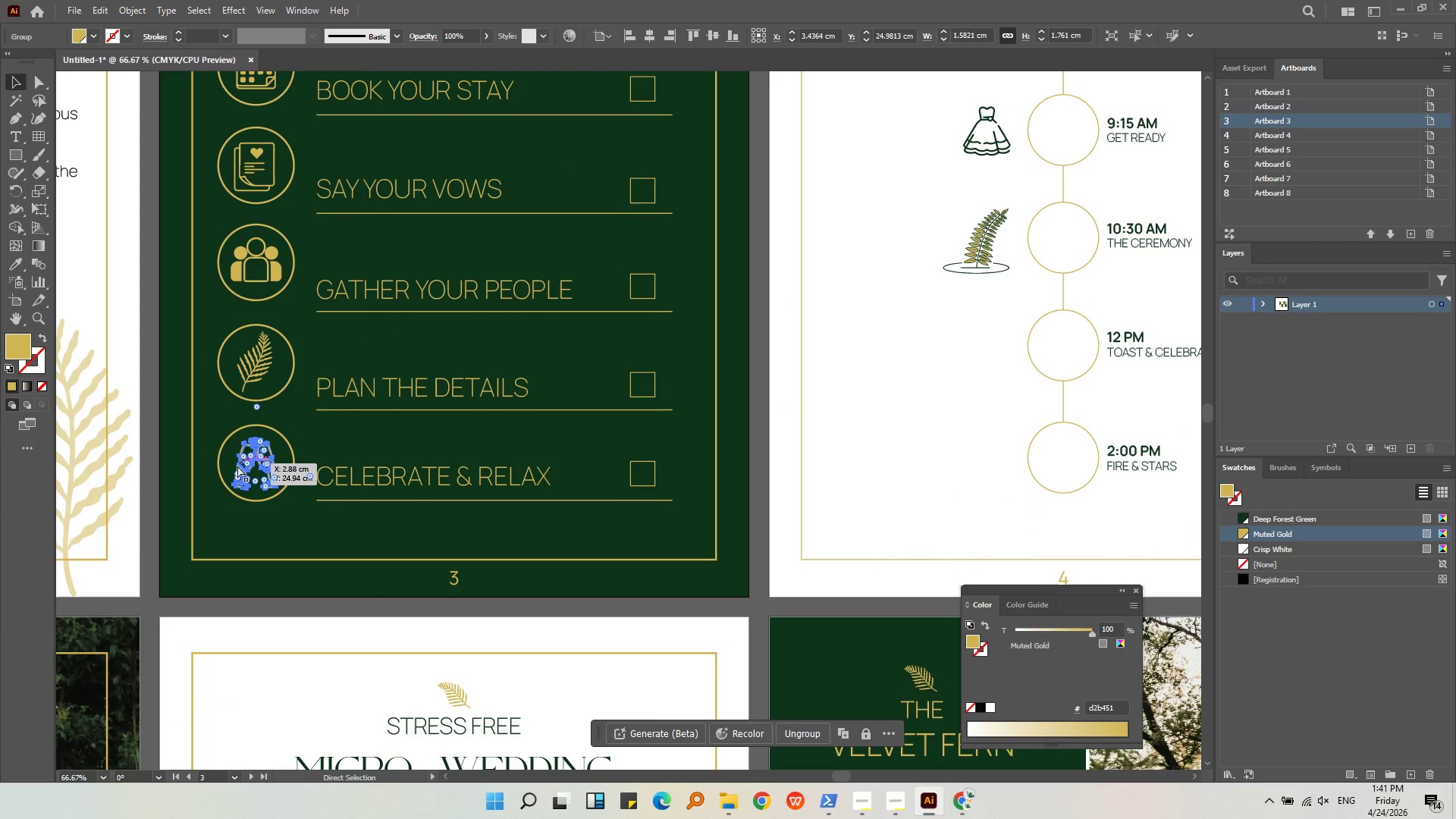 
key(Control+V)
 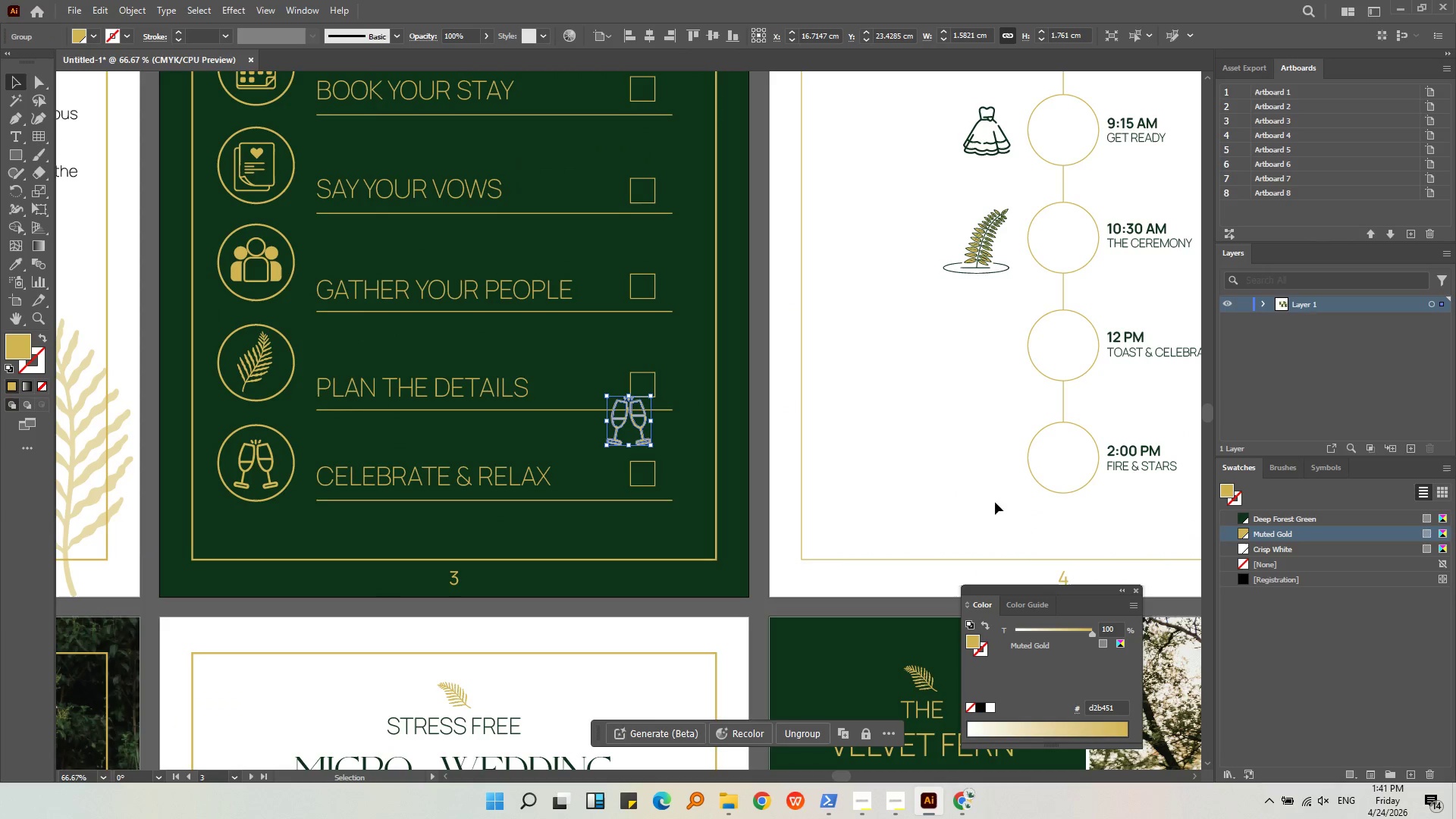 
key(Alt+AltLeft)
 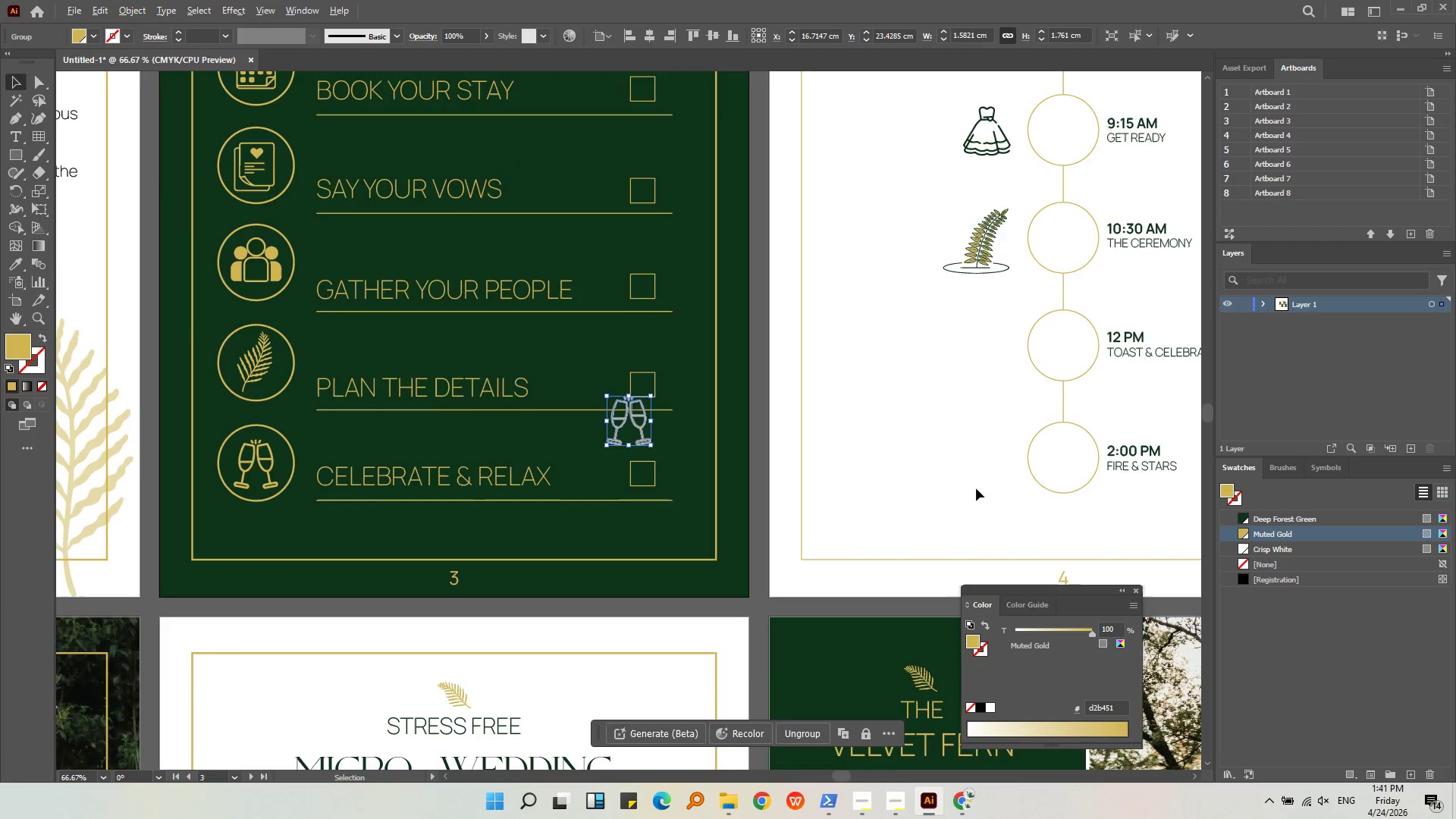 
scroll: coordinate [976, 488], scroll_direction: up, amount: 1.0
 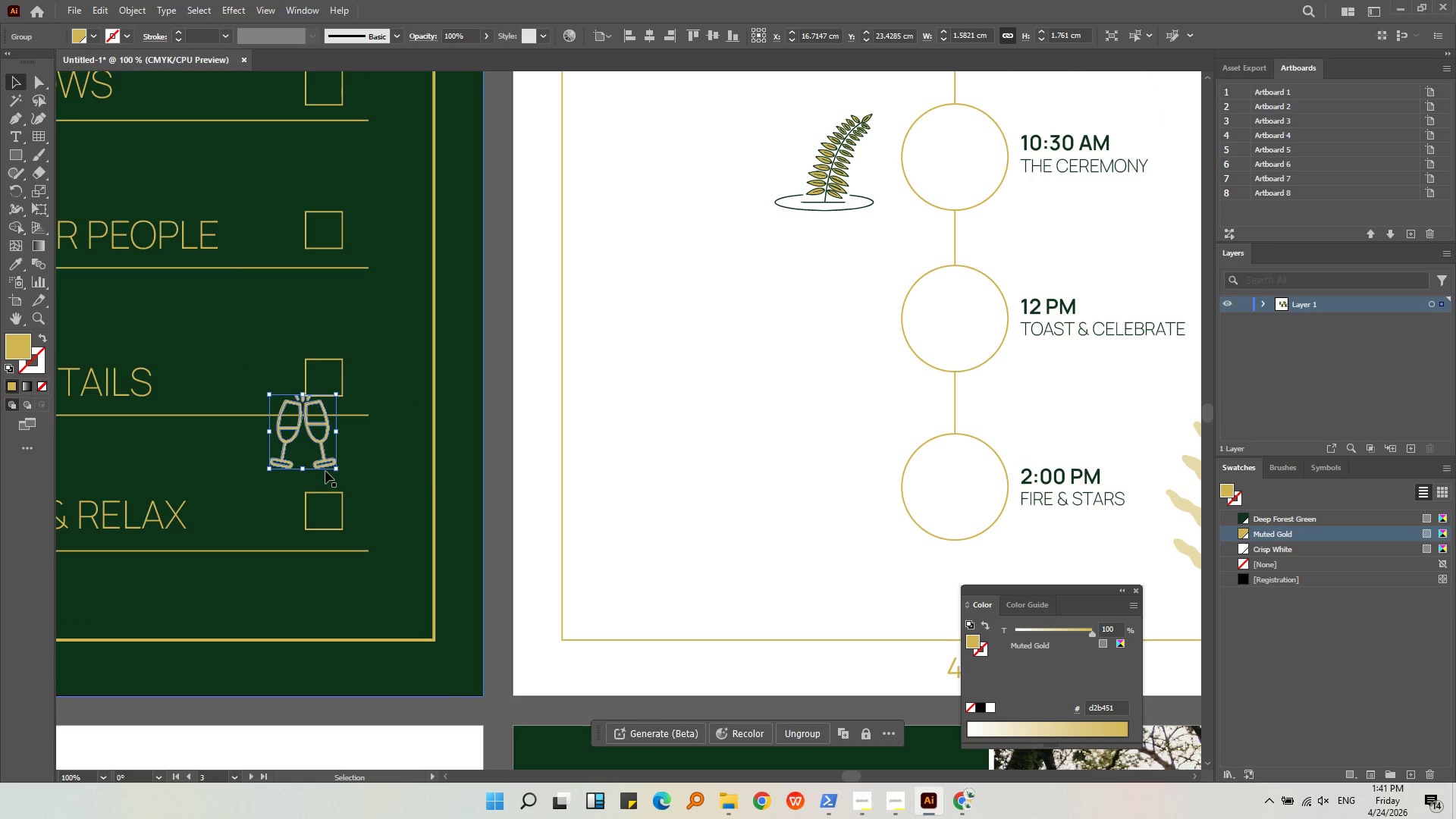 
left_click_drag(start_coordinate=[328, 467], to_coordinate=[864, 427])
 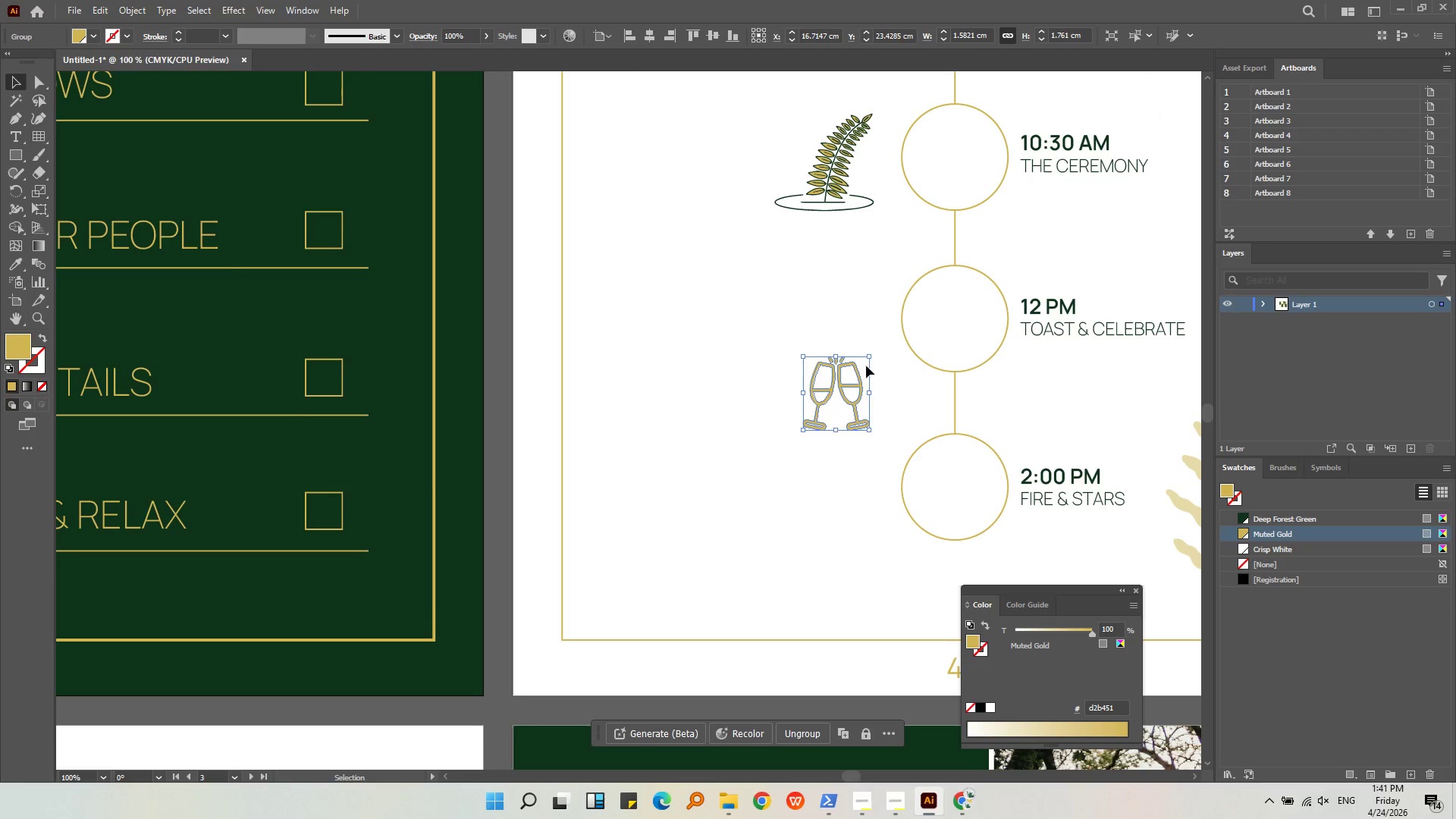 
left_click_drag(start_coordinate=[845, 335], to_coordinate=[846, 331])
 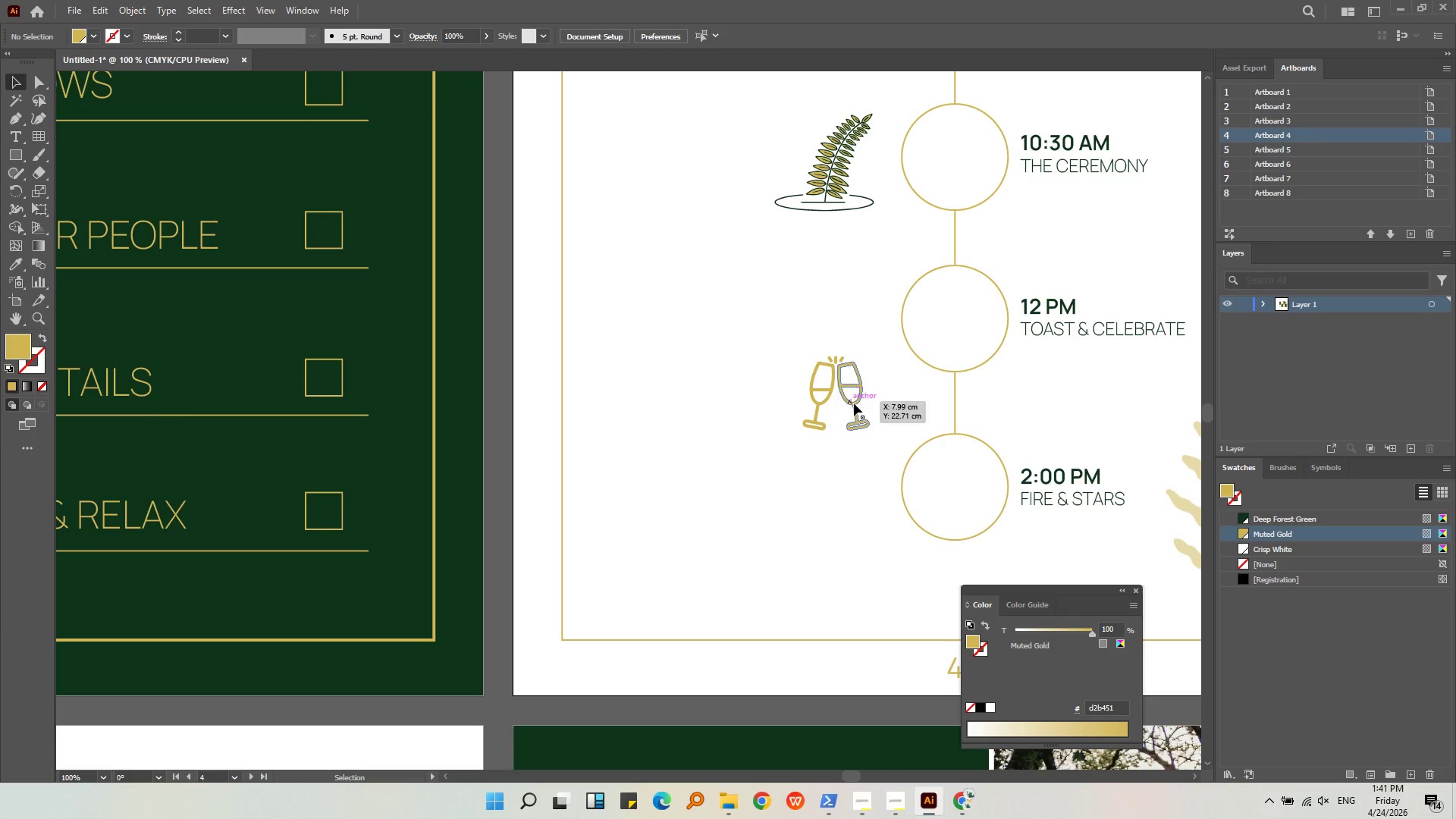 
left_click([855, 403])
 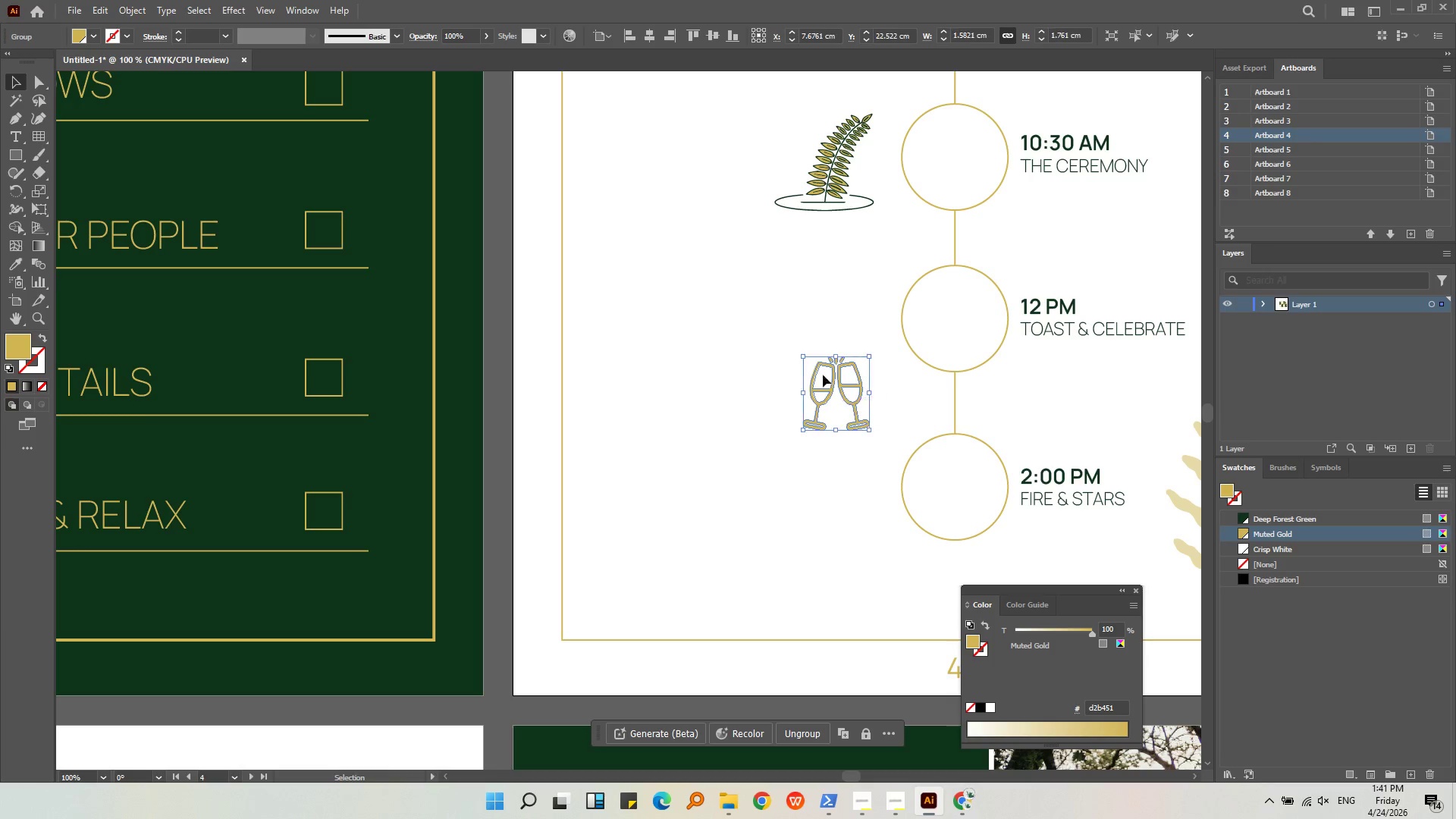 
hold_key(key=ShiftLeft, duration=1.03)
left_click_drag(start_coordinate=[804, 360], to_coordinate=[771, 315])
 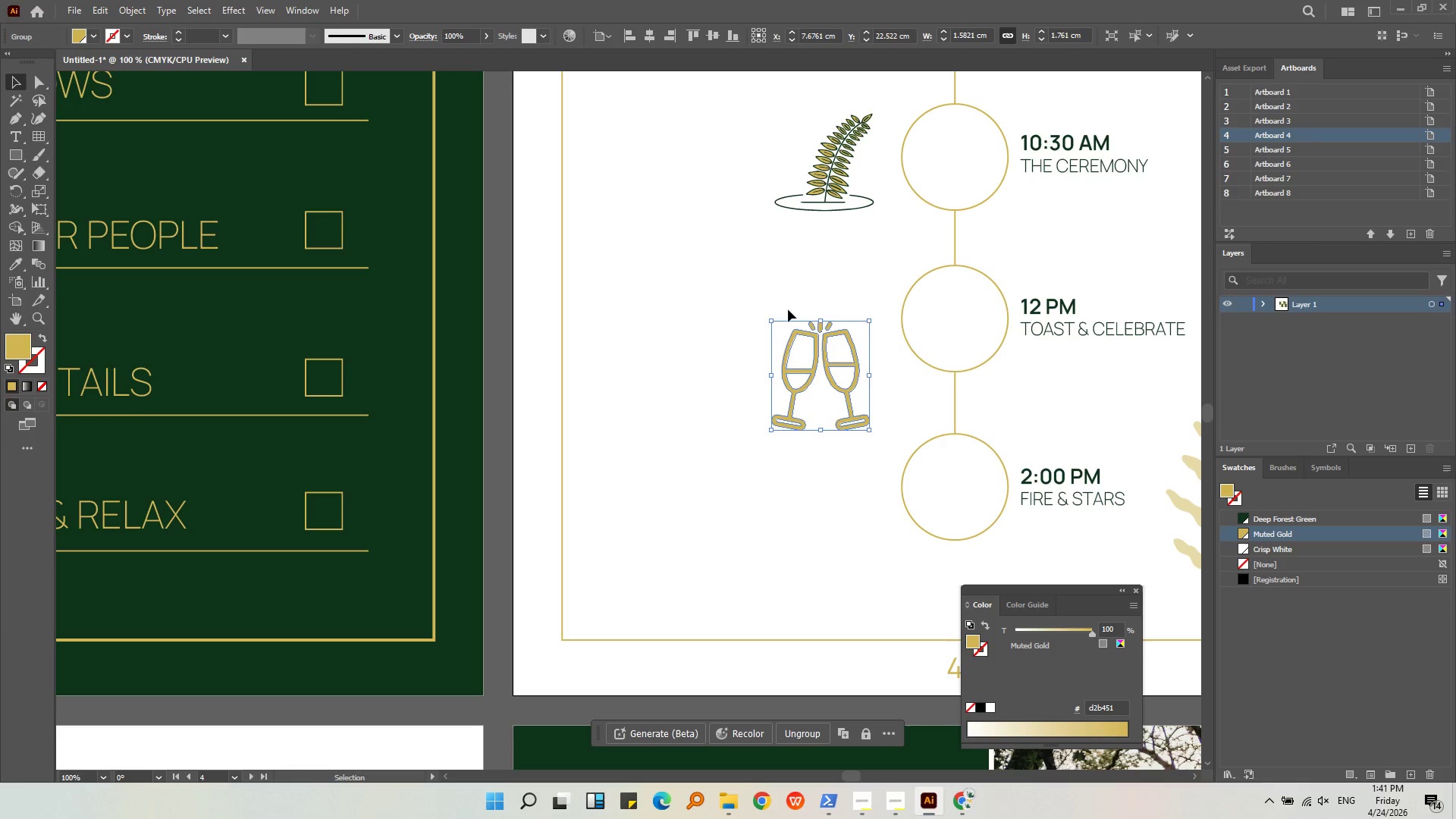 
key(Alt+AltLeft)
 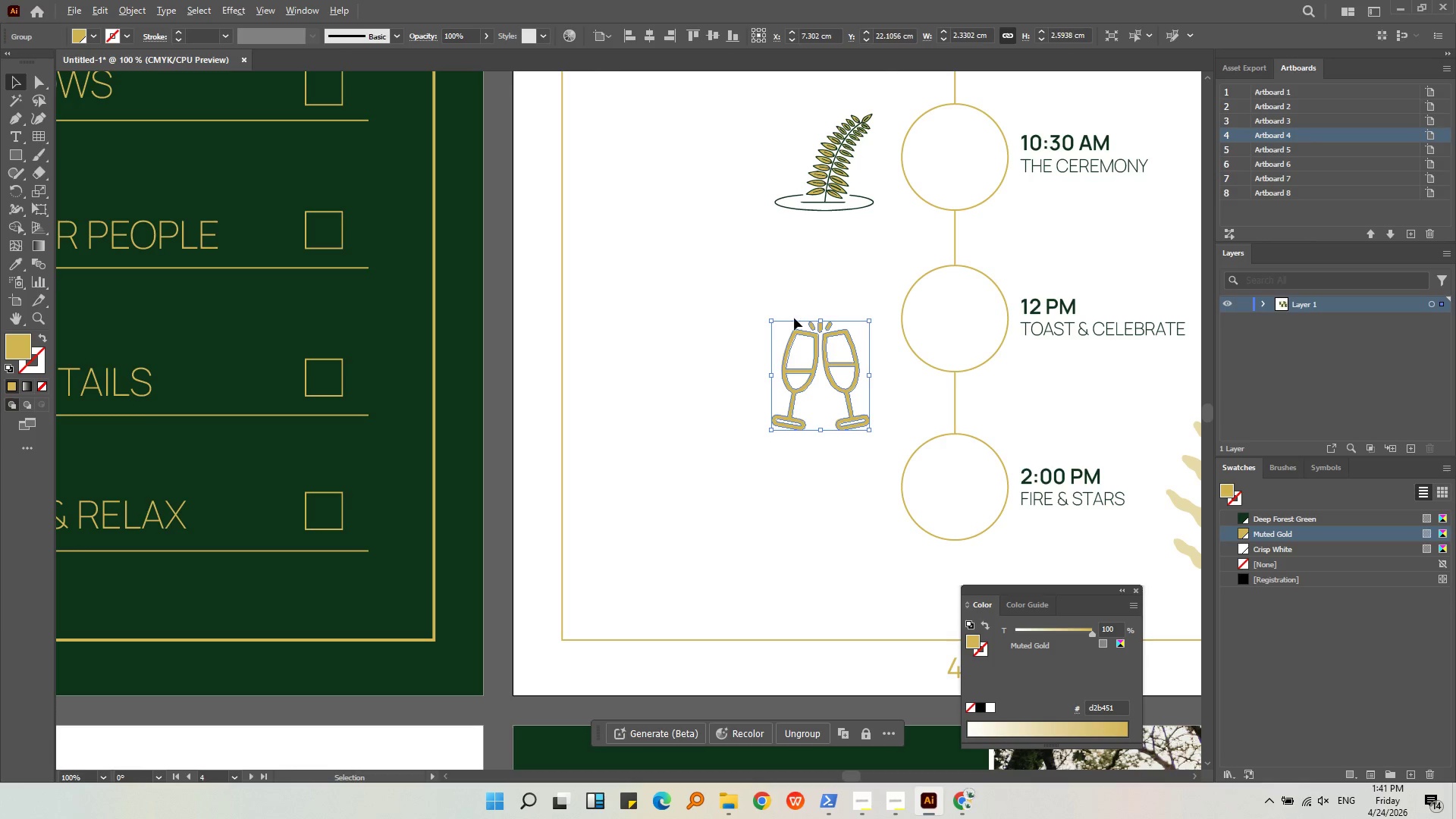 
scroll: coordinate [795, 318], scroll_direction: down, amount: 1.0
 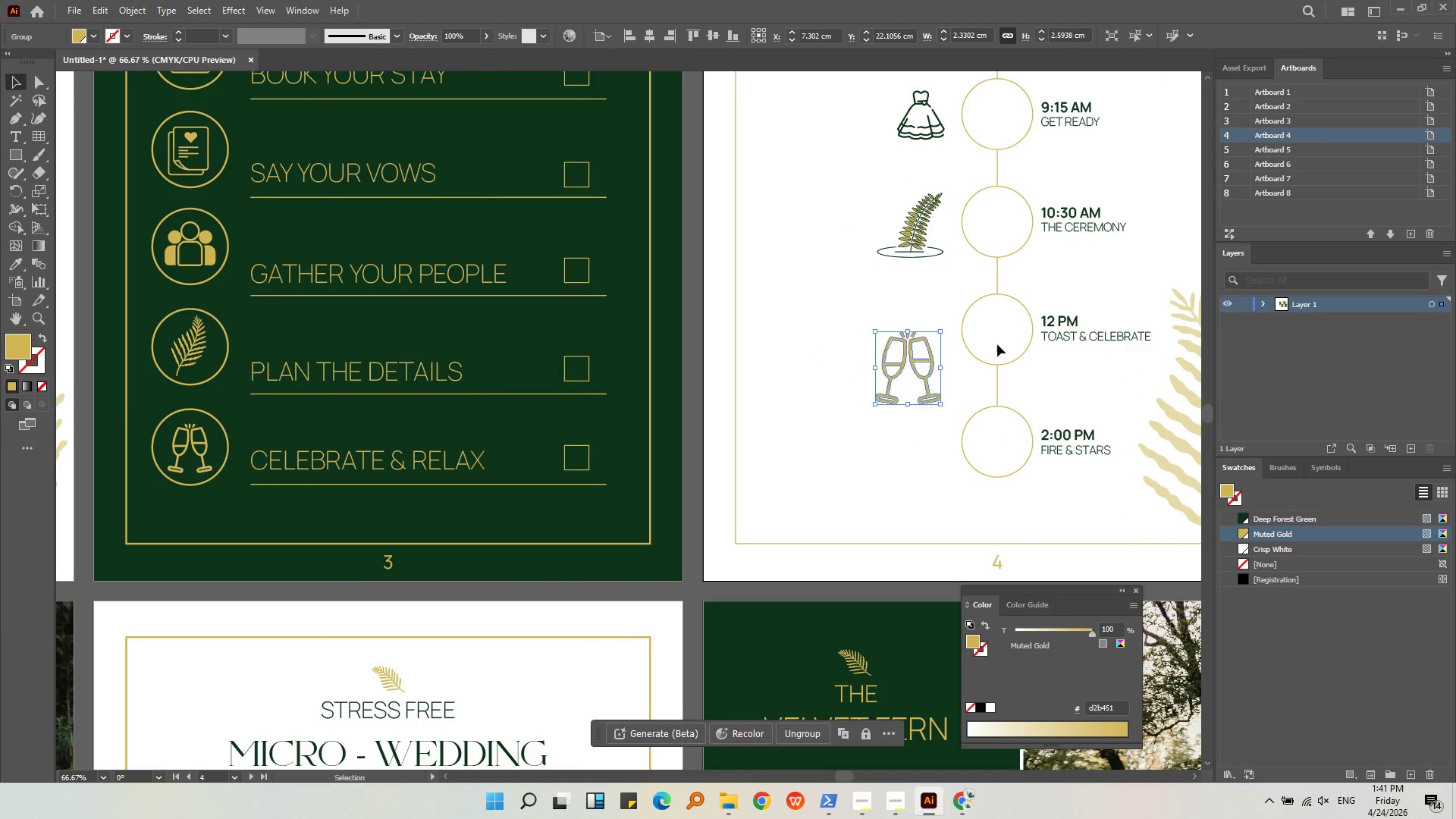 
key(Alt+AltLeft)
 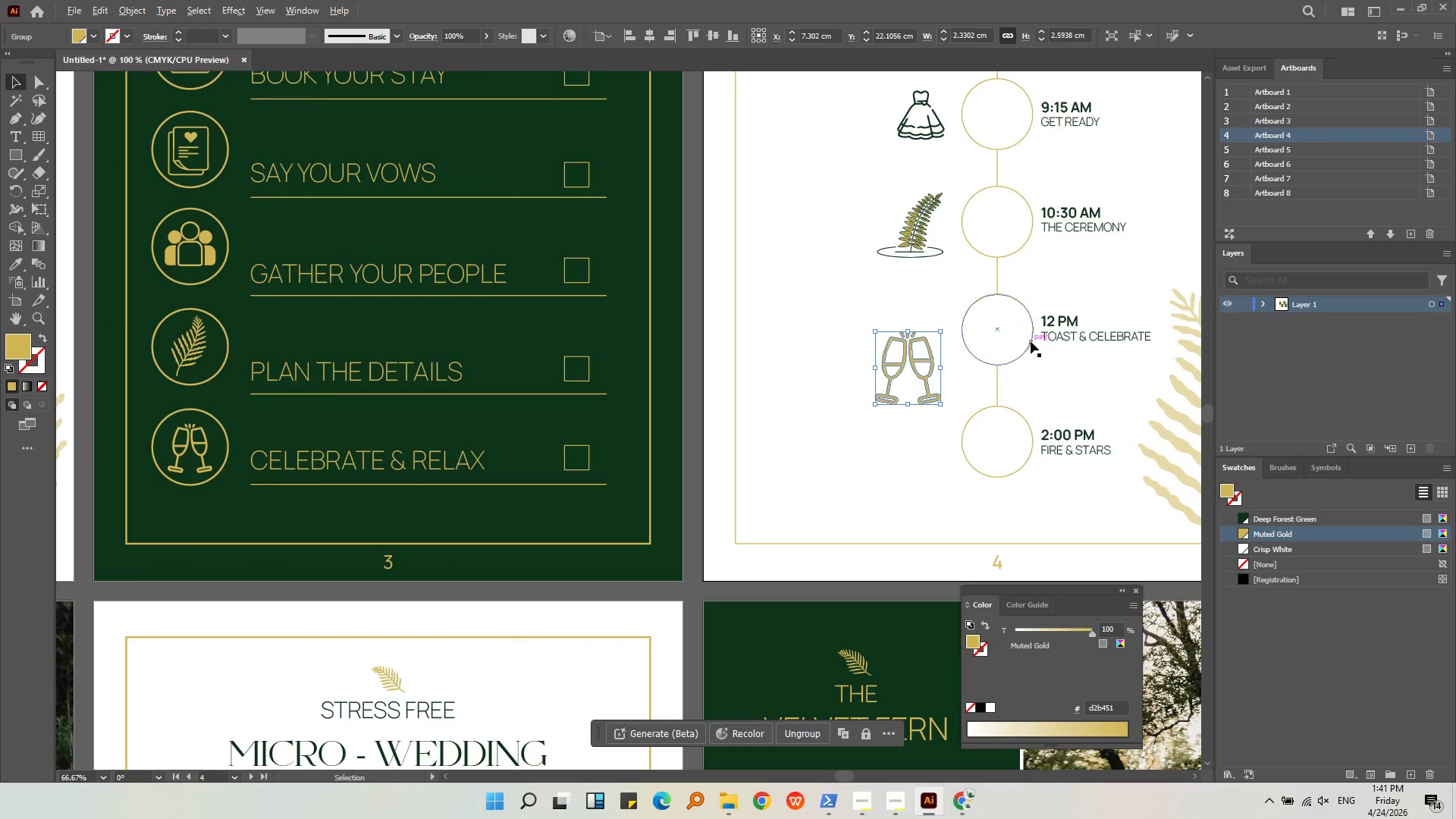 
scroll: coordinate [1031, 341], scroll_direction: up, amount: 2.0
 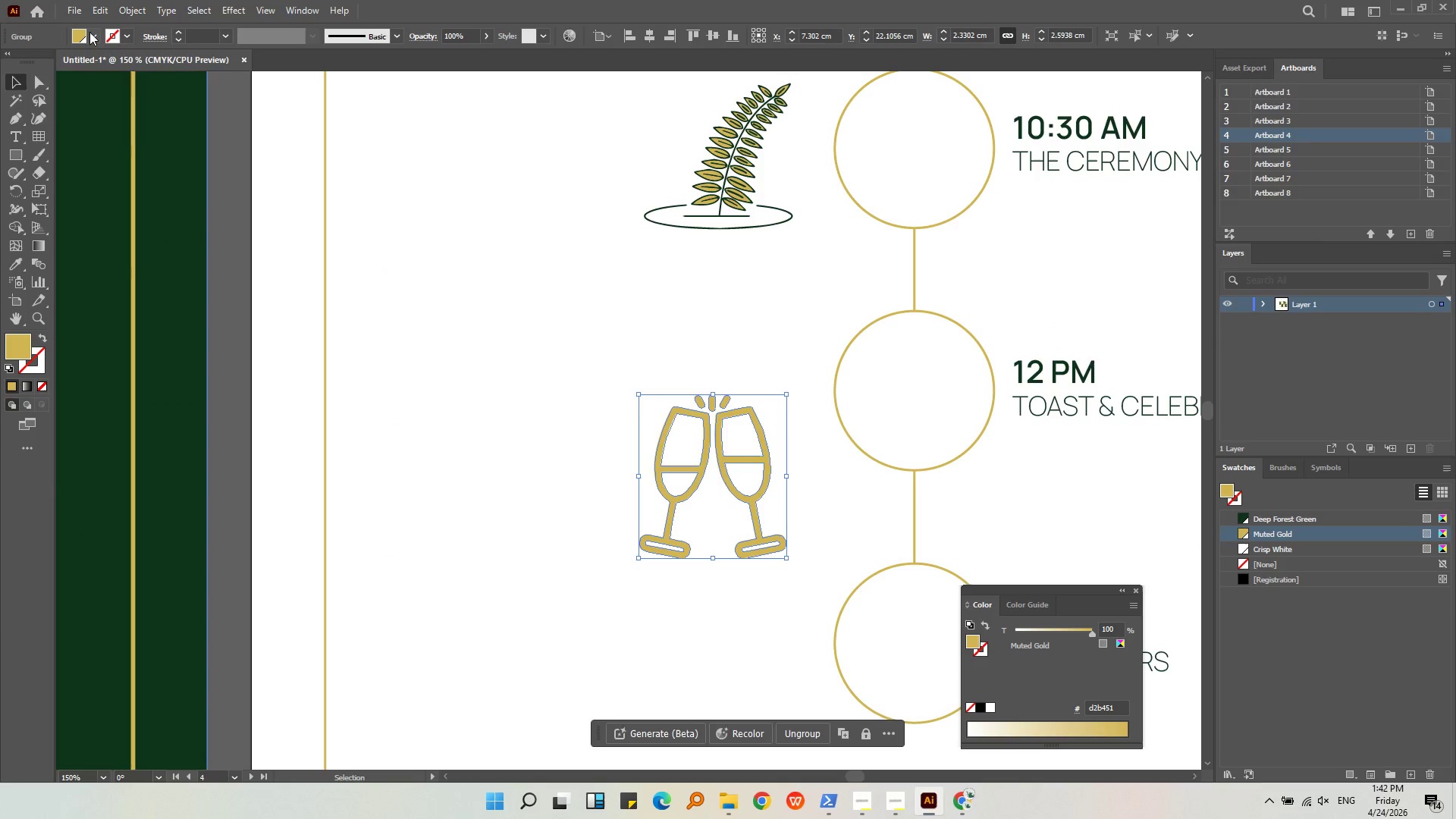 
double_click([95, 58])
 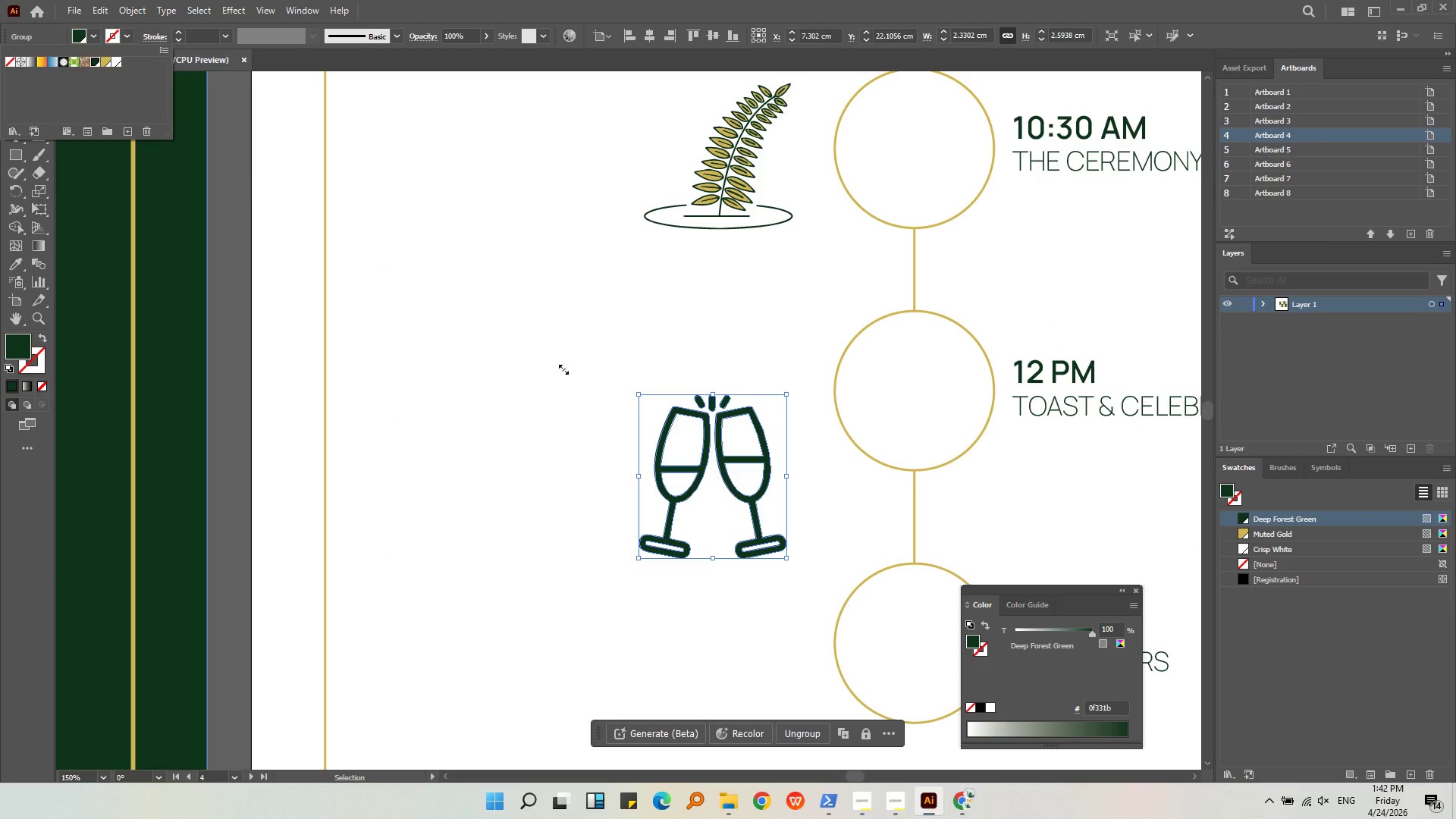 
triple_click([569, 372])
 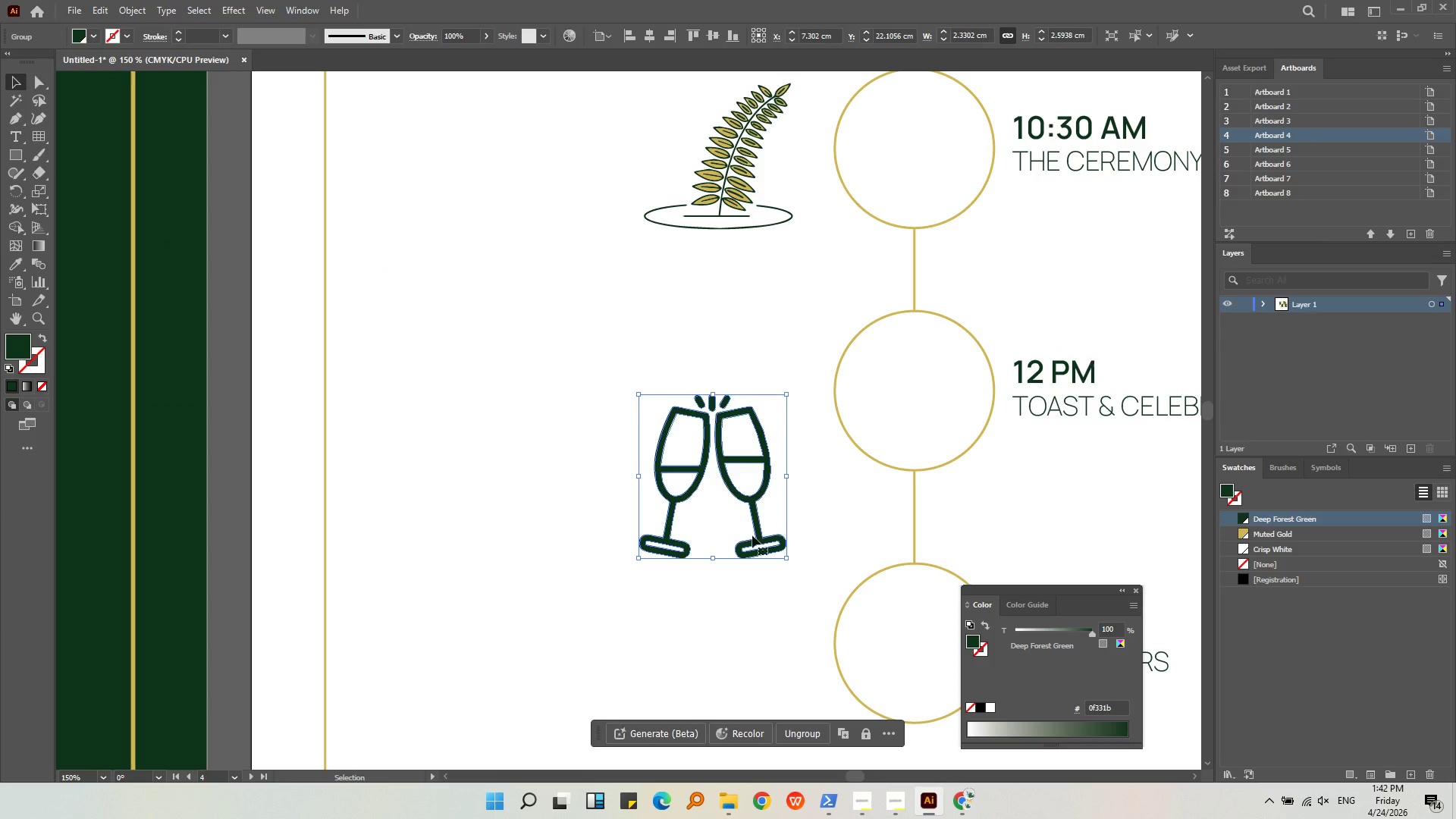 
left_click_drag(start_coordinate=[764, 543], to_coordinate=[770, 463])
 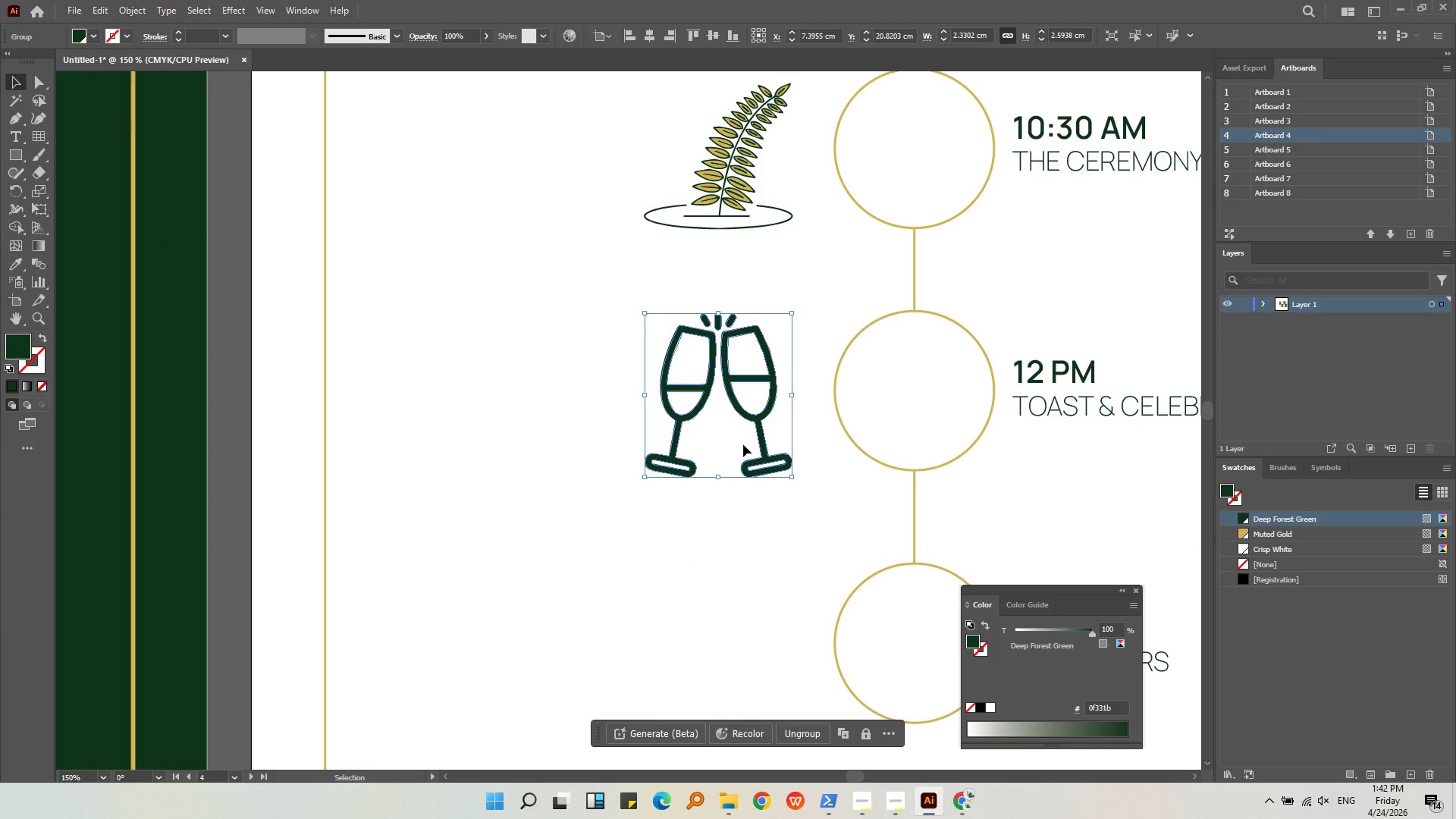 
key(Alt+AltLeft)
 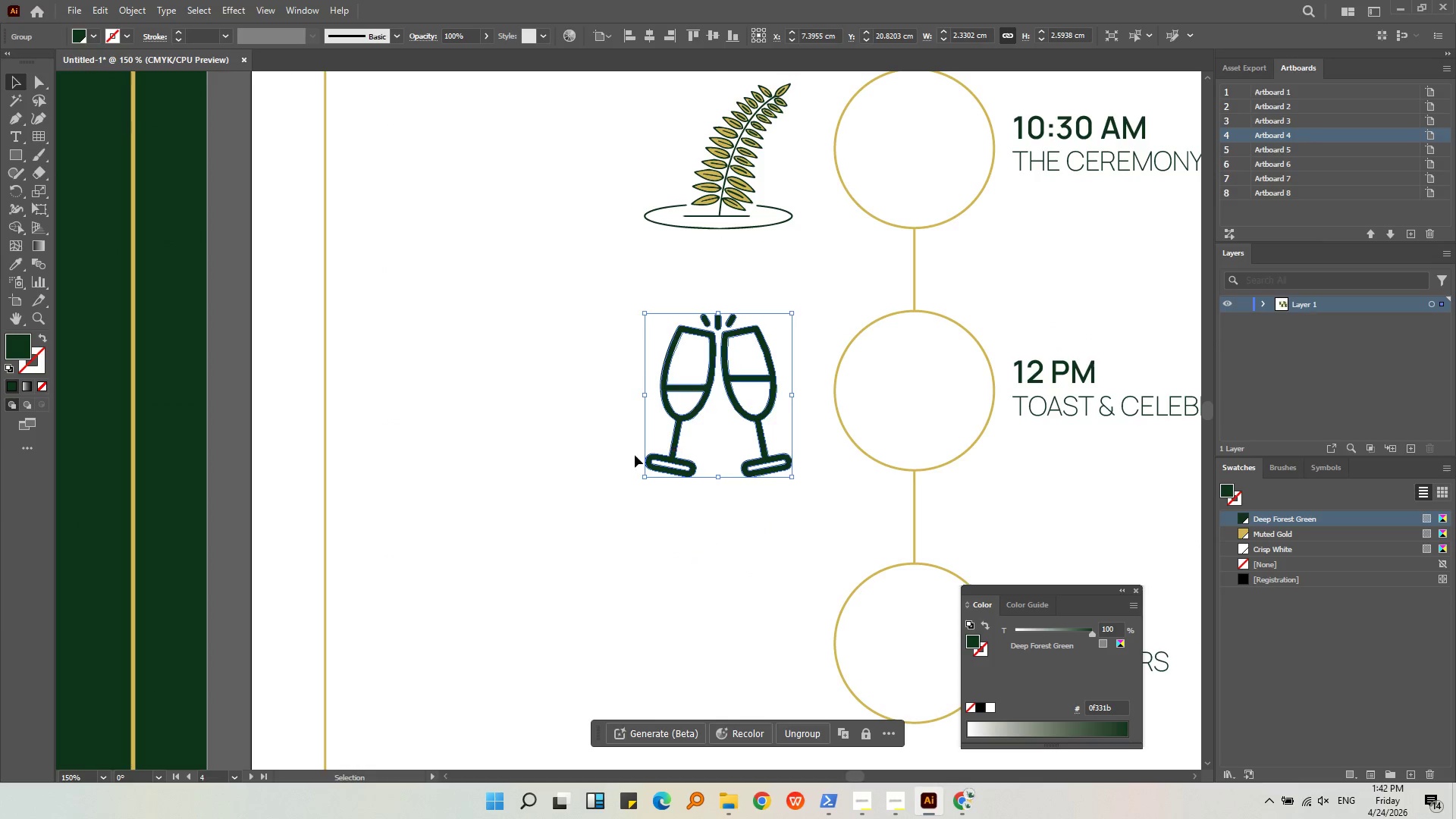 
scroll: coordinate [632, 456], scroll_direction: down, amount: 2.0
 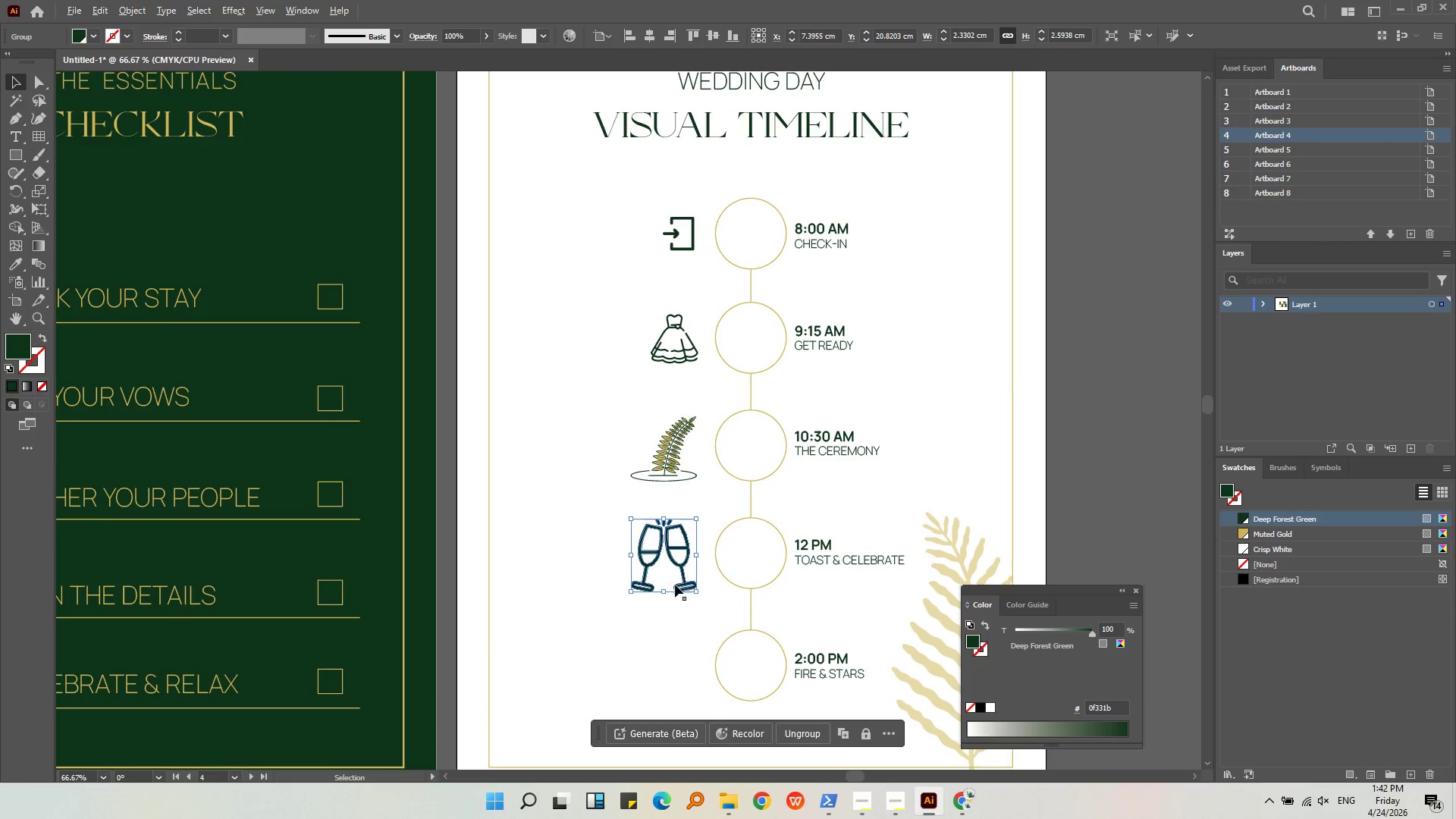 
key(Alt+AltLeft)
 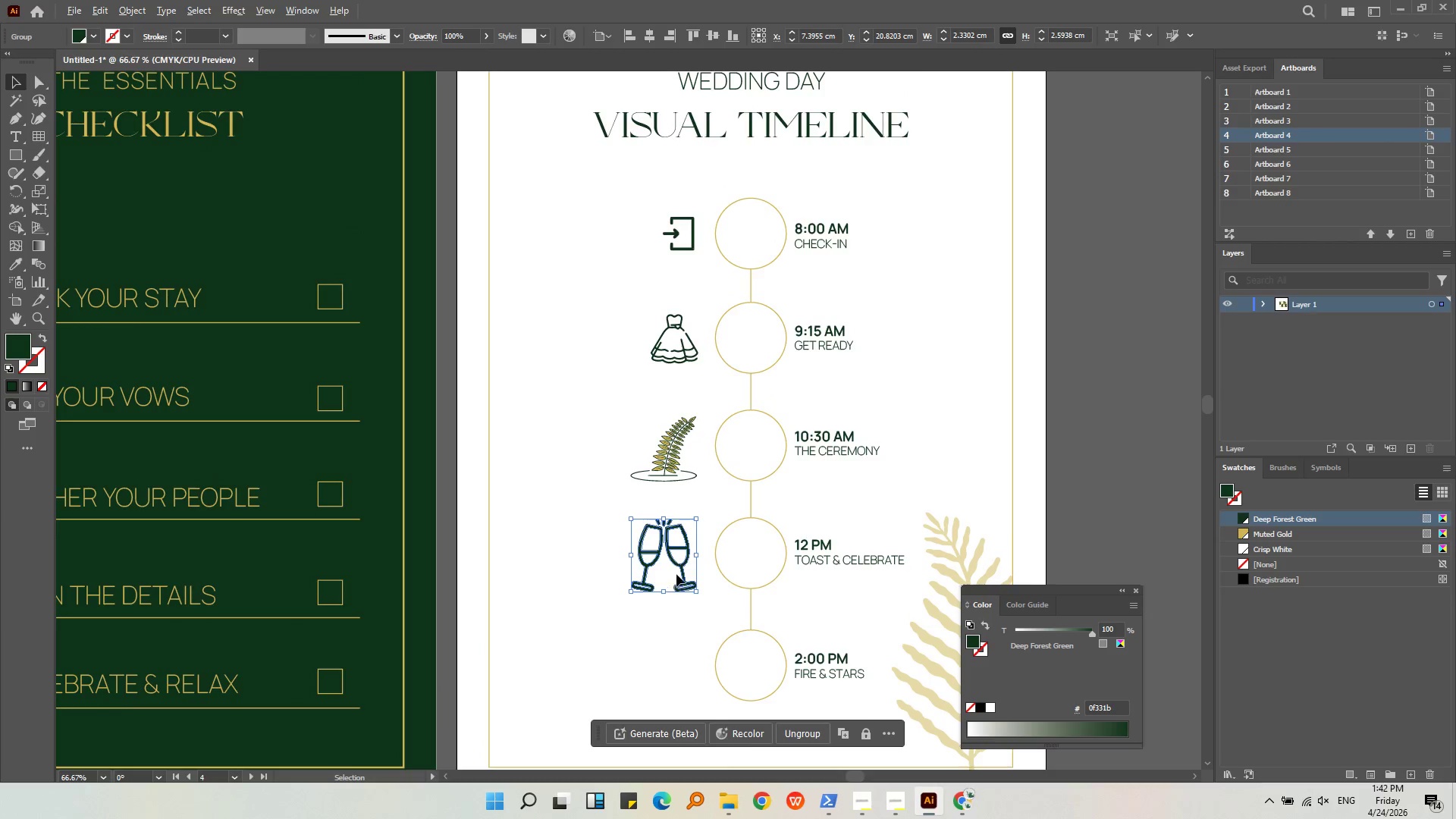 
hold_key(key=ShiftLeft, duration=1.11)
 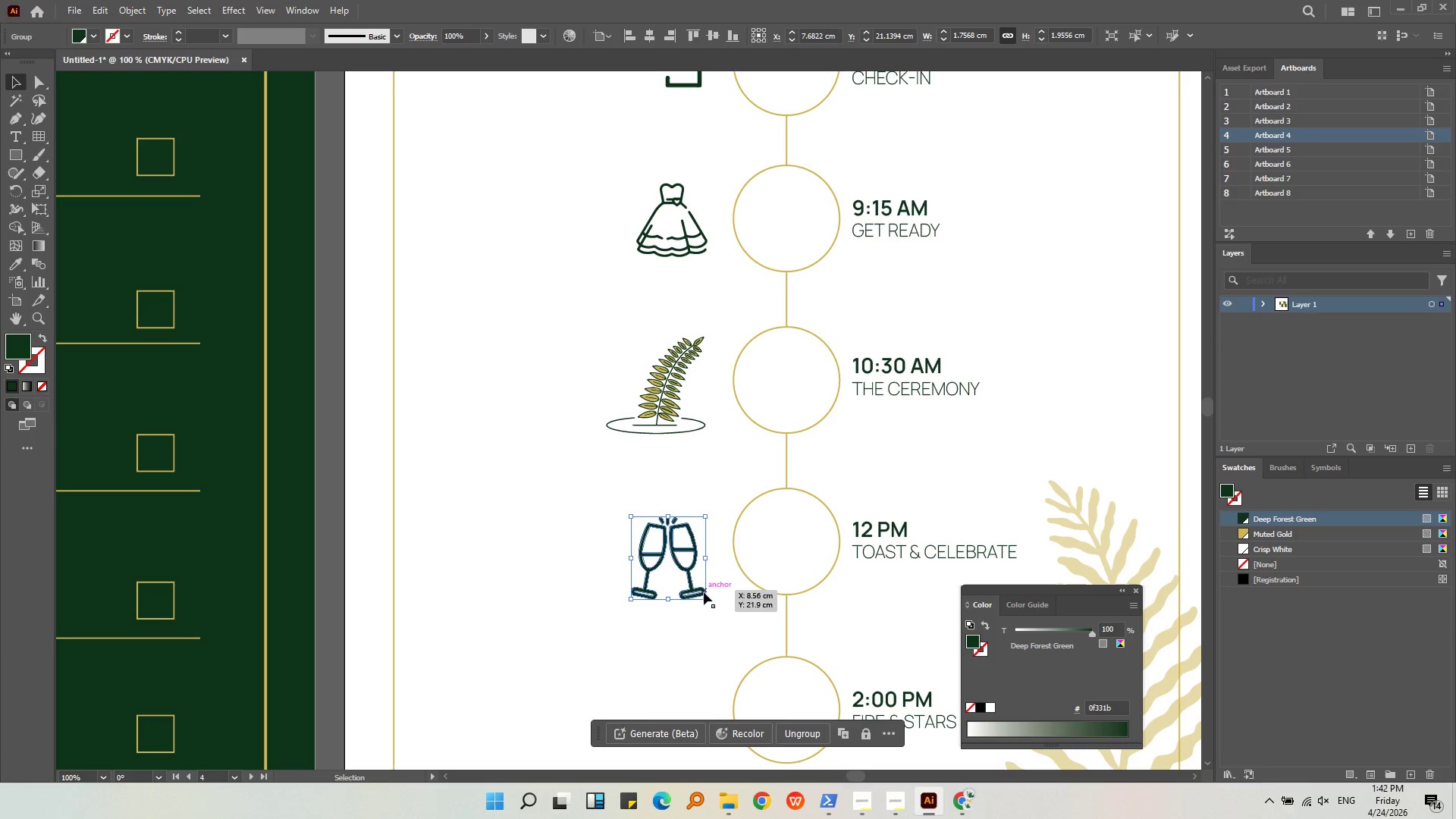 
scroll: coordinate [676, 574], scroll_direction: up, amount: 1.0
 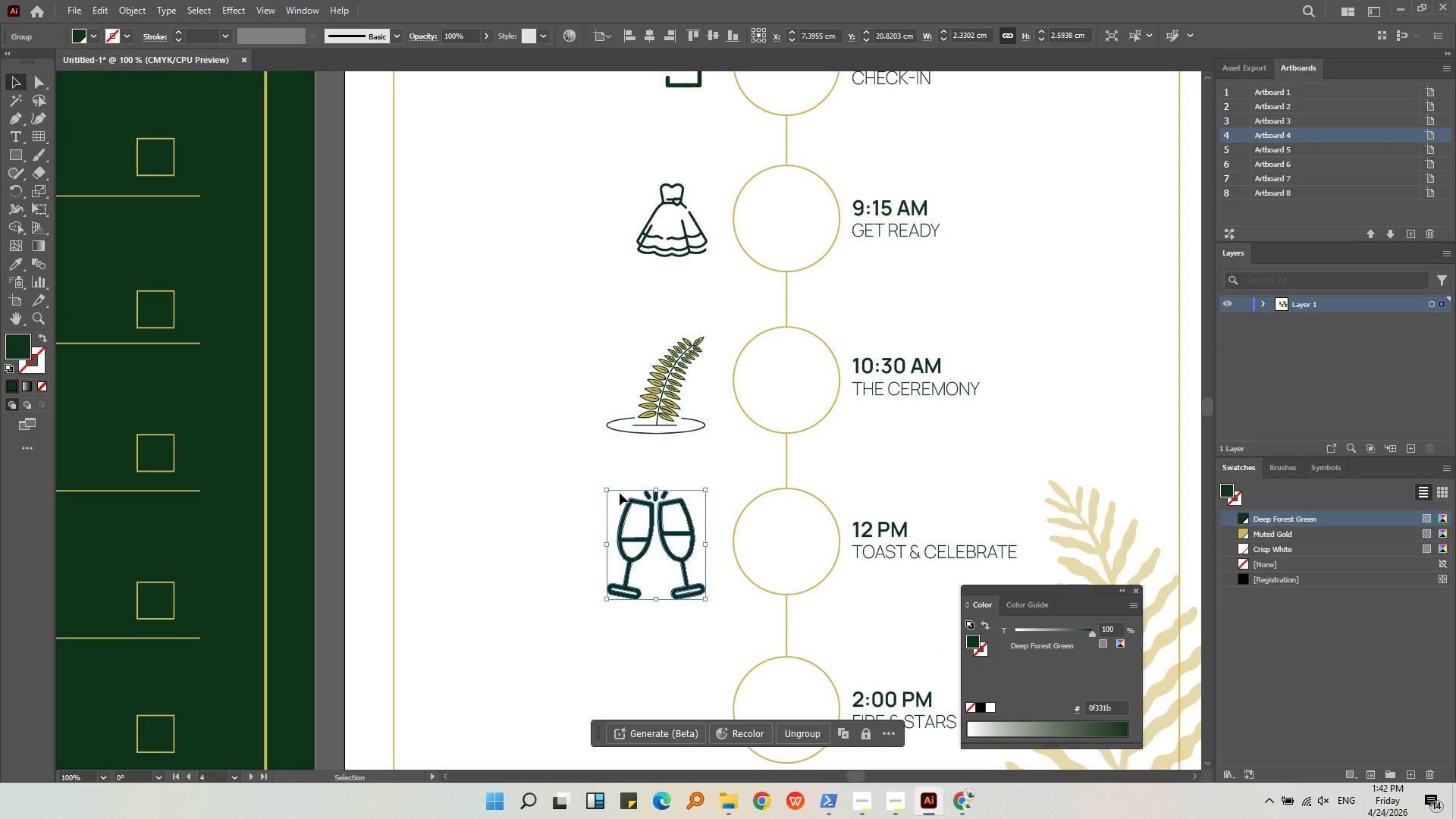 
left_click_drag(start_coordinate=[607, 491], to_coordinate=[629, 517])
 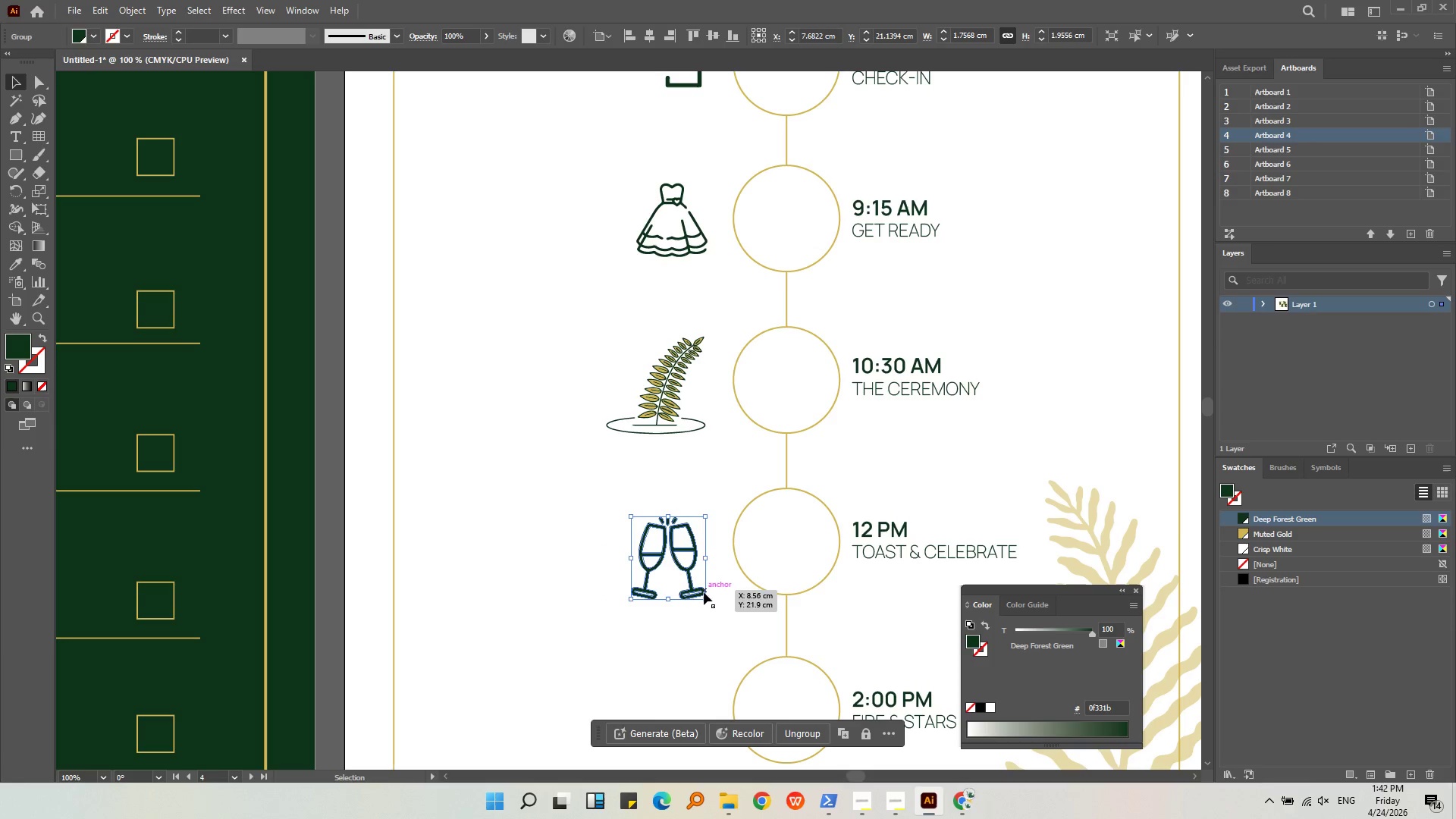 
left_click_drag(start_coordinate=[697, 592], to_coordinate=[613, 253])
 